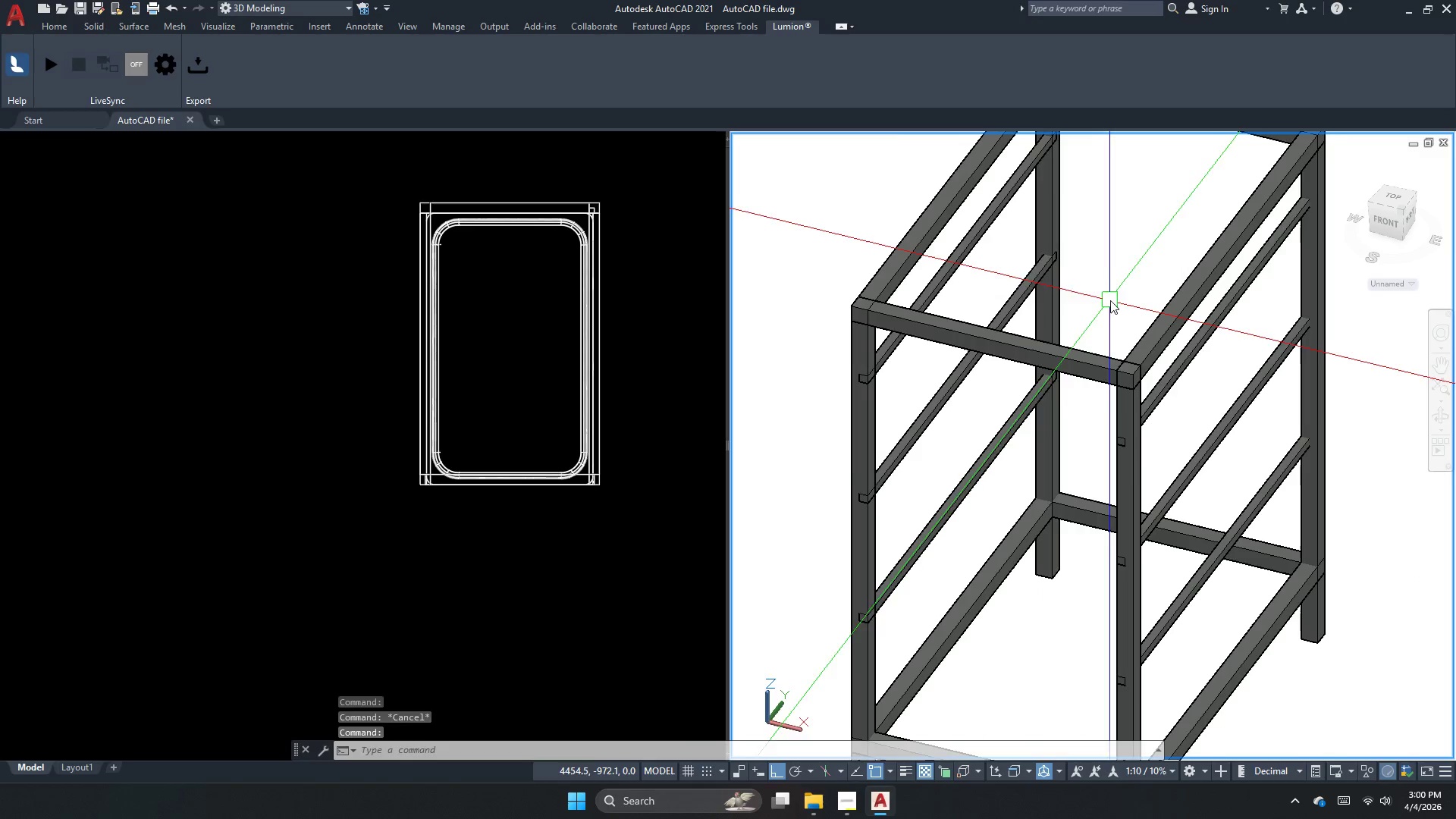 
scroll: coordinate [1043, 490], scroll_direction: up, amount: 2.0
 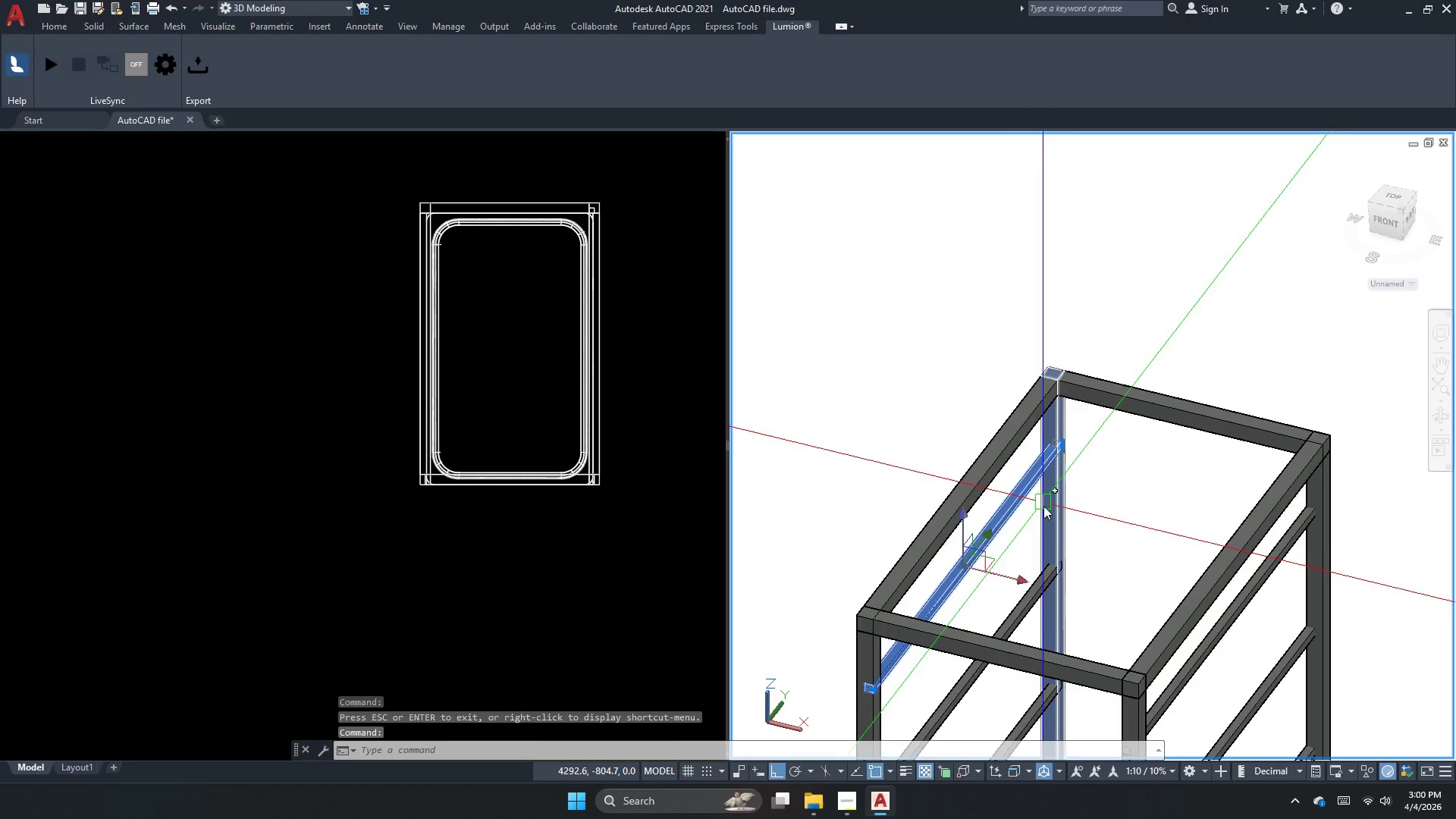 
key(Escape)
type(co )
 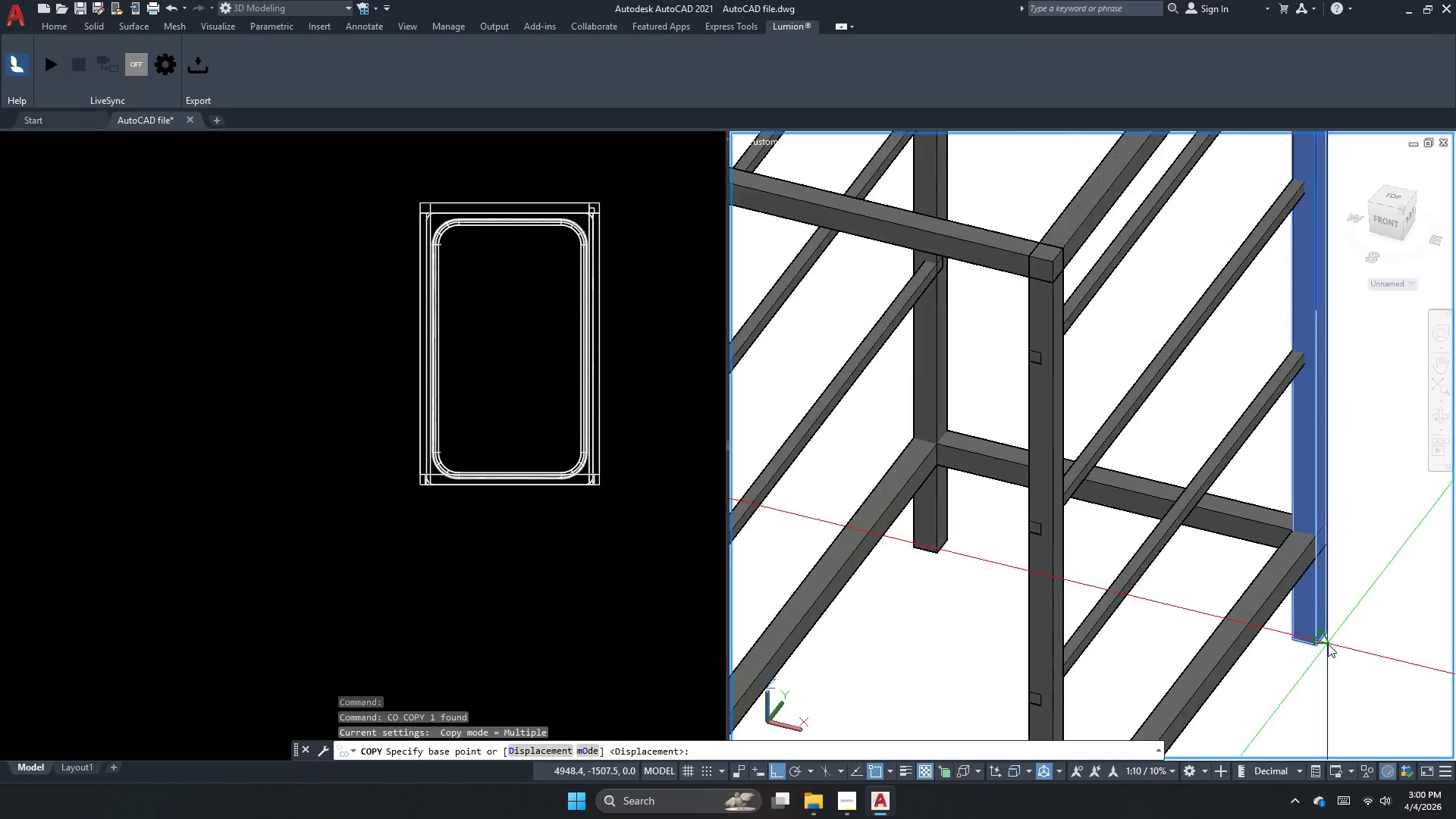 
scroll: coordinate [1328, 639], scroll_direction: up, amount: 4.0
 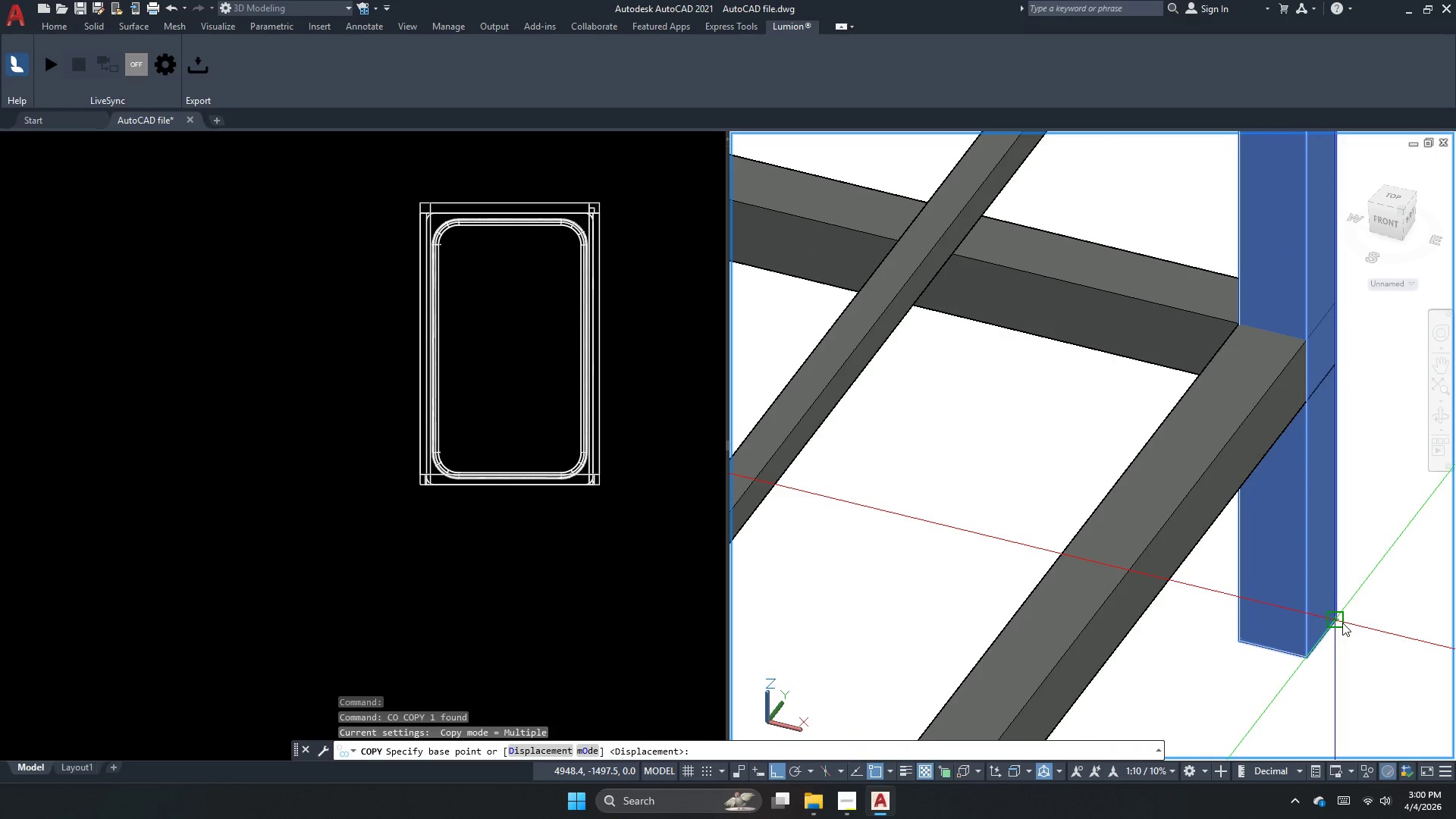 
left_click_drag(start_coordinate=[1342, 623], to_coordinate=[1322, 647])
 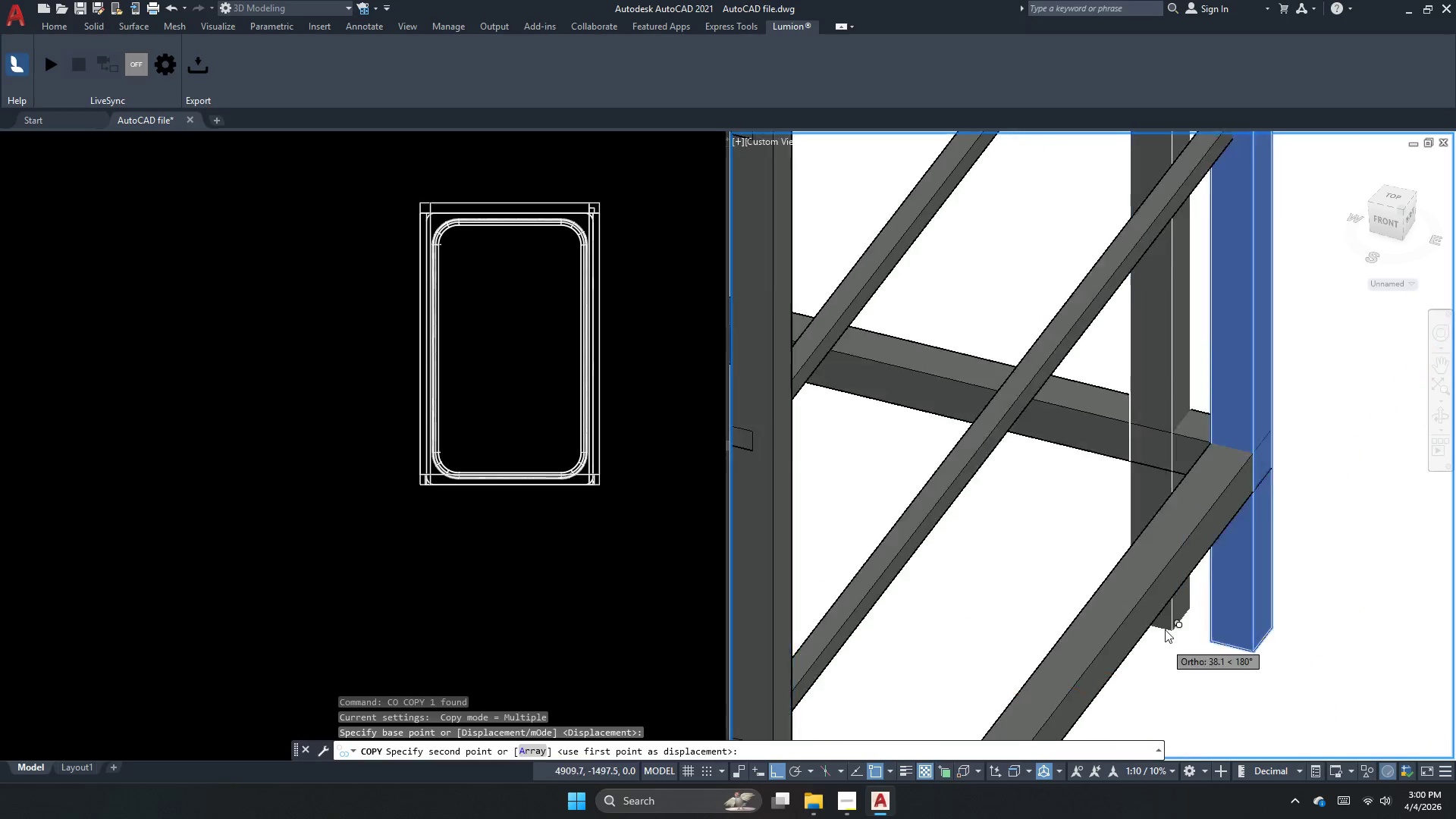 
scroll: coordinate [890, 485], scroll_direction: down, amount: 7.0
 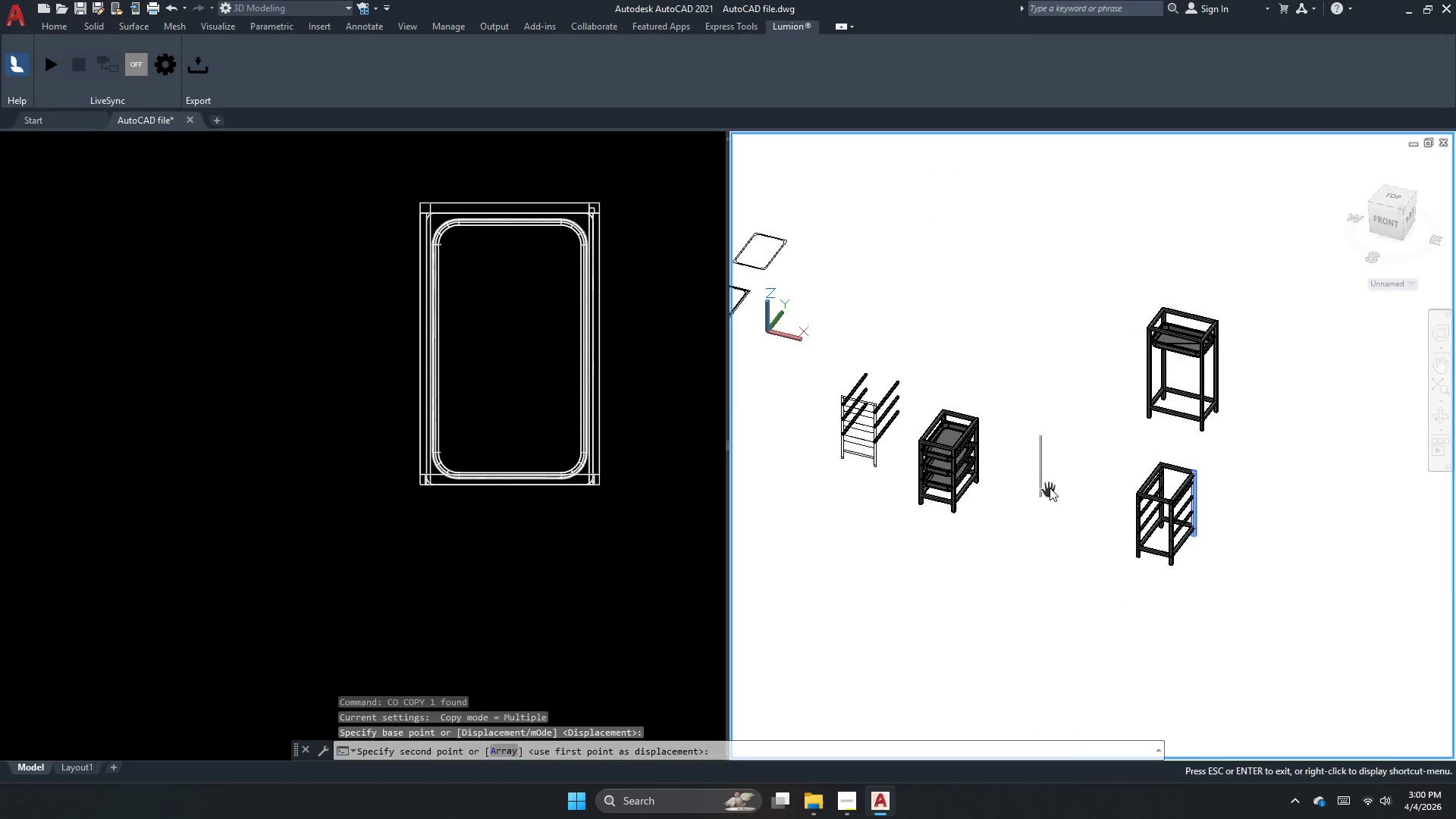 
scroll: coordinate [914, 494], scroll_direction: up, amount: 16.0
 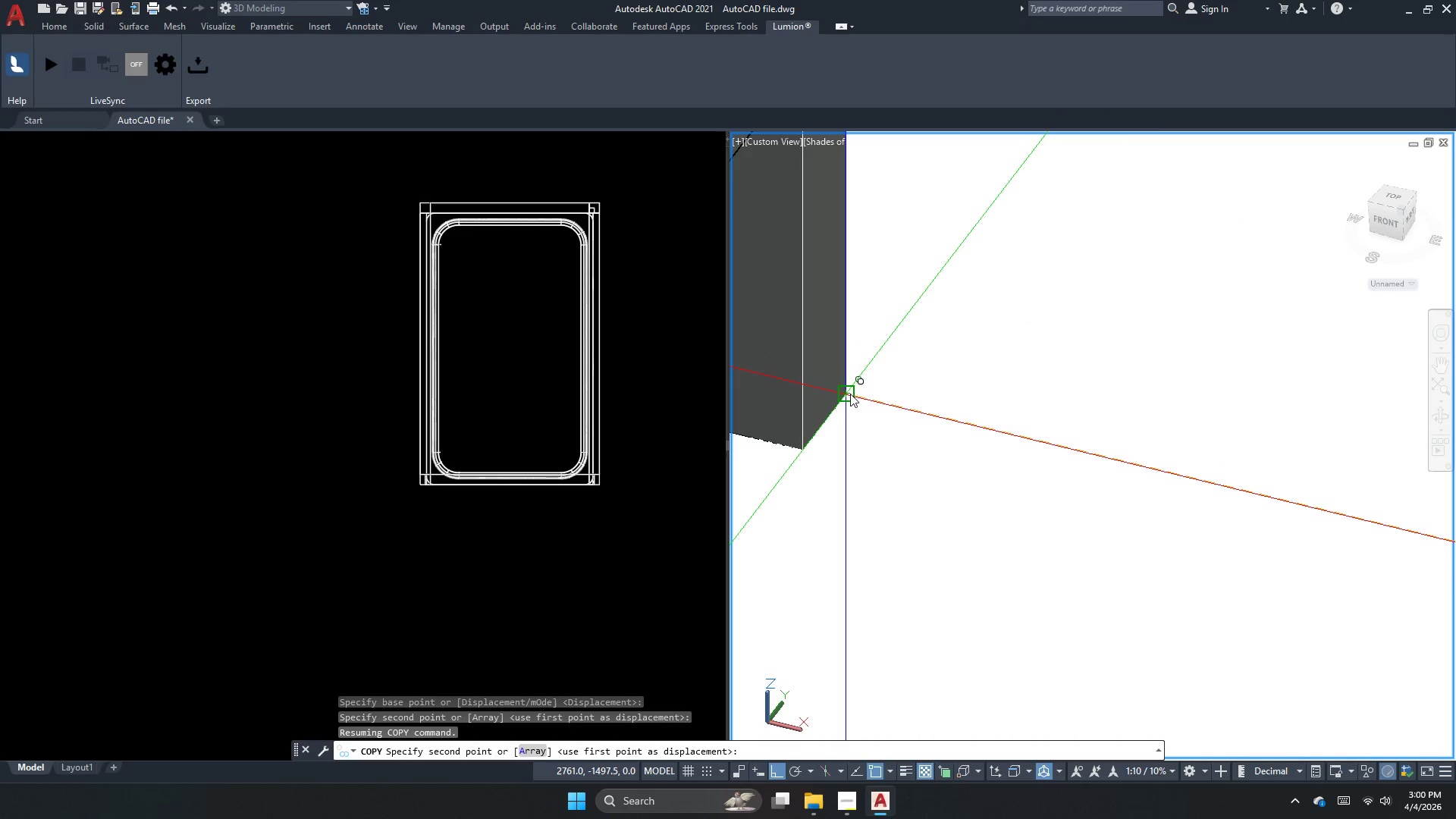 
left_click([850, 394])
 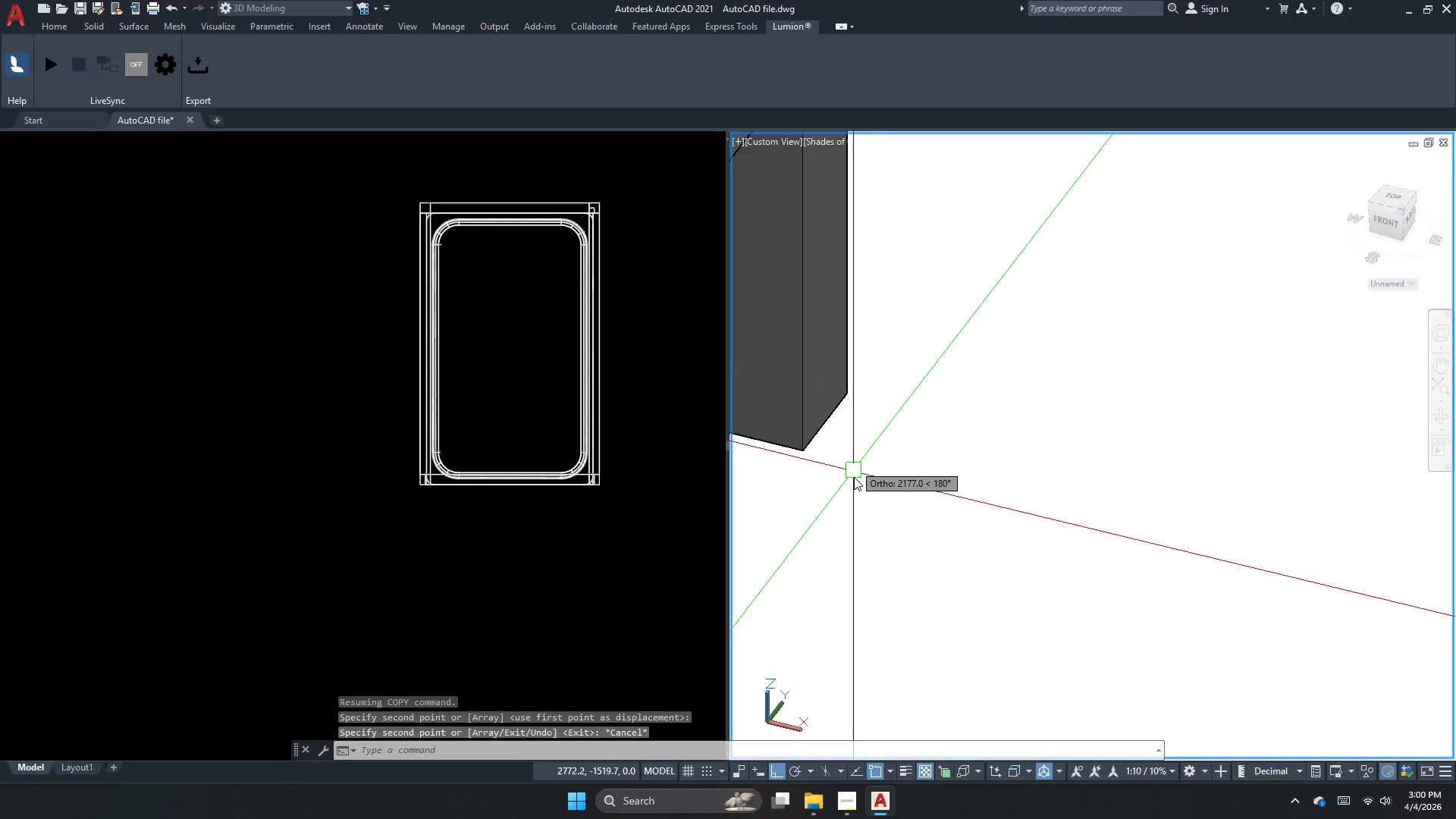 
key(Escape)
key(Escape)
key(Escape)
key(Escape)
type(uni  )
 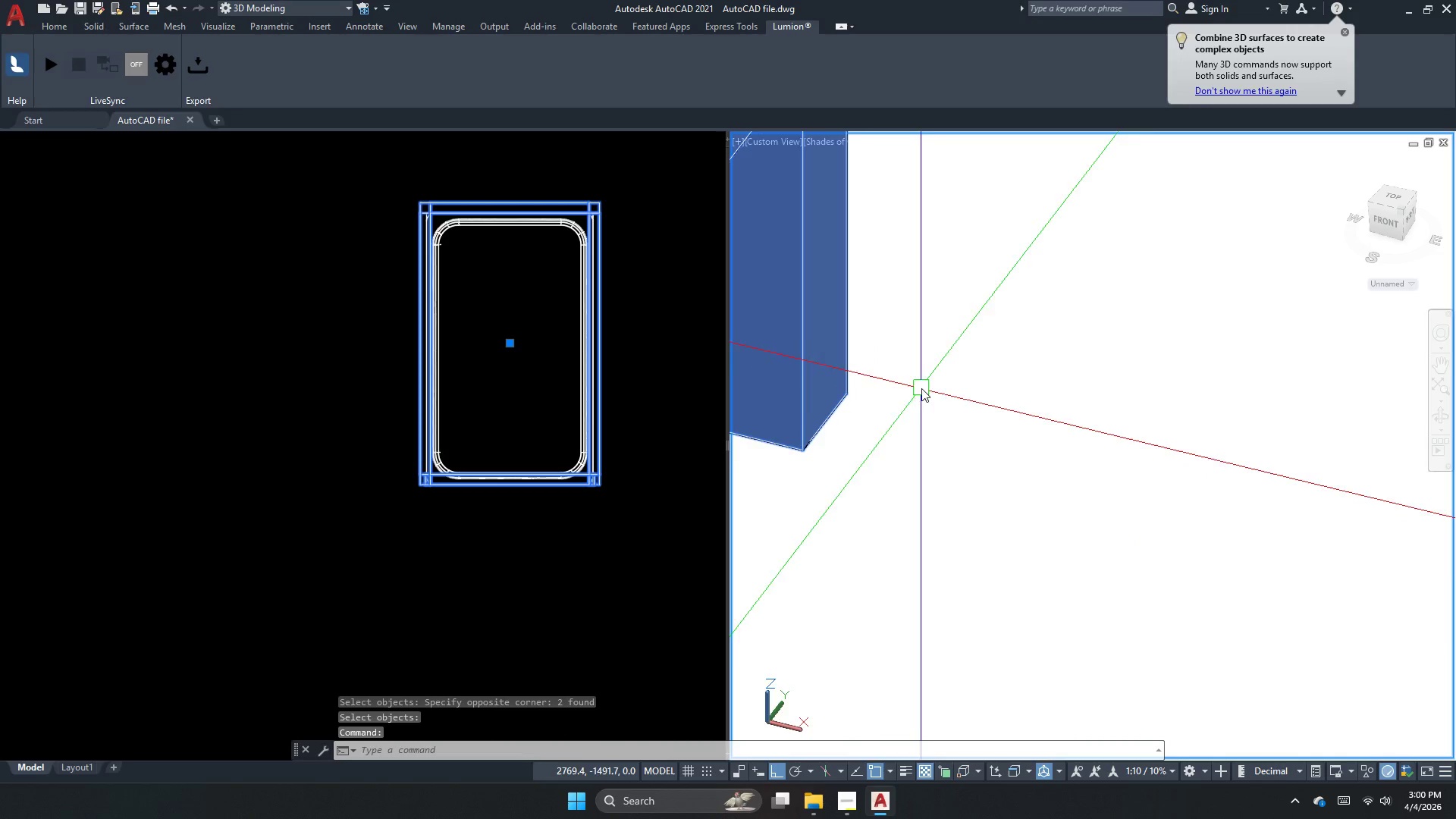 
left_click_drag(start_coordinate=[870, 472], to_coordinate=[827, 431])
 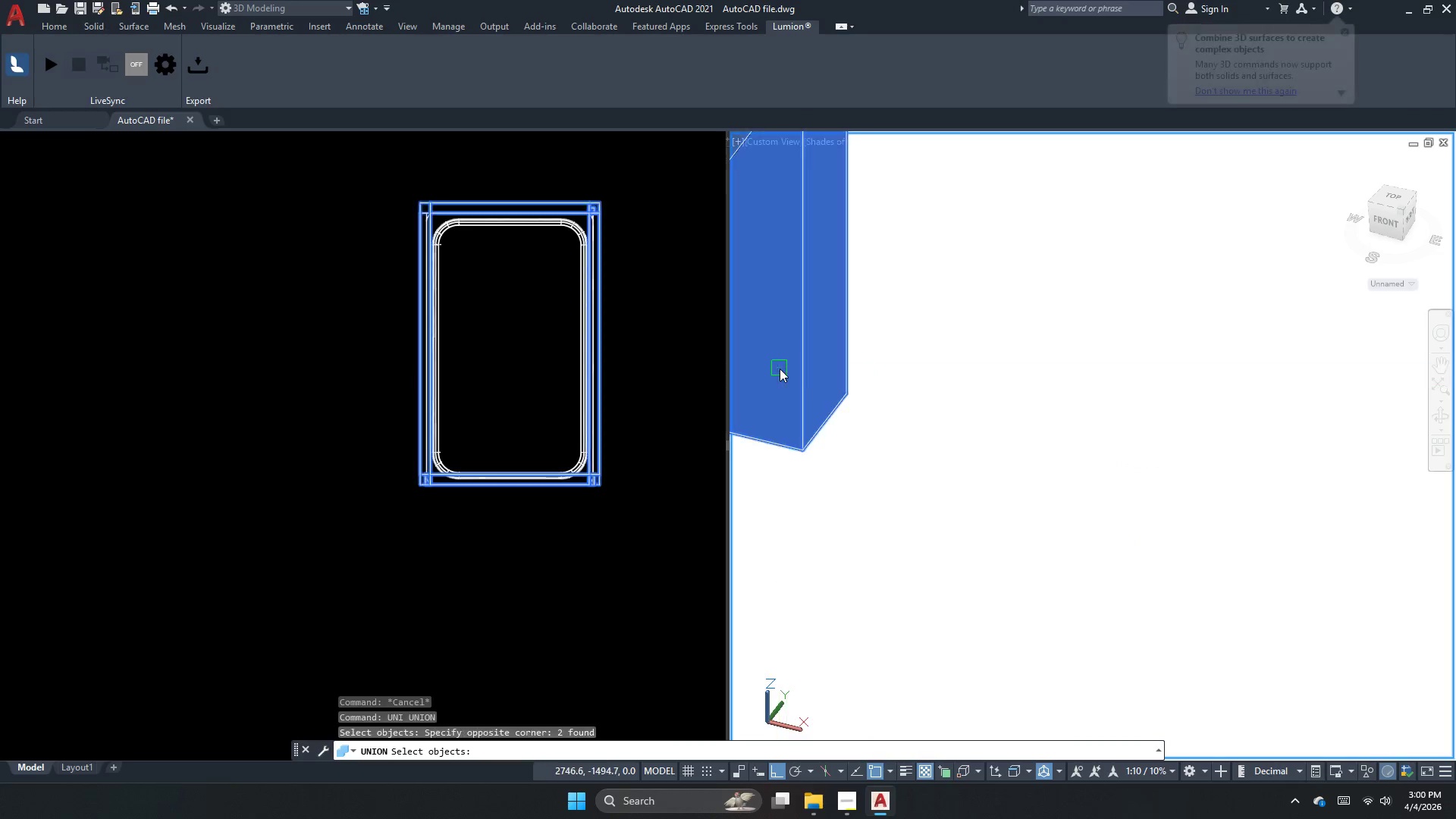 
left_click_drag(start_coordinate=[780, 369], to_coordinate=[787, 375])
 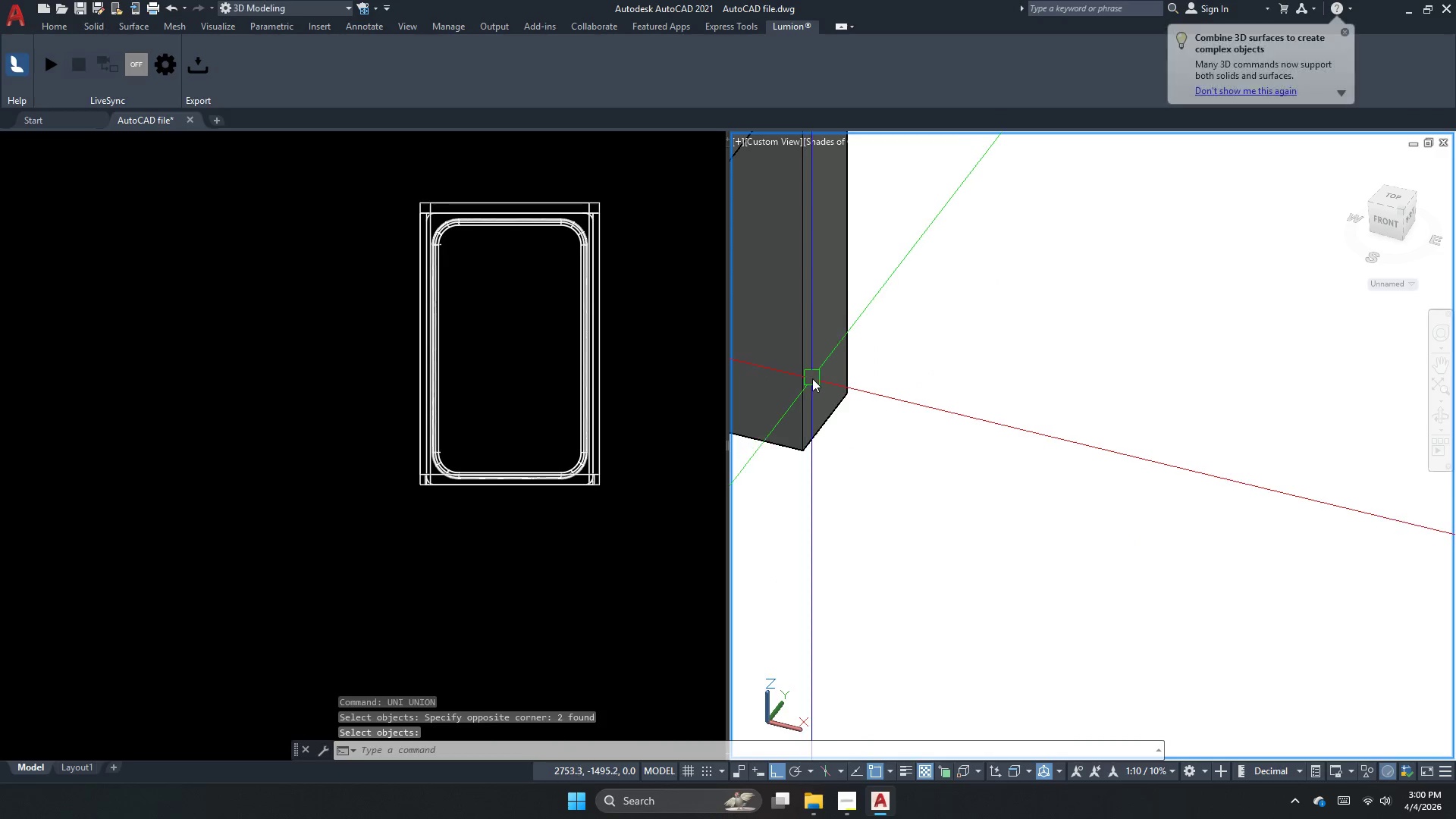 
left_click([812, 378])
 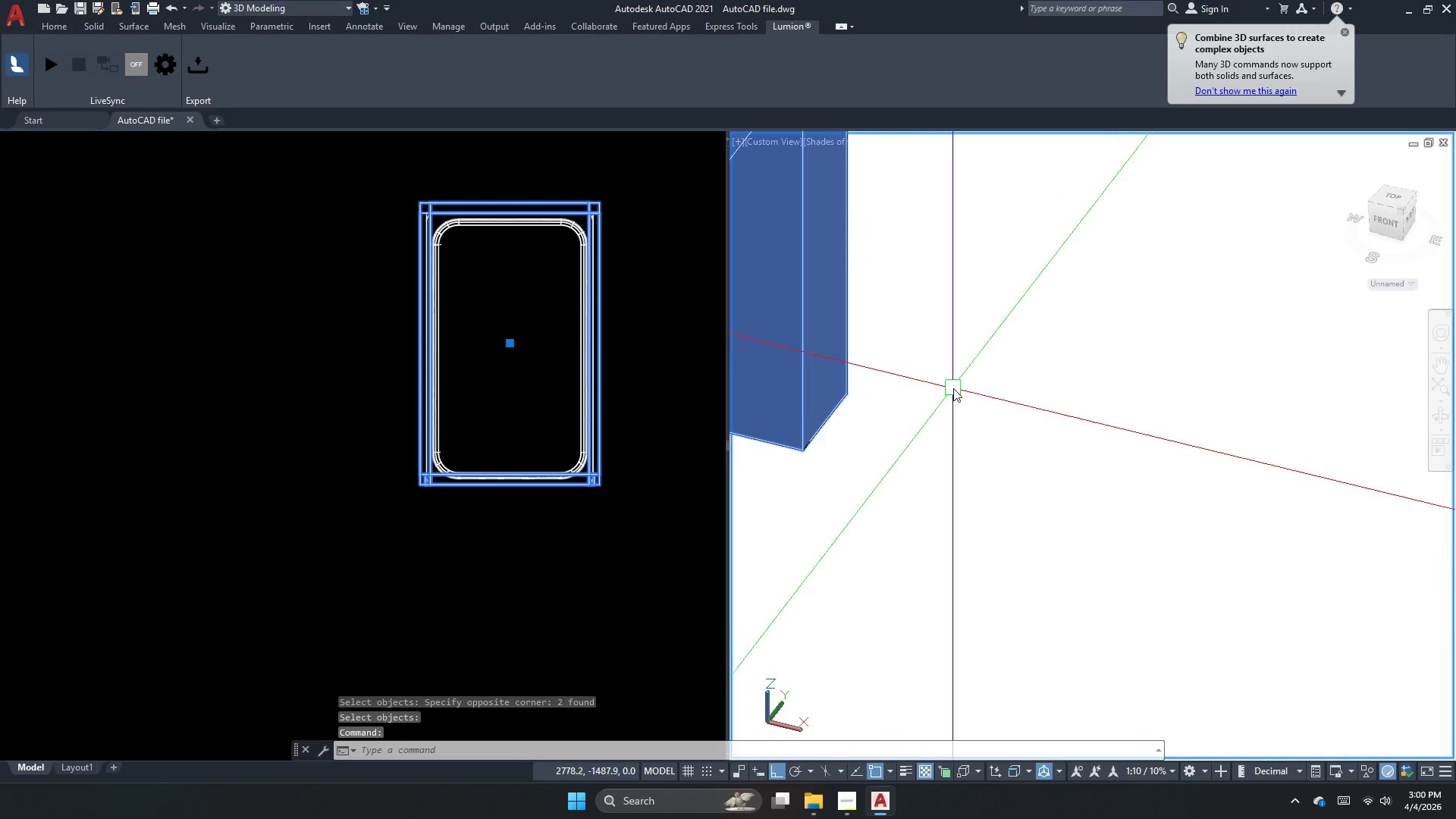 
key(Escape)
 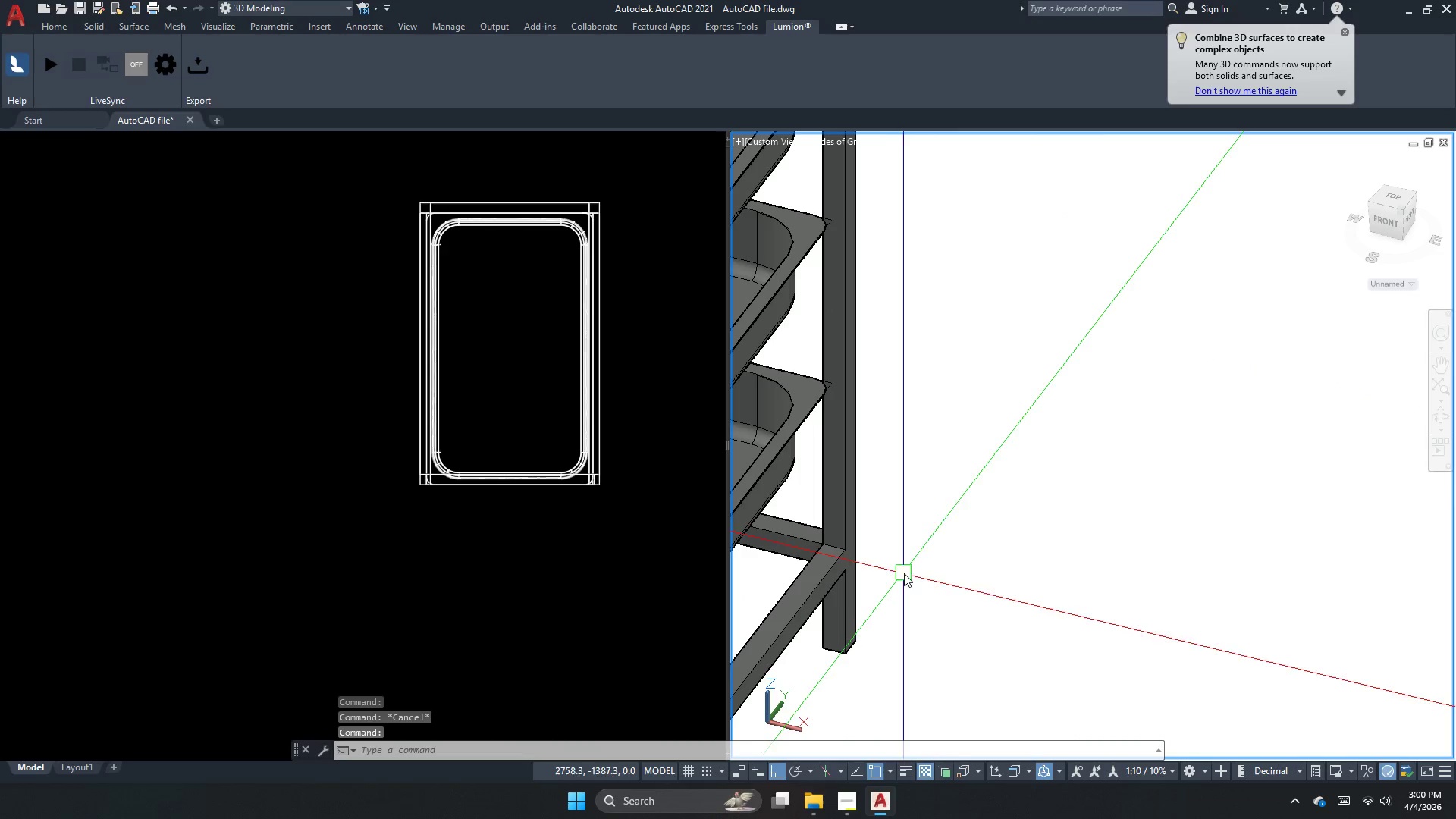 
scroll: coordinate [924, 535], scroll_direction: down, amount: 4.0
 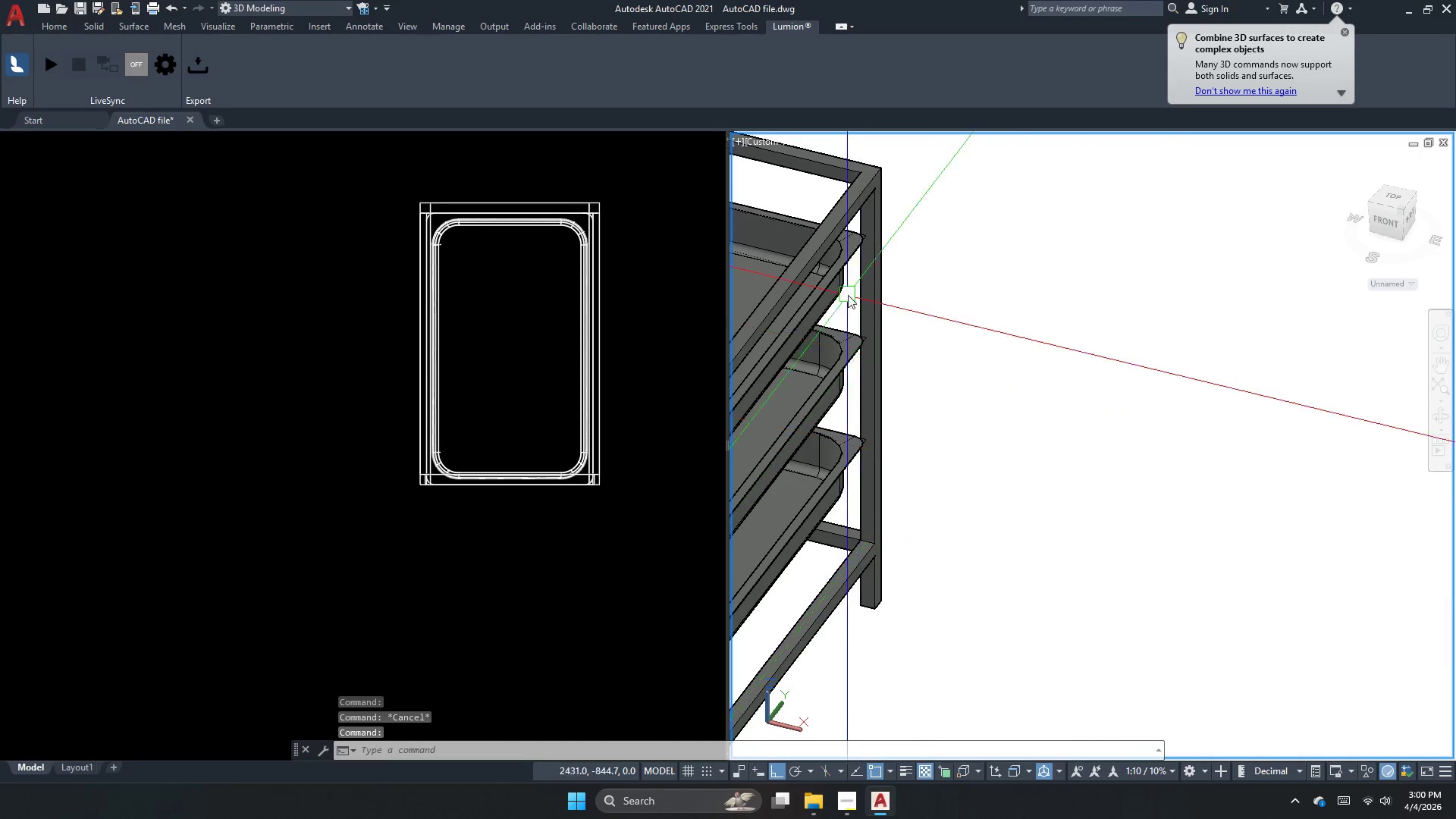 
key(Escape)
 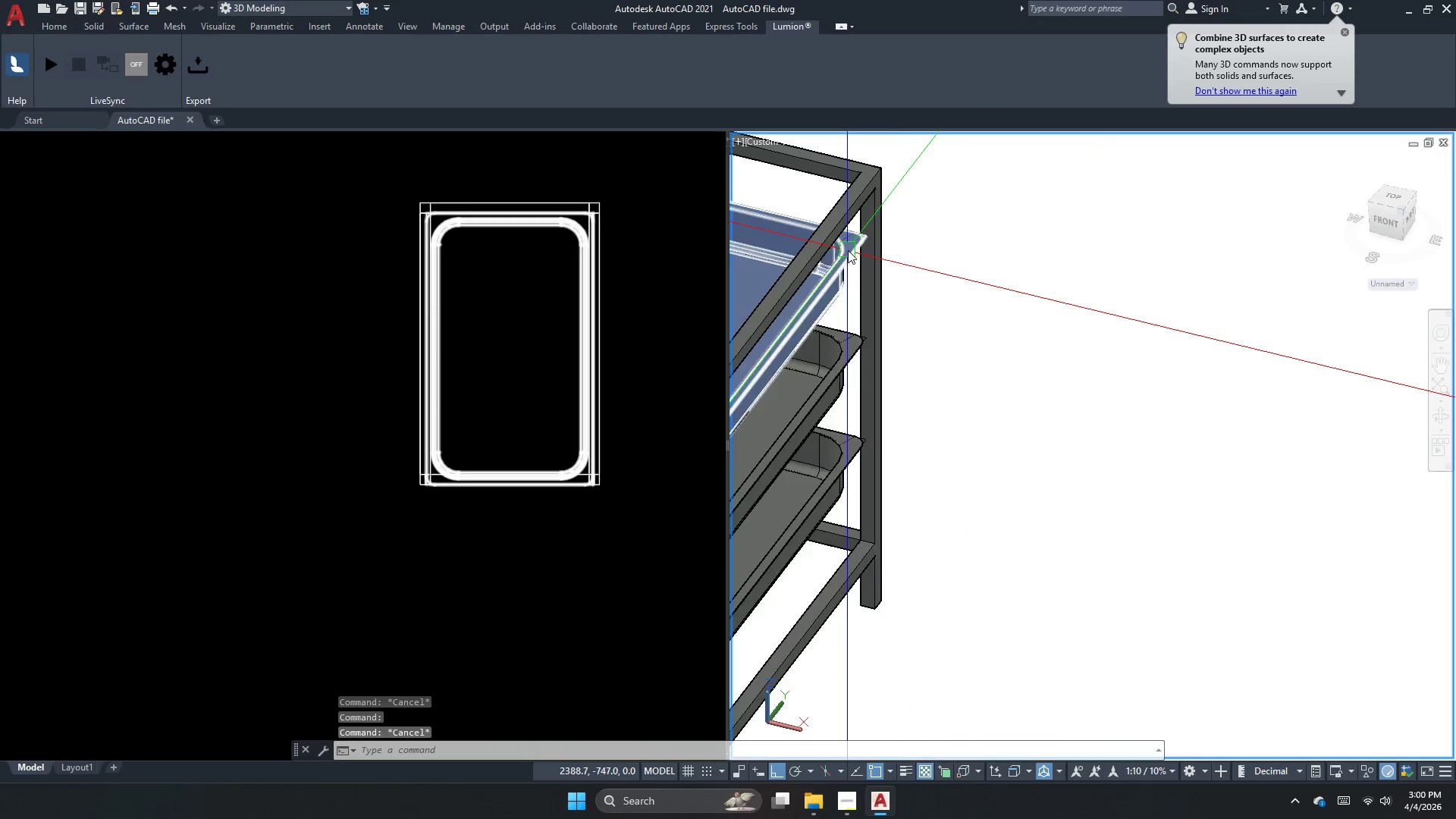 
scroll: coordinate [865, 238], scroll_direction: up, amount: 5.0
 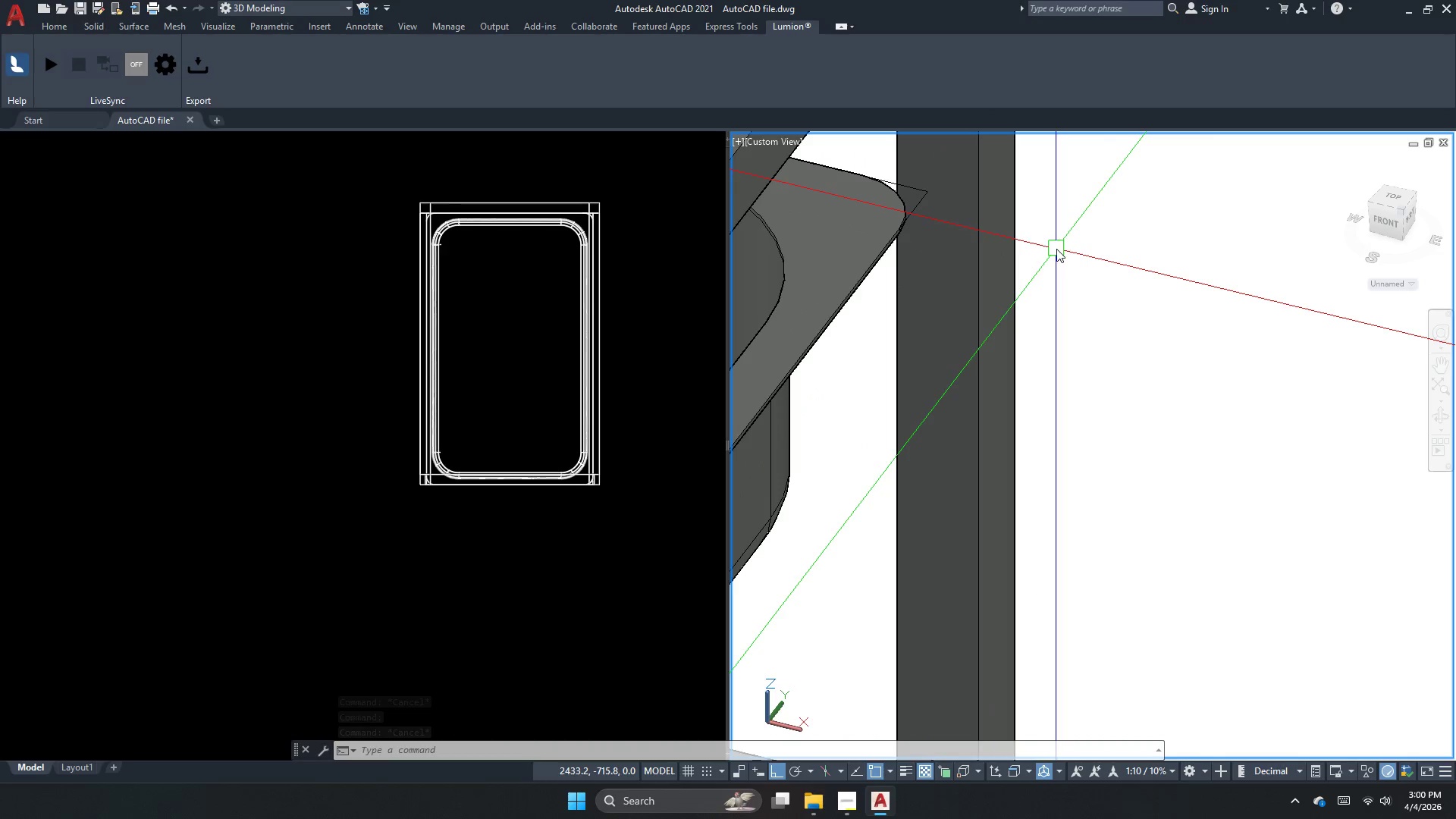 
wait(9.19)
 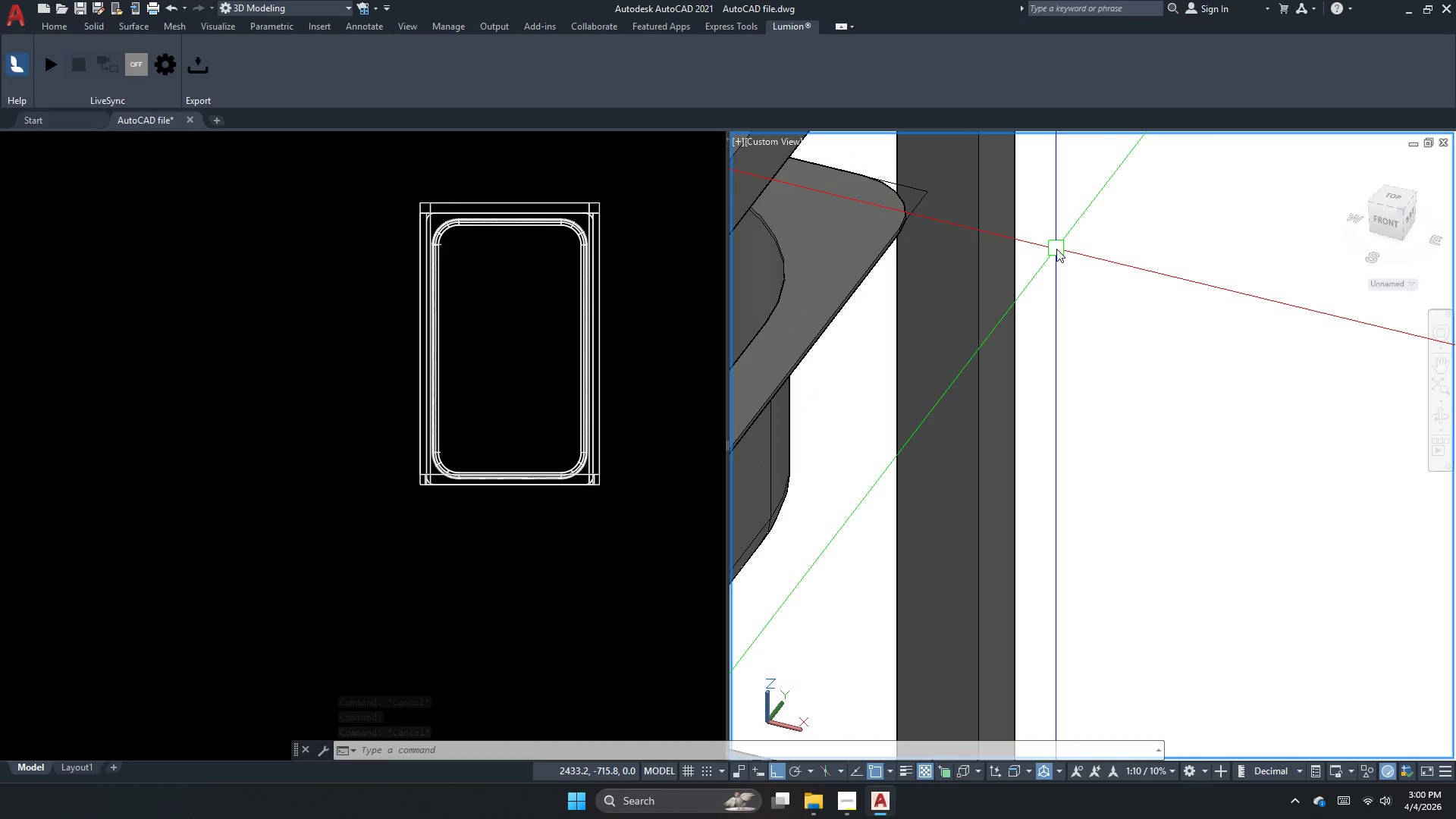 
scroll: coordinate [1252, 400], scroll_direction: down, amount: 3.0
 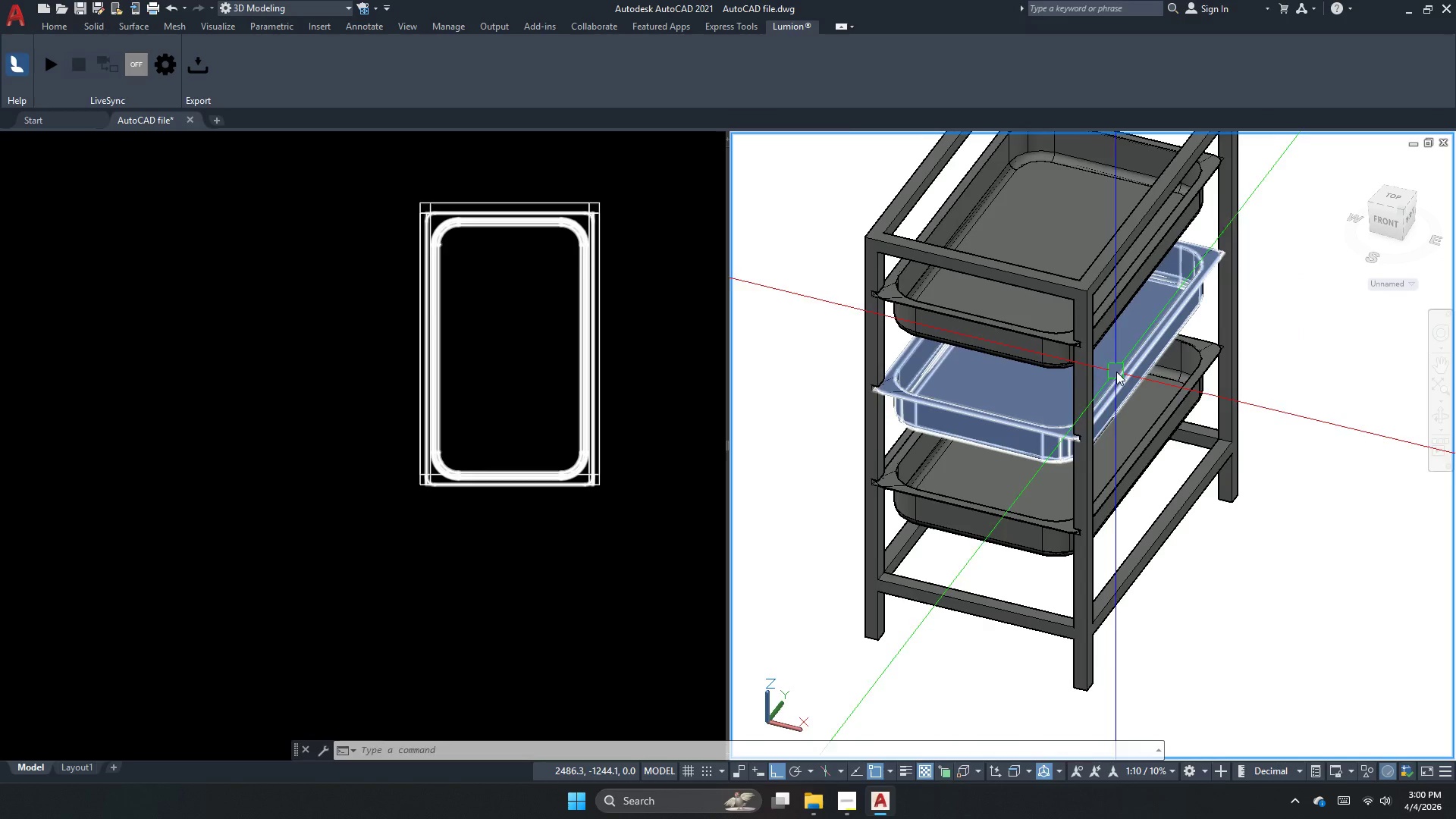 
scroll: coordinate [1056, 342], scroll_direction: up, amount: 3.0
 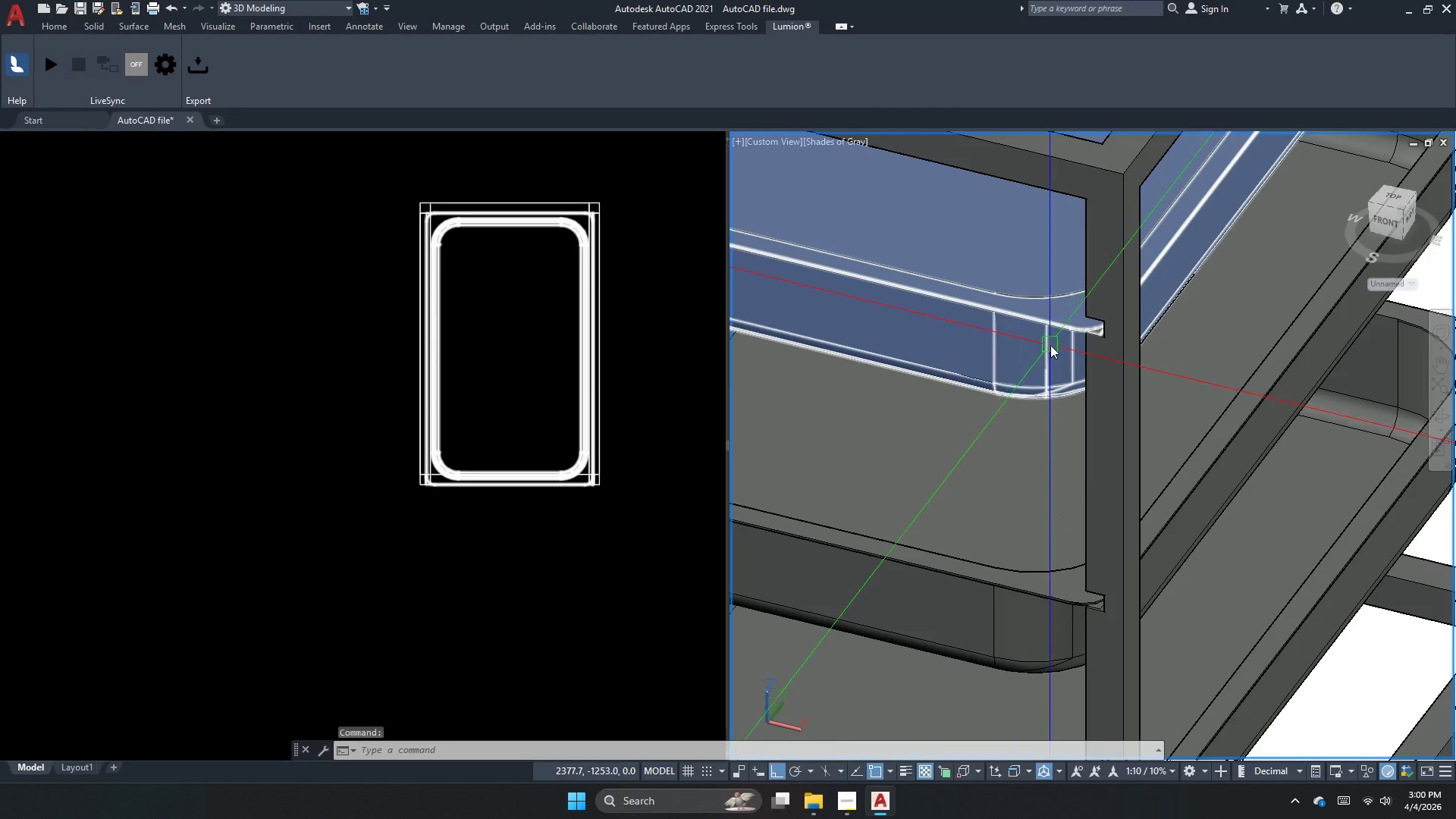 
scroll: coordinate [1055, 359], scroll_direction: down, amount: 1.0
 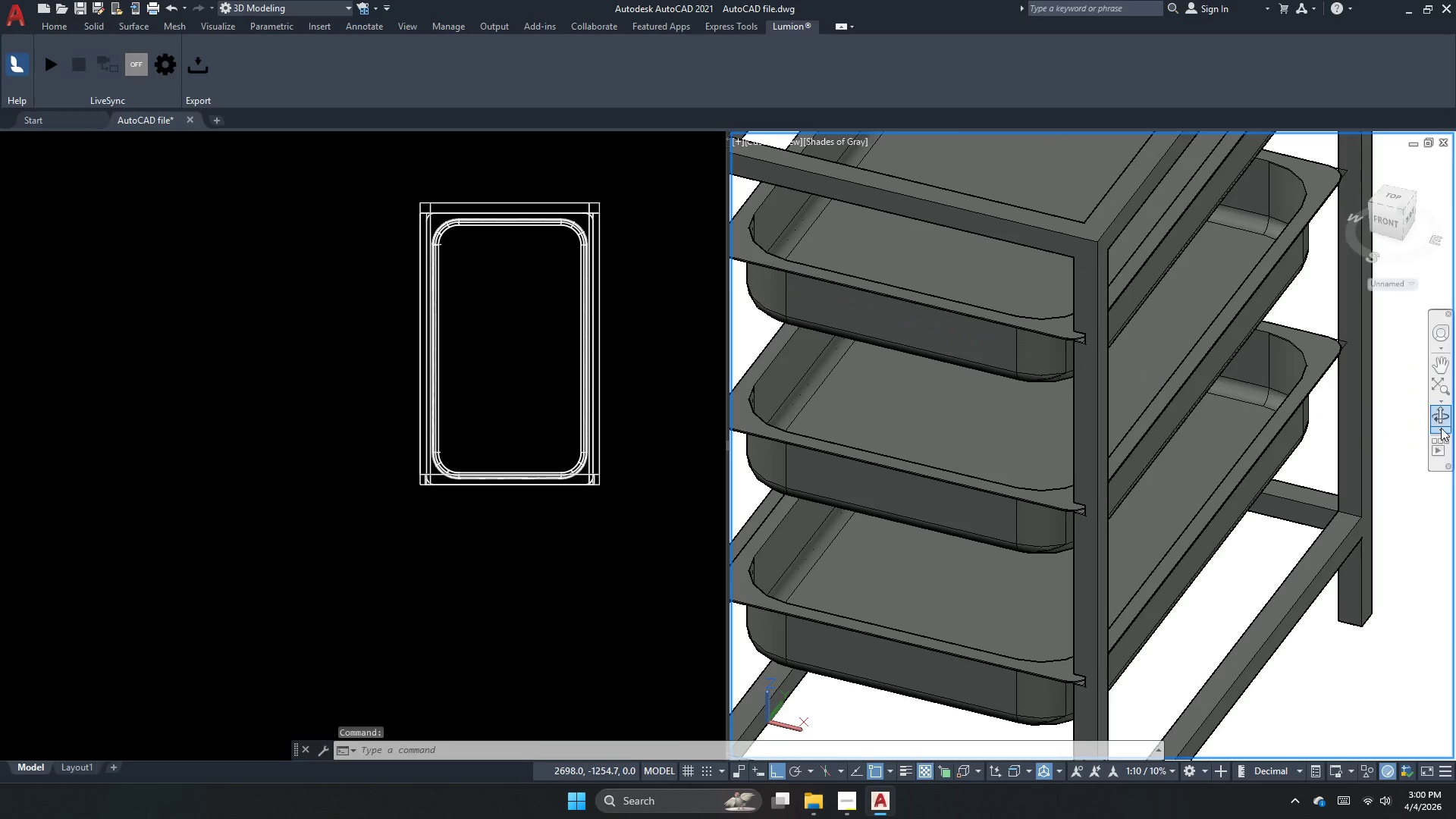 
left_click([1443, 422])
 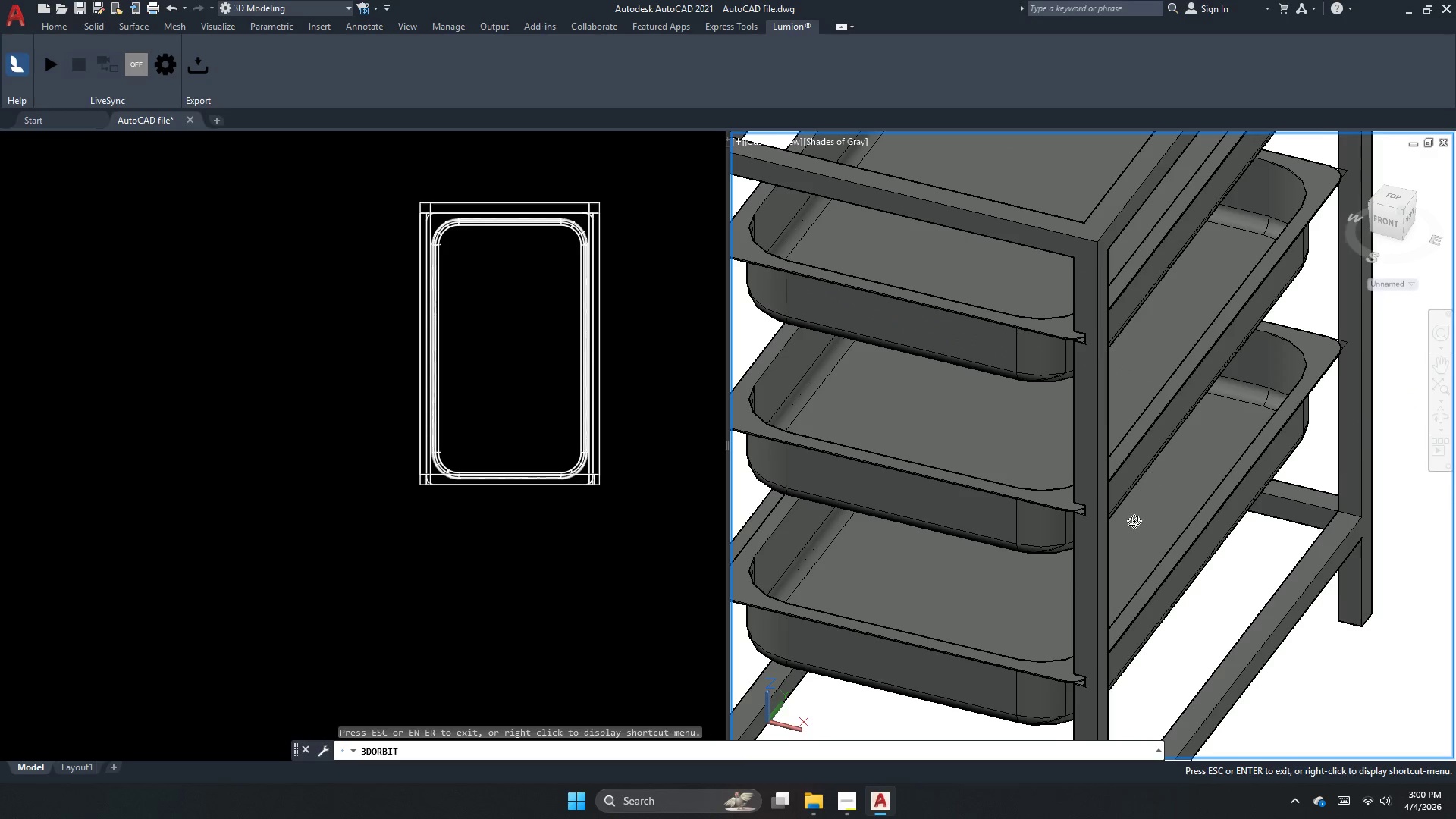 
left_click_drag(start_coordinate=[1111, 552], to_coordinate=[1126, 475])
 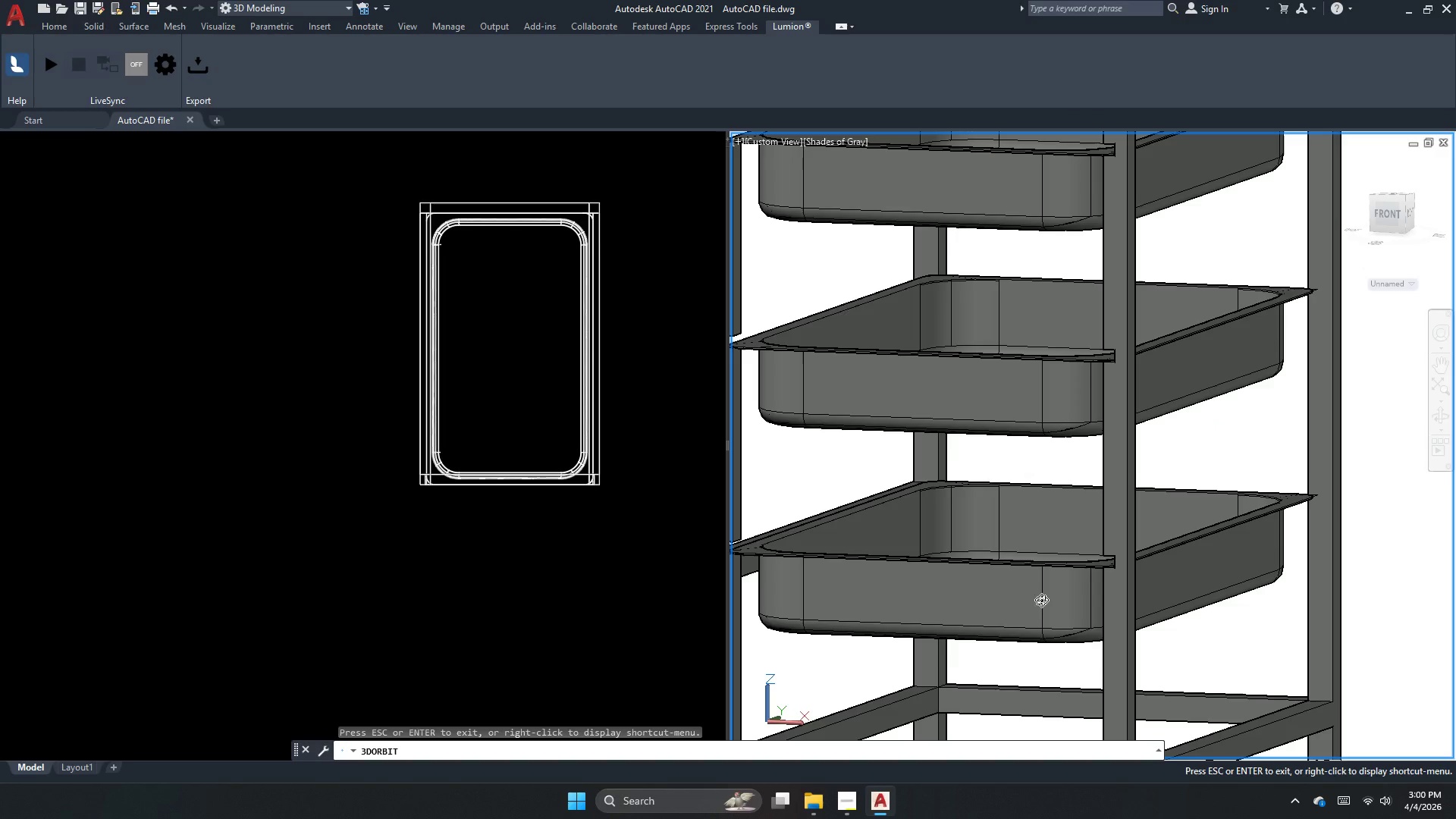 
left_click_drag(start_coordinate=[1039, 562], to_coordinate=[1112, 553])
 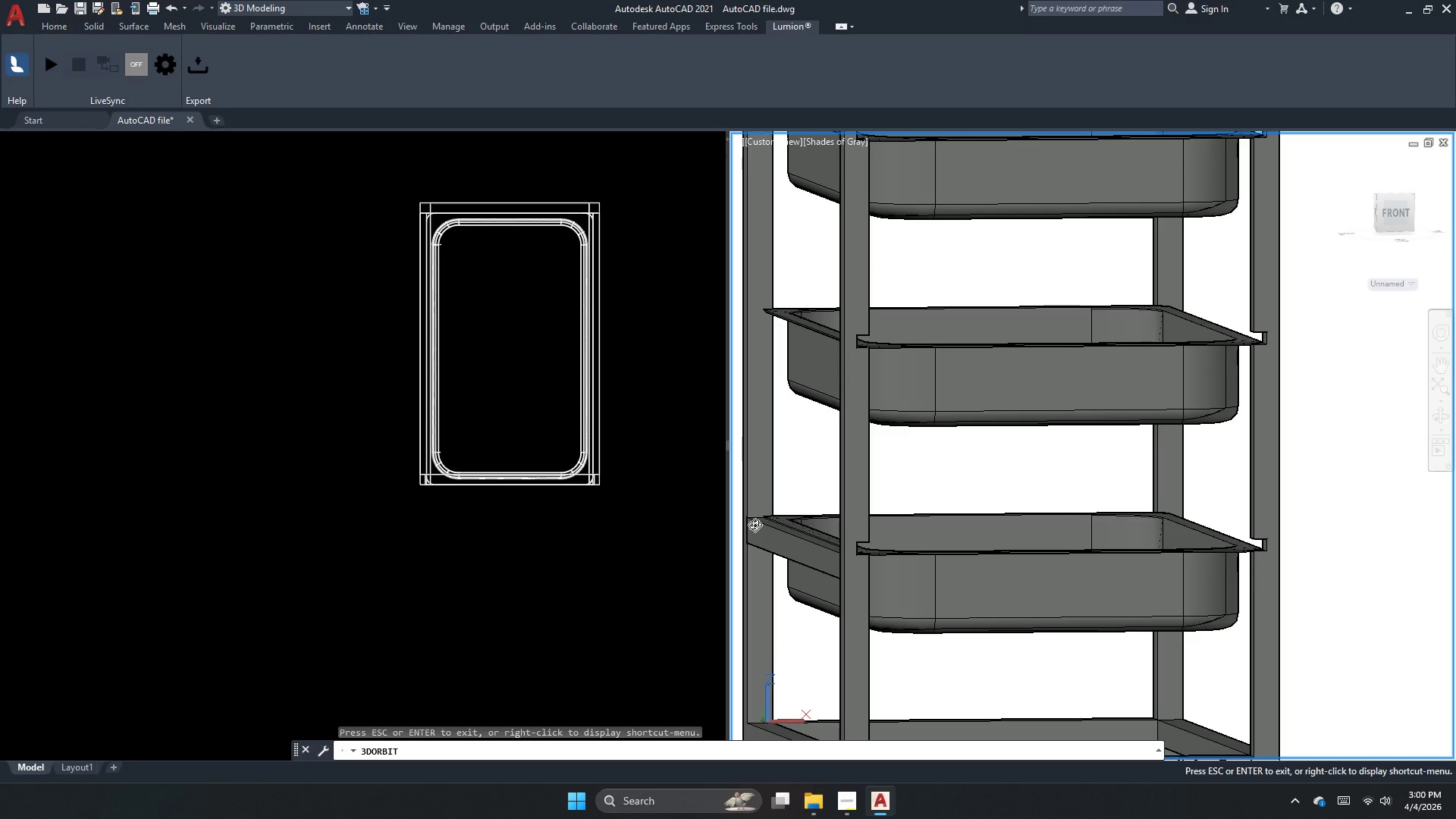 
wait(5.66)
 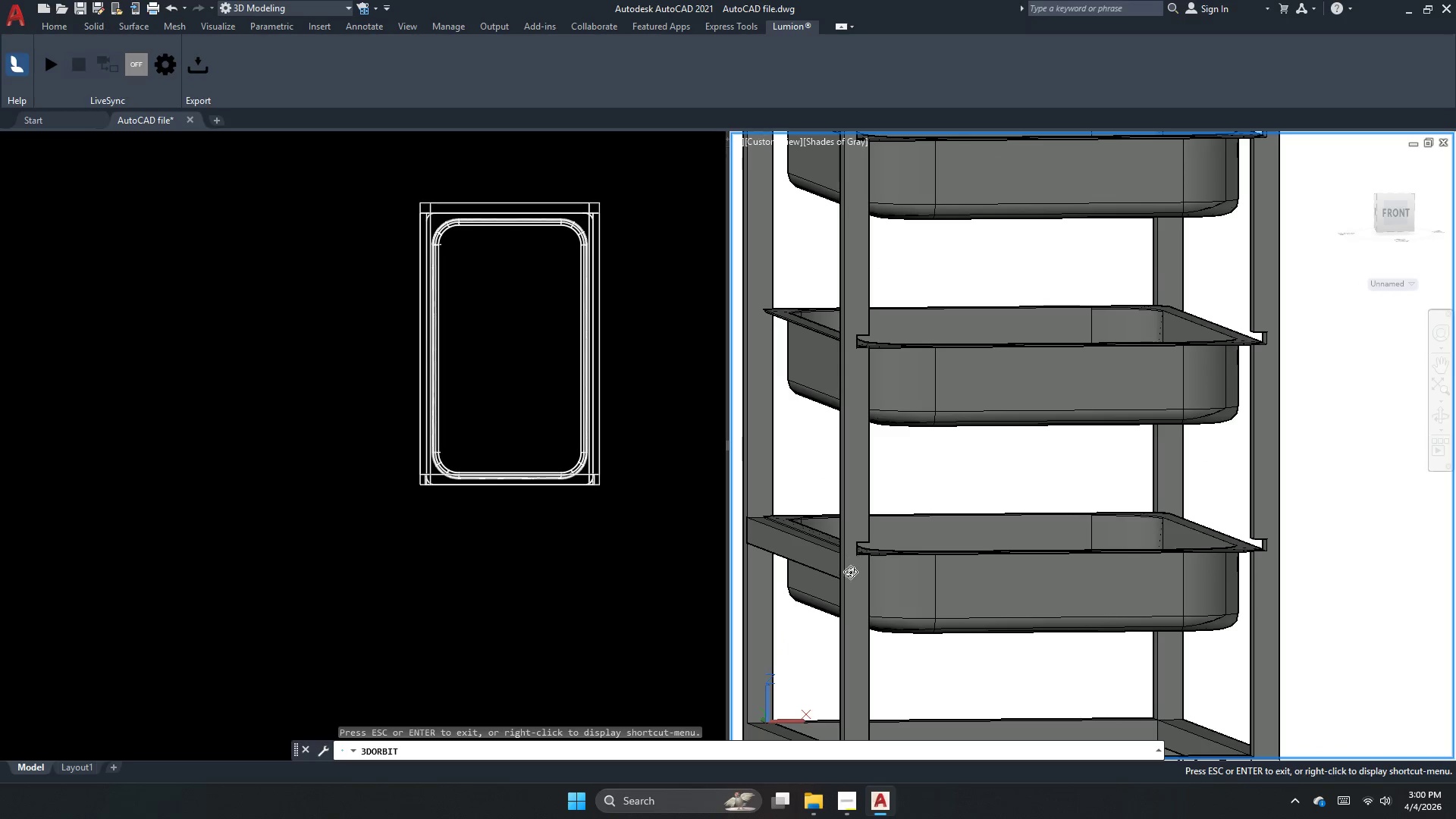 
key(Escape)
 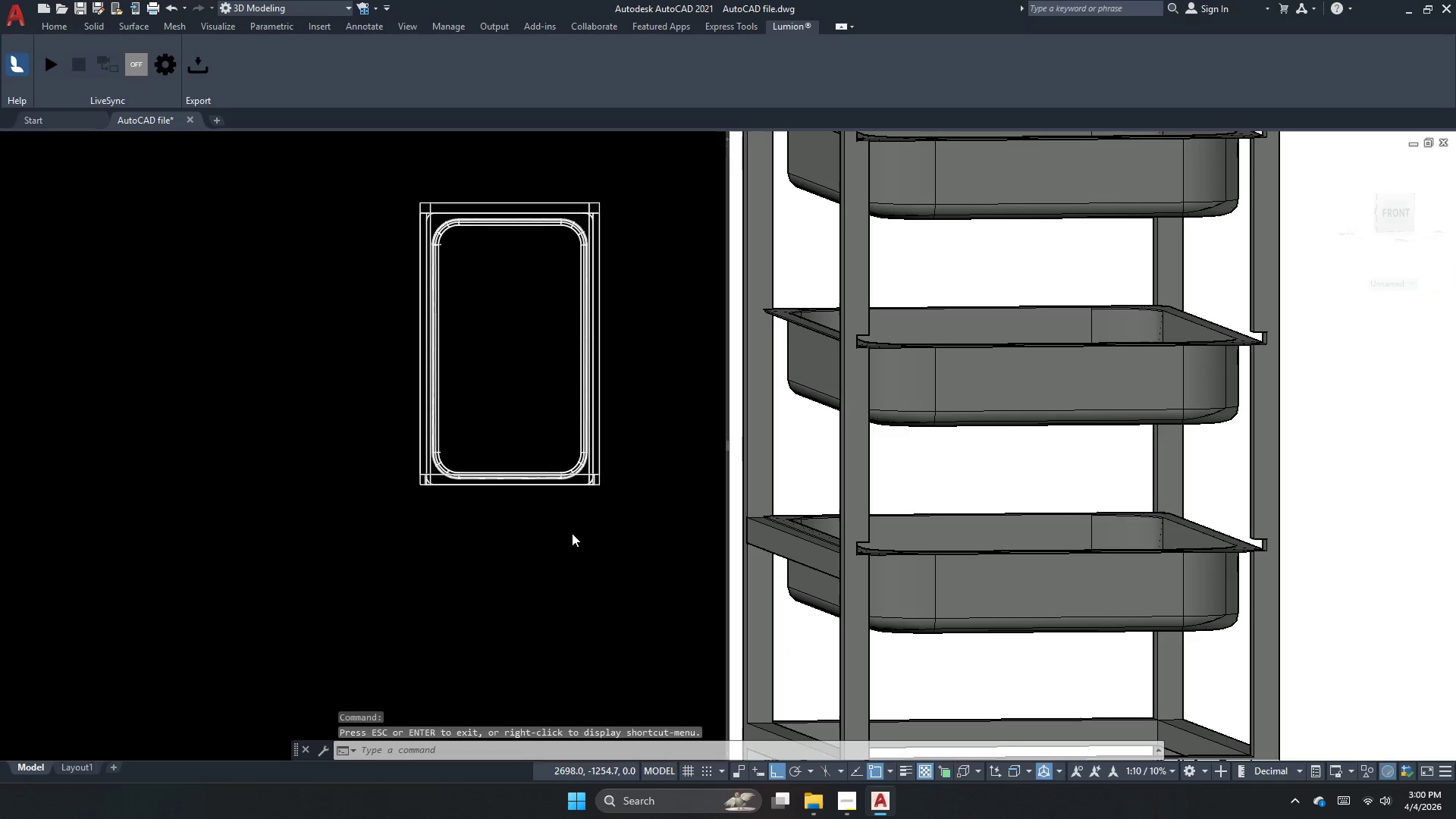 
left_click_drag(start_coordinate=[571, 533], to_coordinate=[575, 535])
 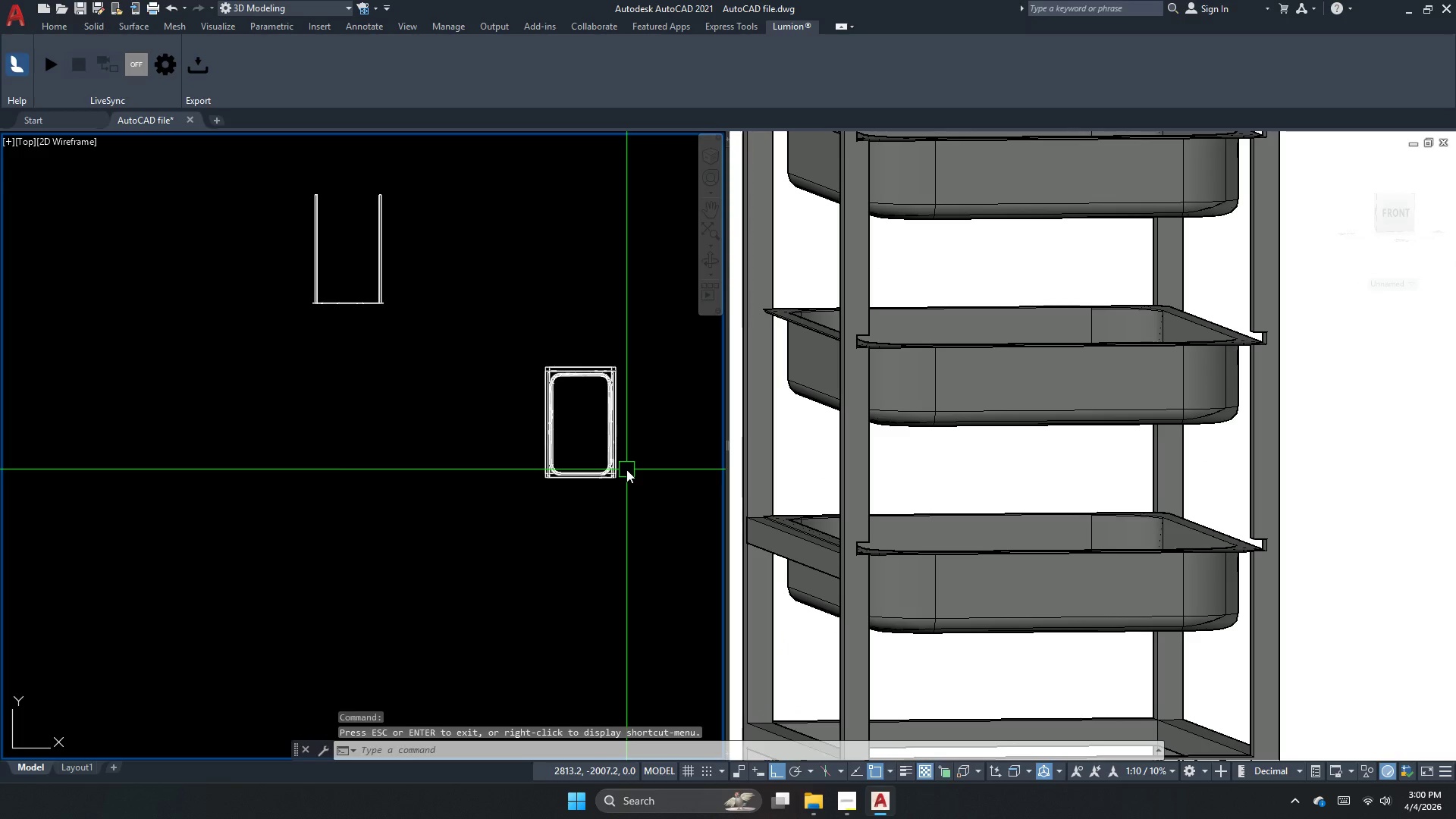 
scroll: coordinate [625, 464], scroll_direction: down, amount: 3.0
 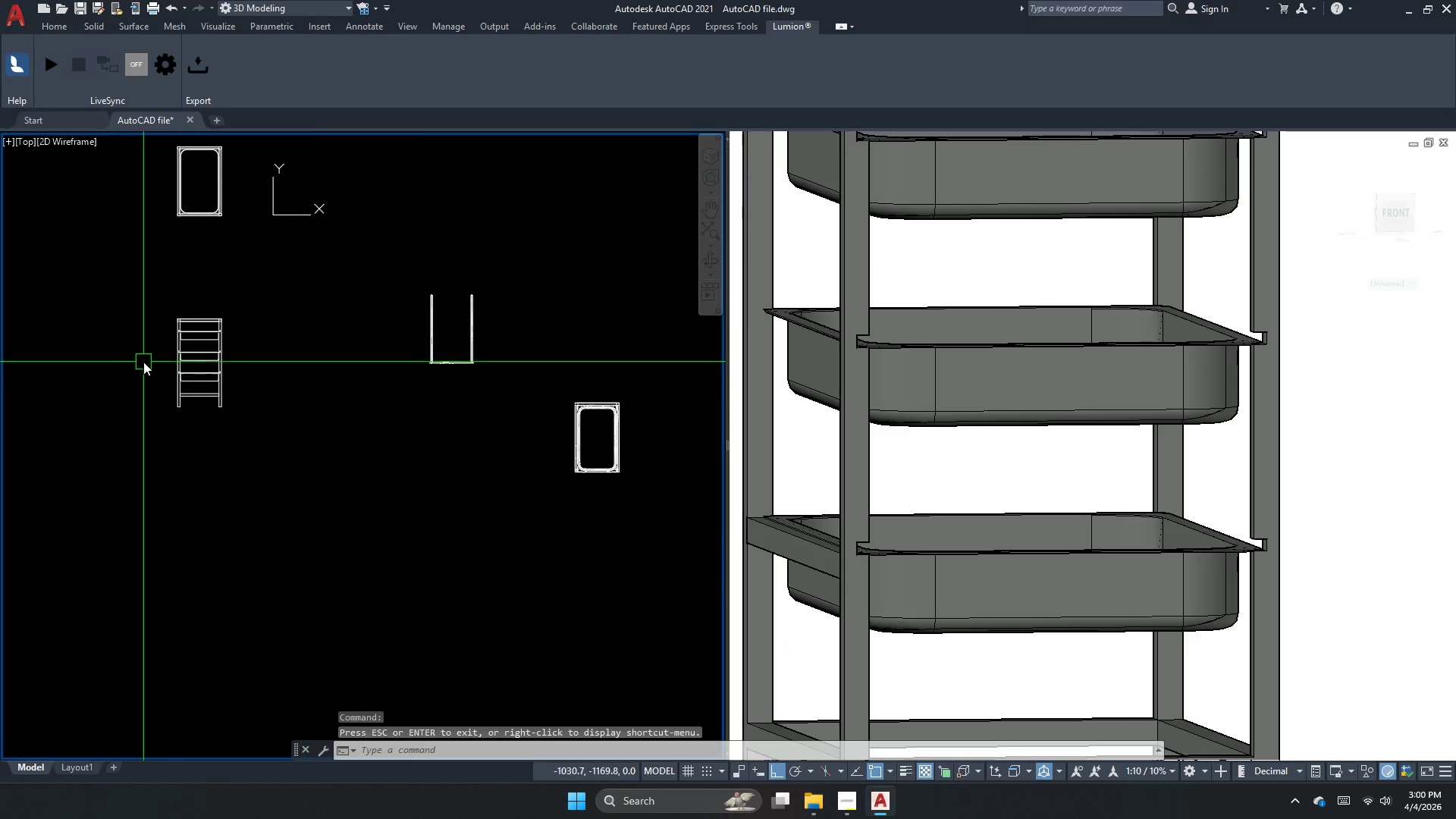 
scroll: coordinate [305, 385], scroll_direction: up, amount: 8.0
 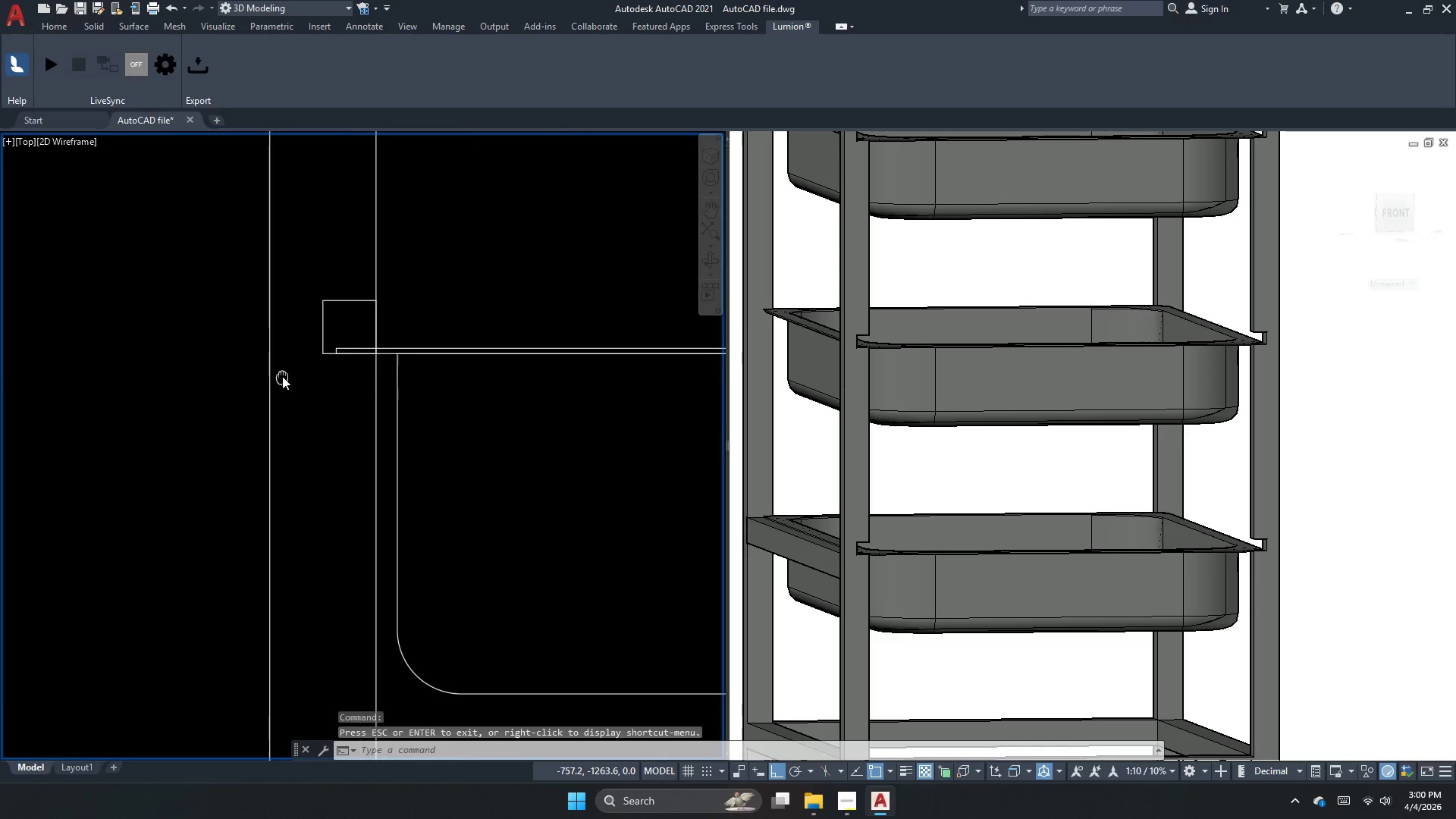 
key(Escape)
key(Escape)
key(Escape)
key(Escape)
key(Escape)
key(Escape)
key(Escape)
key(Escape)
type(pl)
 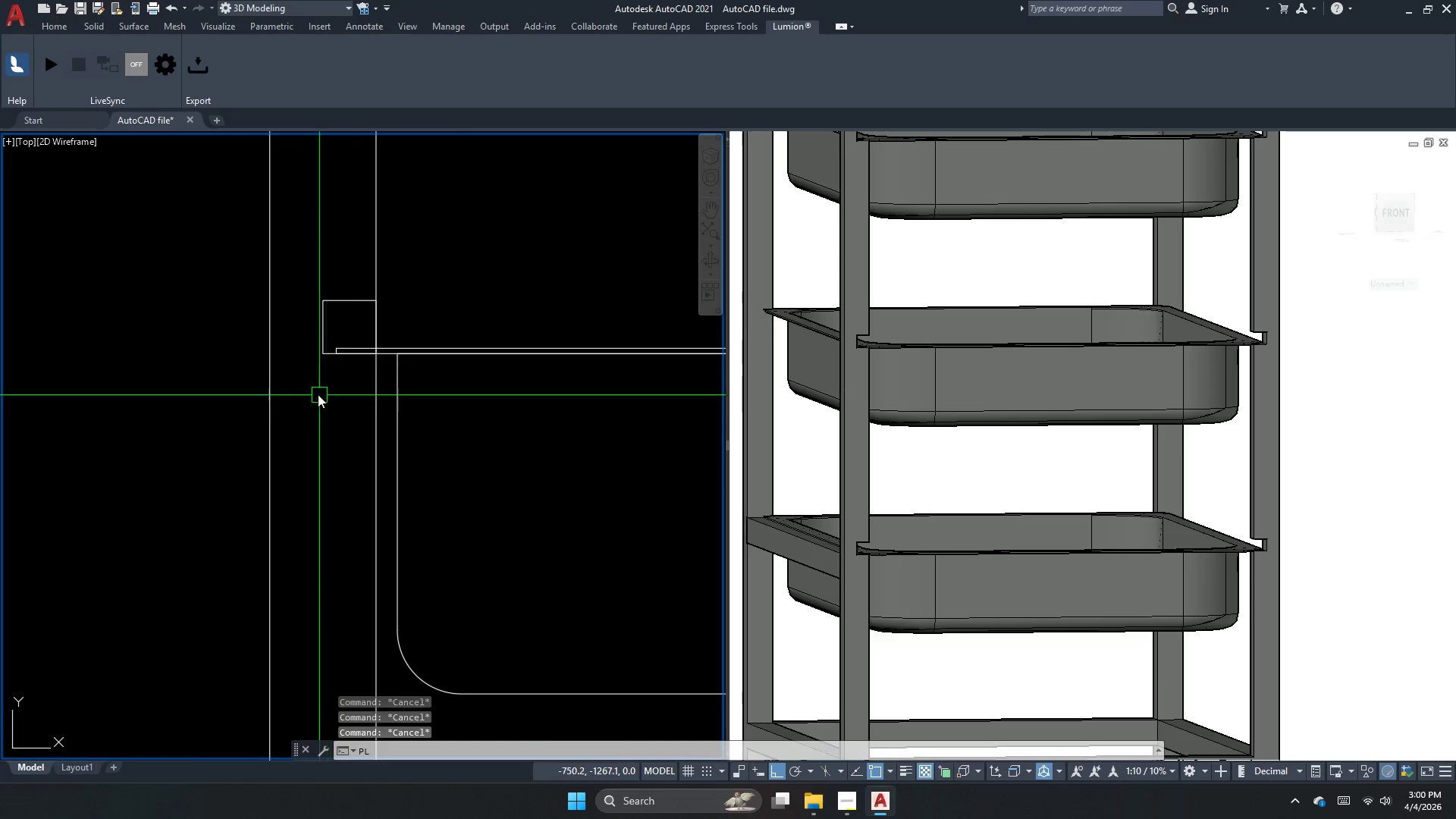 
key(Space)
 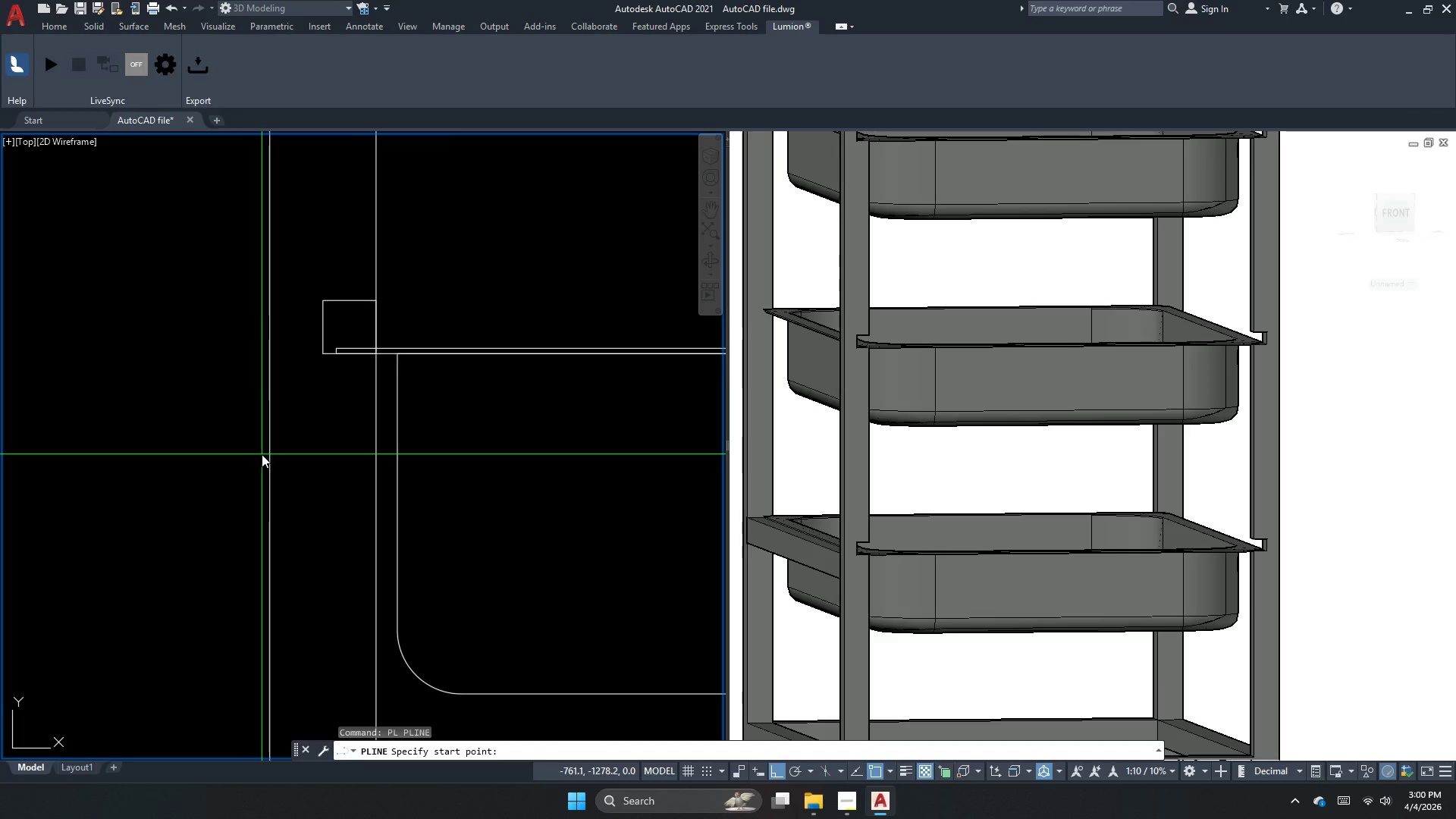 
left_click_drag(start_coordinate=[265, 451], to_coordinate=[243, 418])
 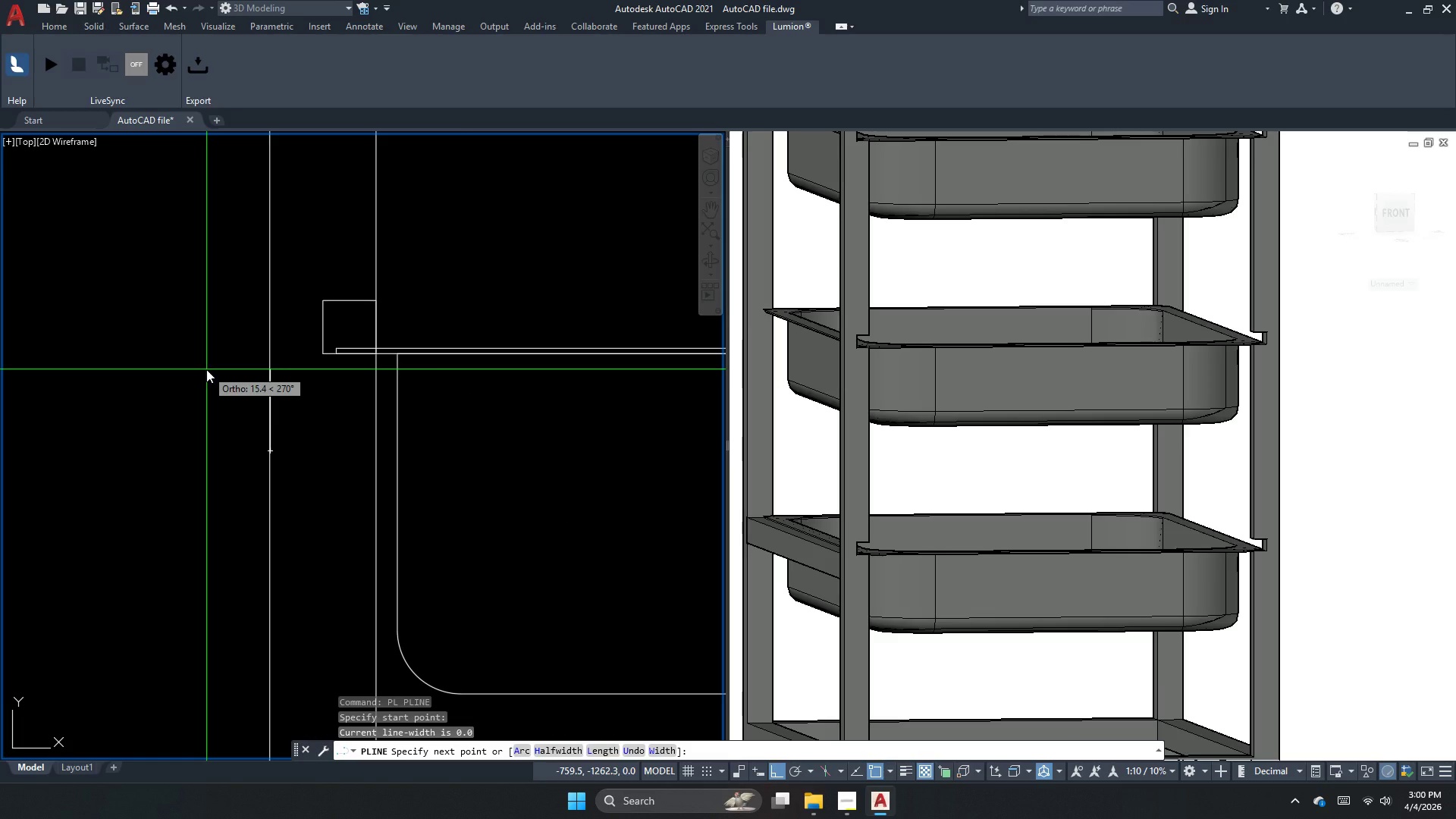 
key(Numpad2)
 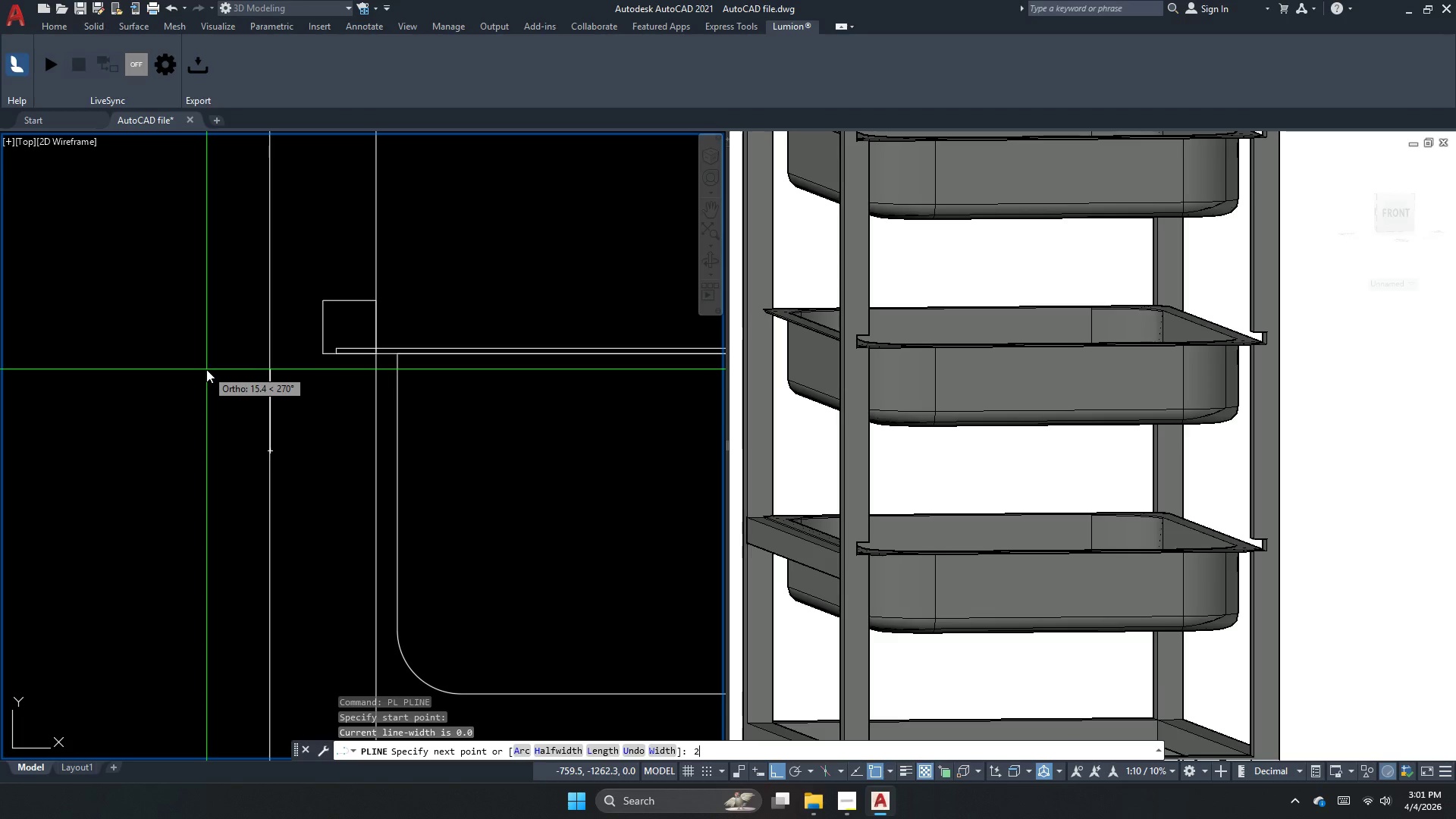 
key(Numpad0)
 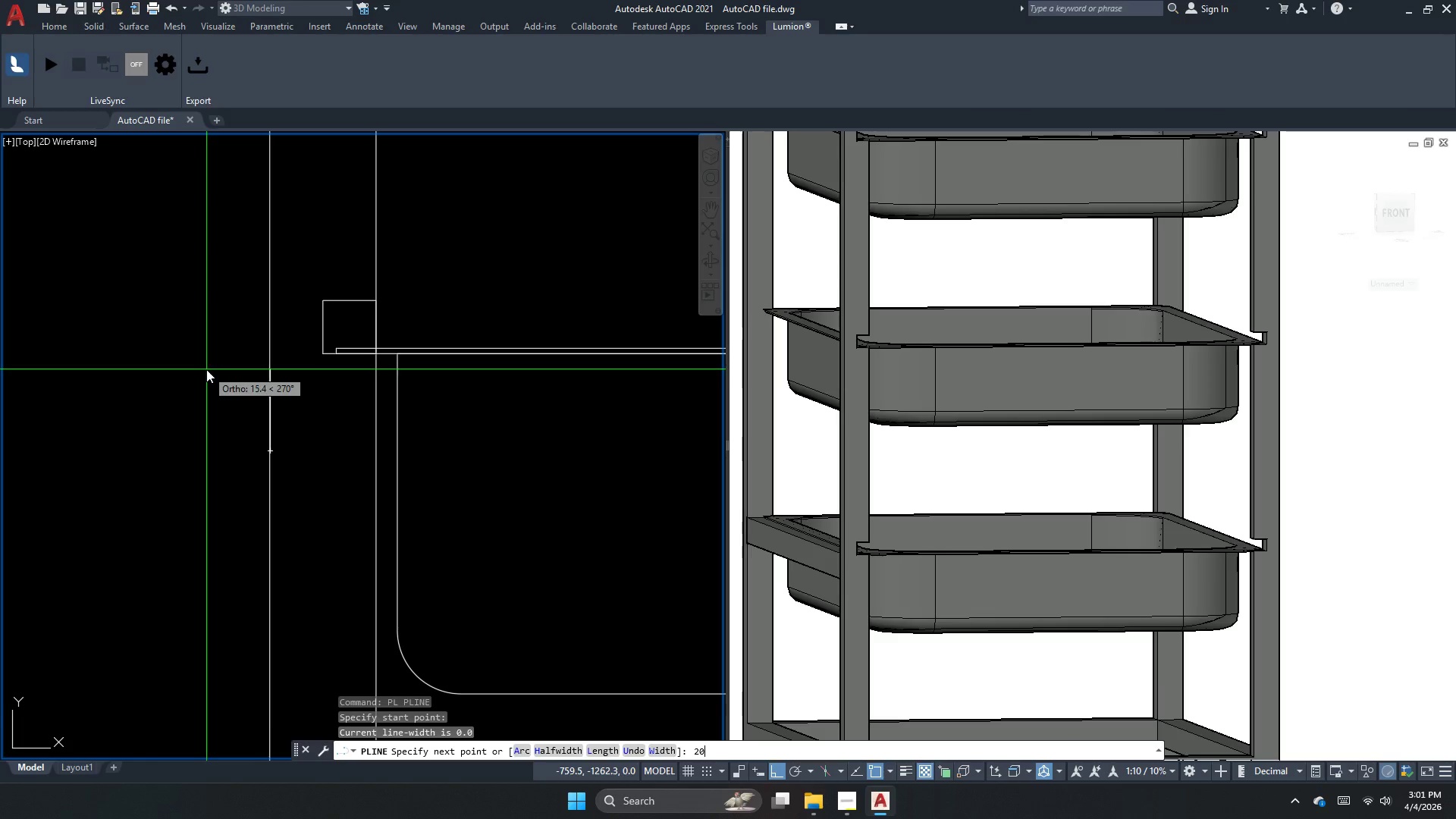 
key(NumpadEnter)
 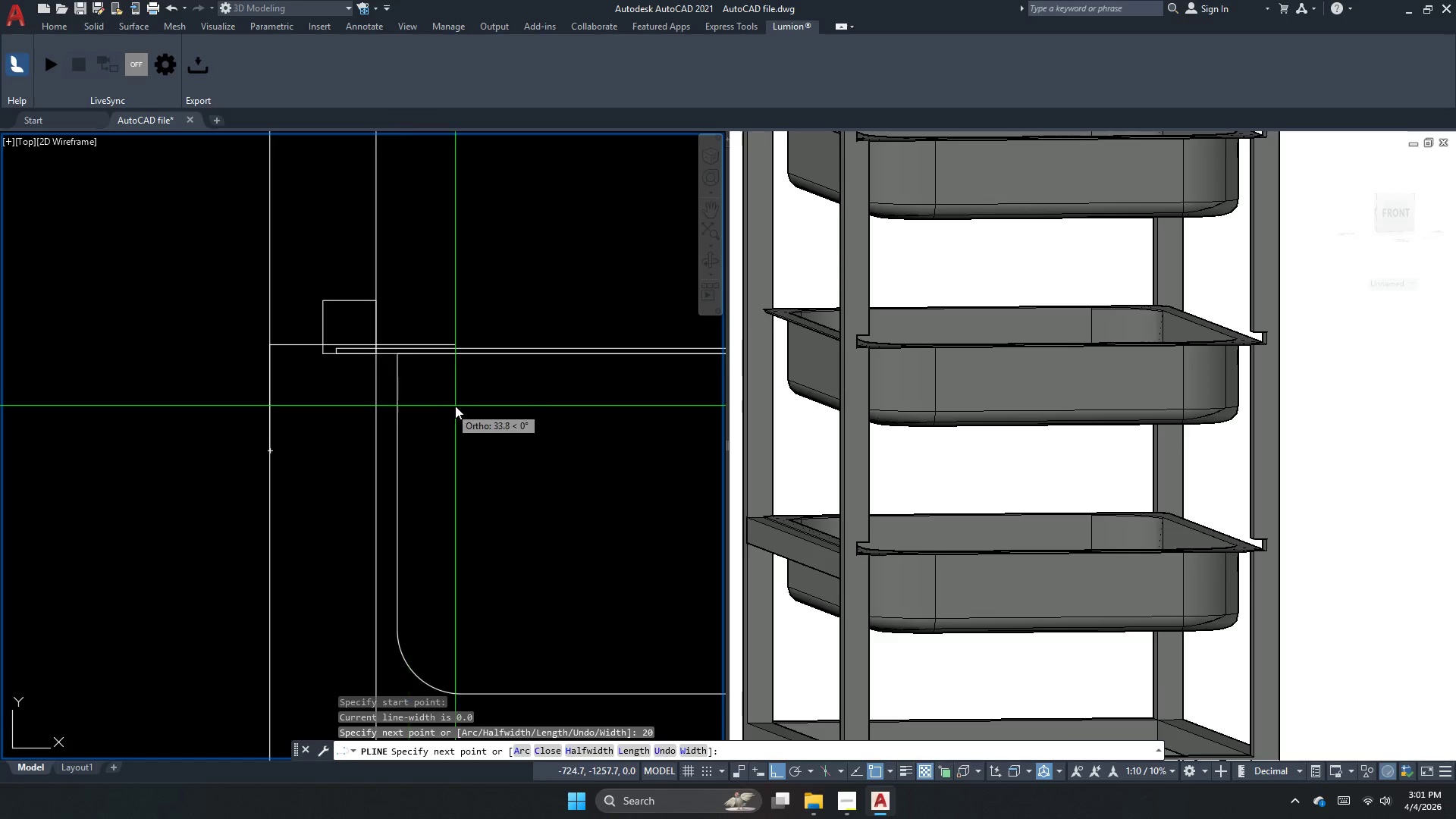 
key(Numpad2)
 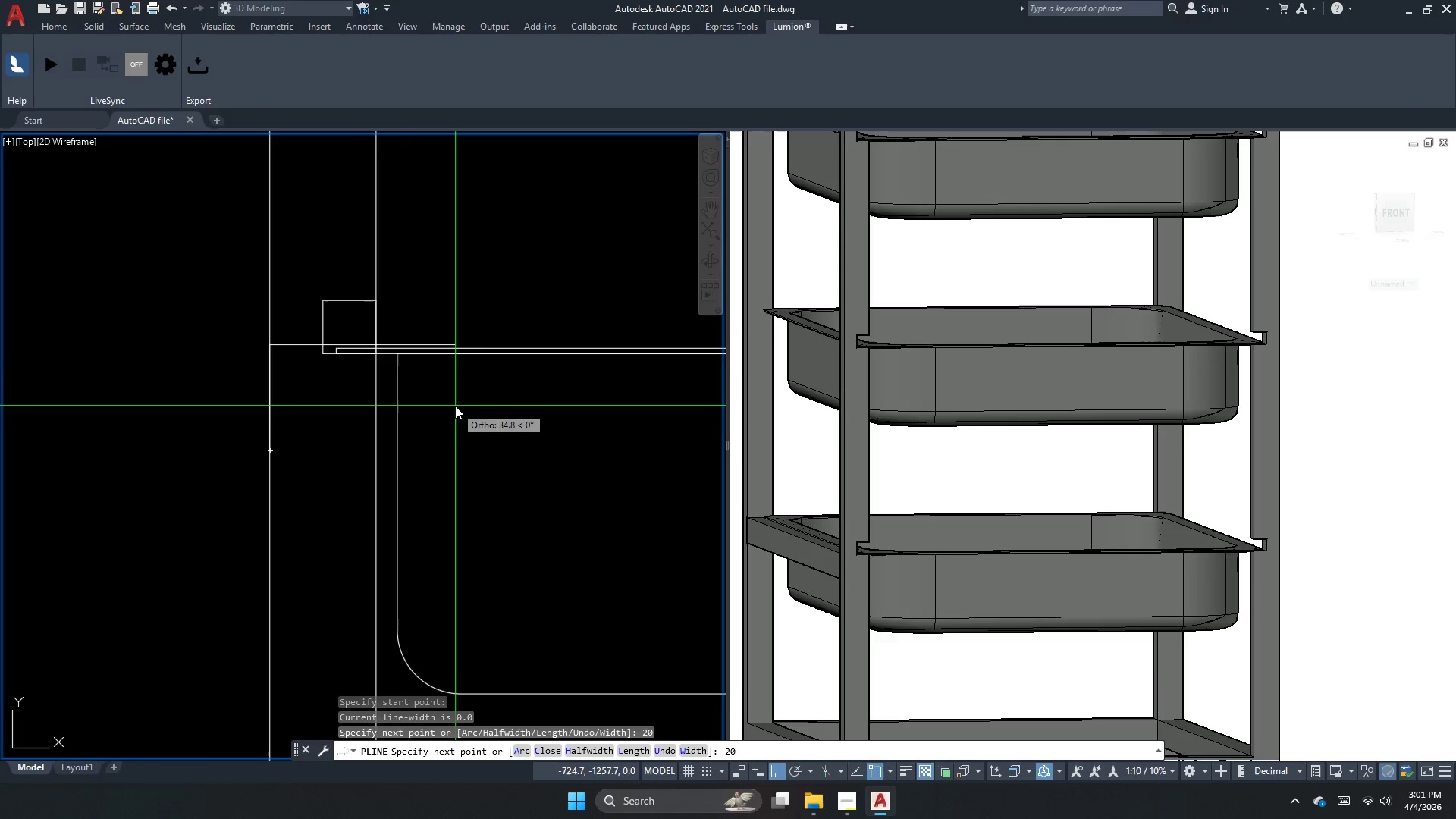 
key(Numpad0)
 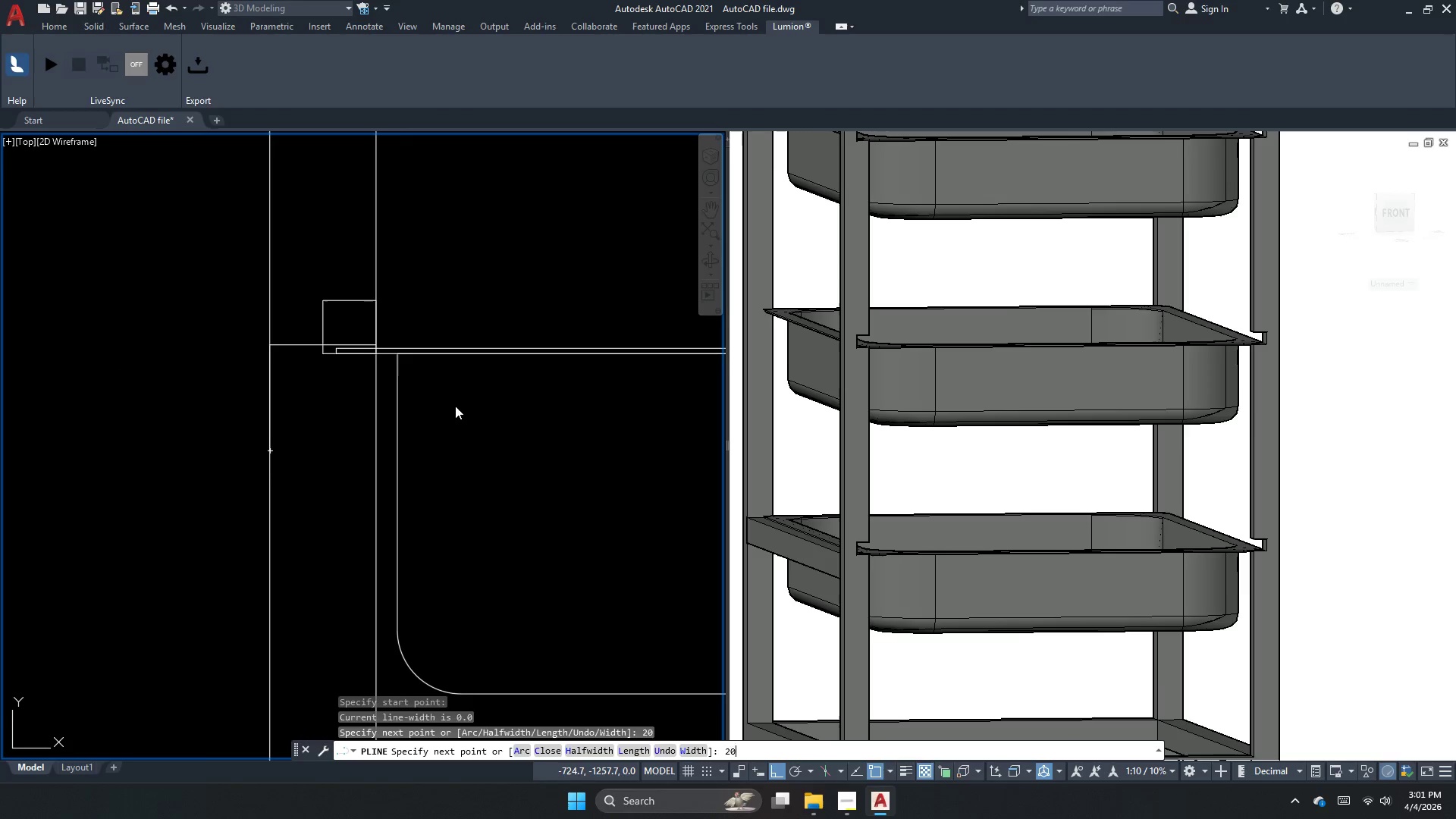 
key(NumpadEnter)
 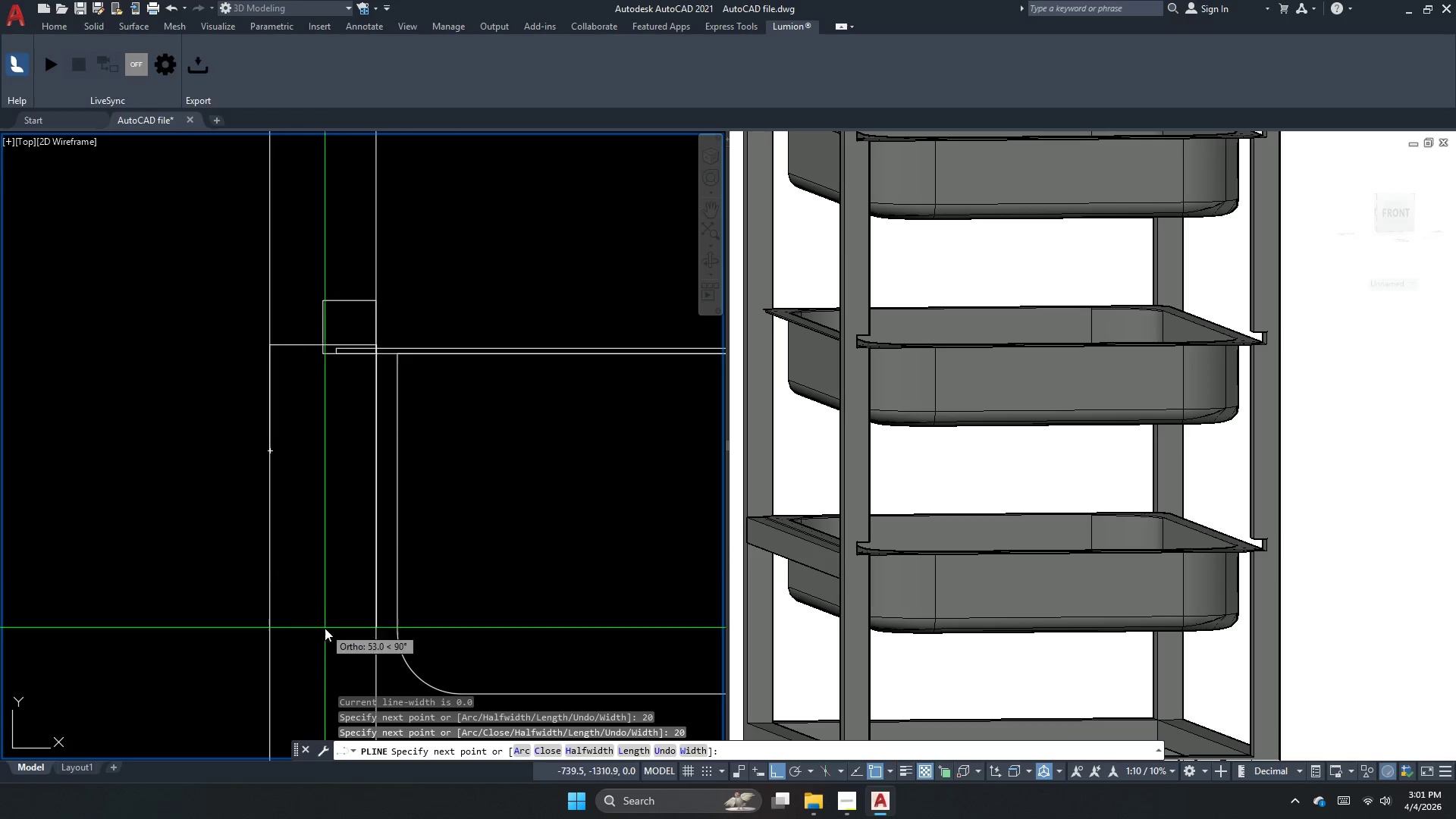 
scroll: coordinate [301, 451], scroll_direction: down, amount: 2.0
 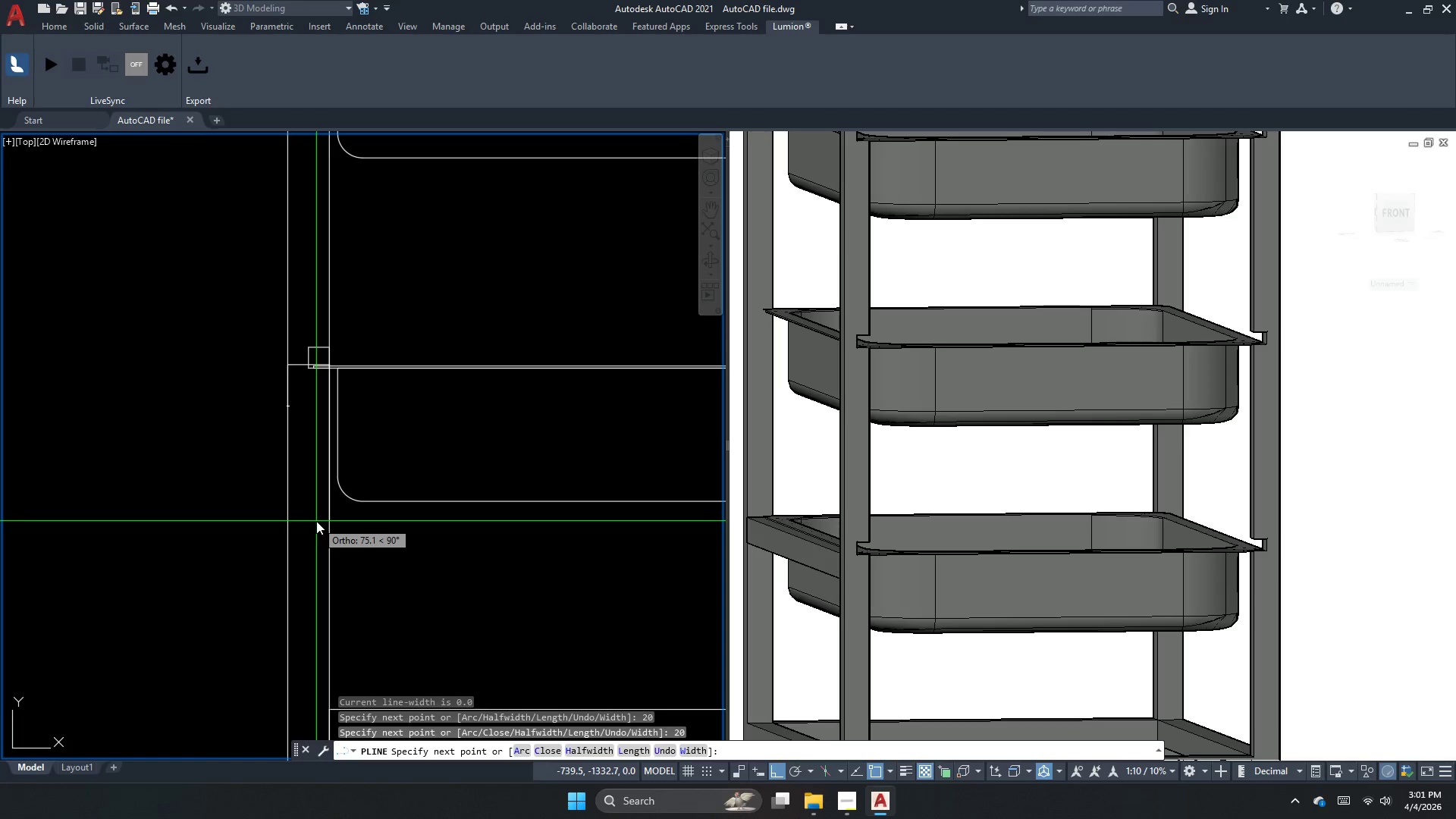 
scroll: coordinate [316, 510], scroll_direction: up, amount: 2.0
 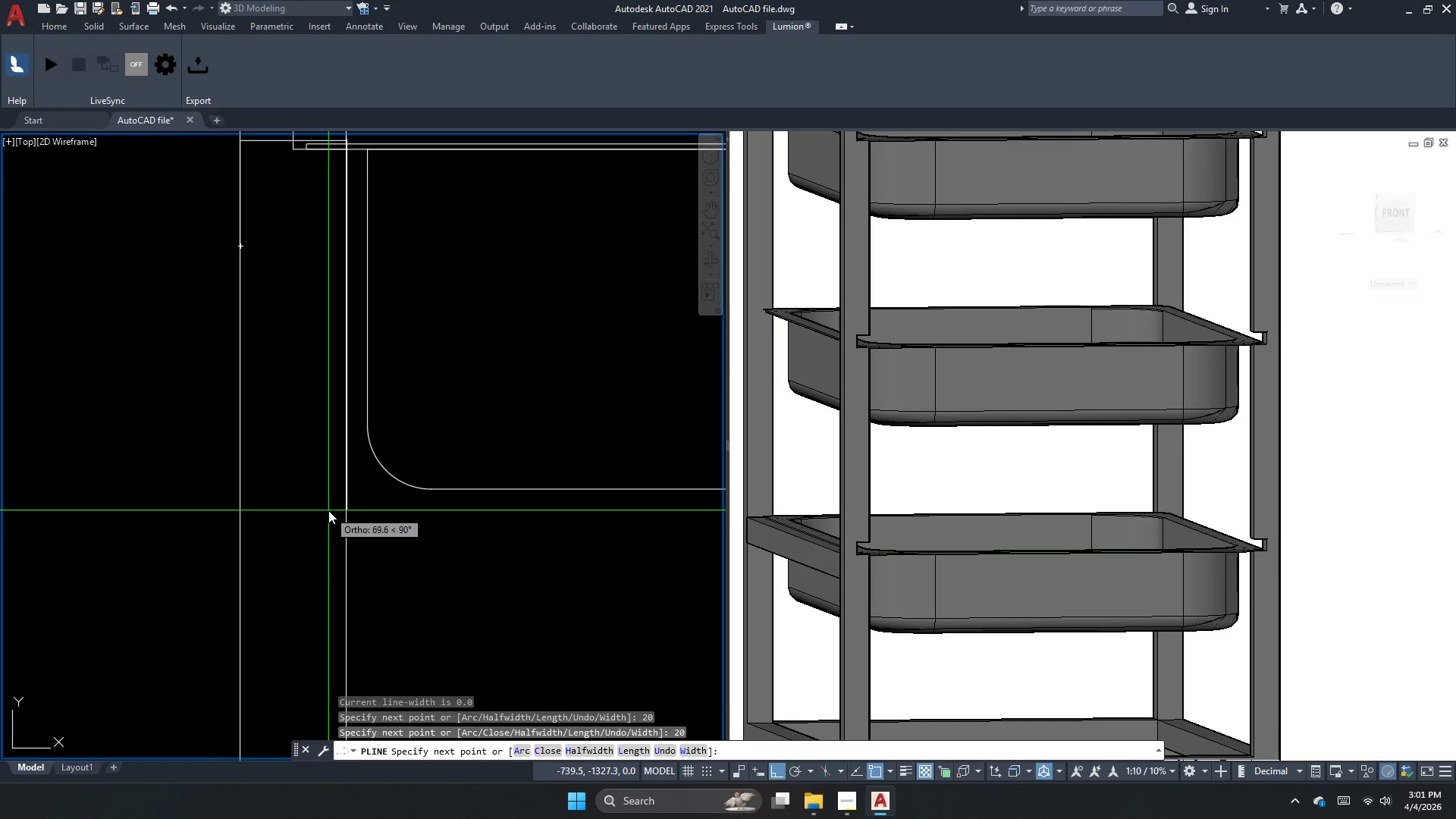 
key(Numpad6)
 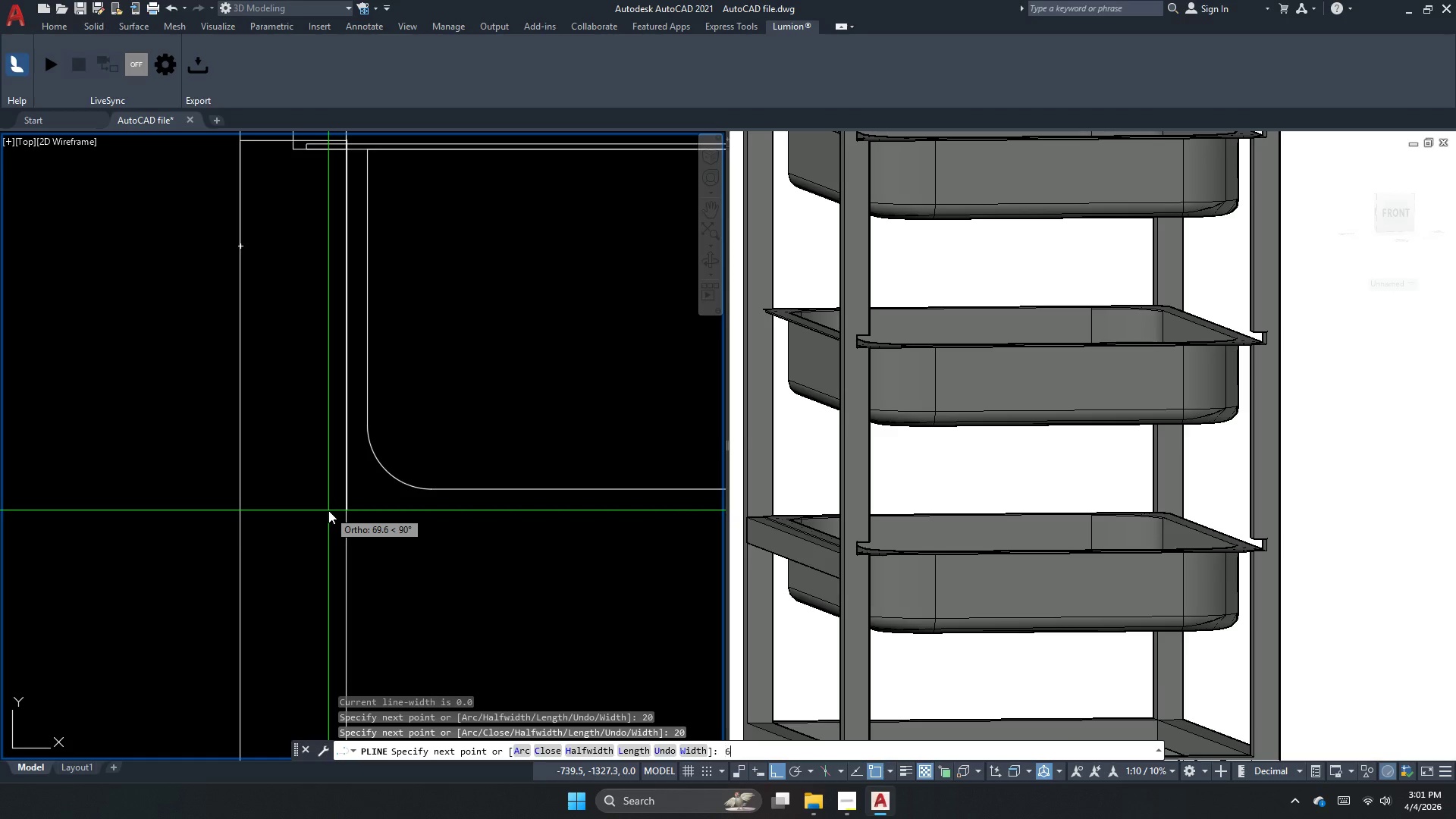 
key(Numpad5)
 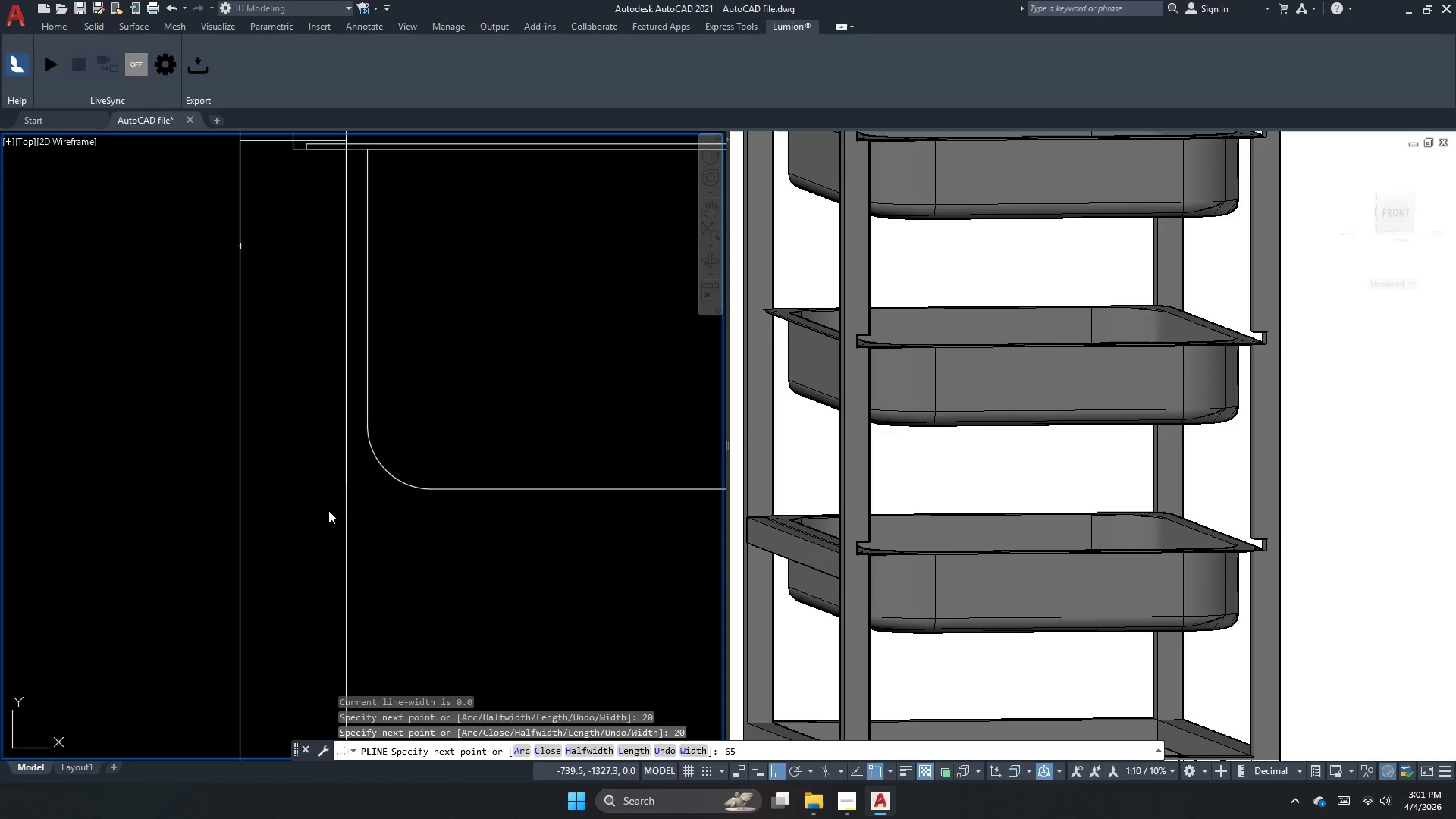 
key(NumpadEnter)
 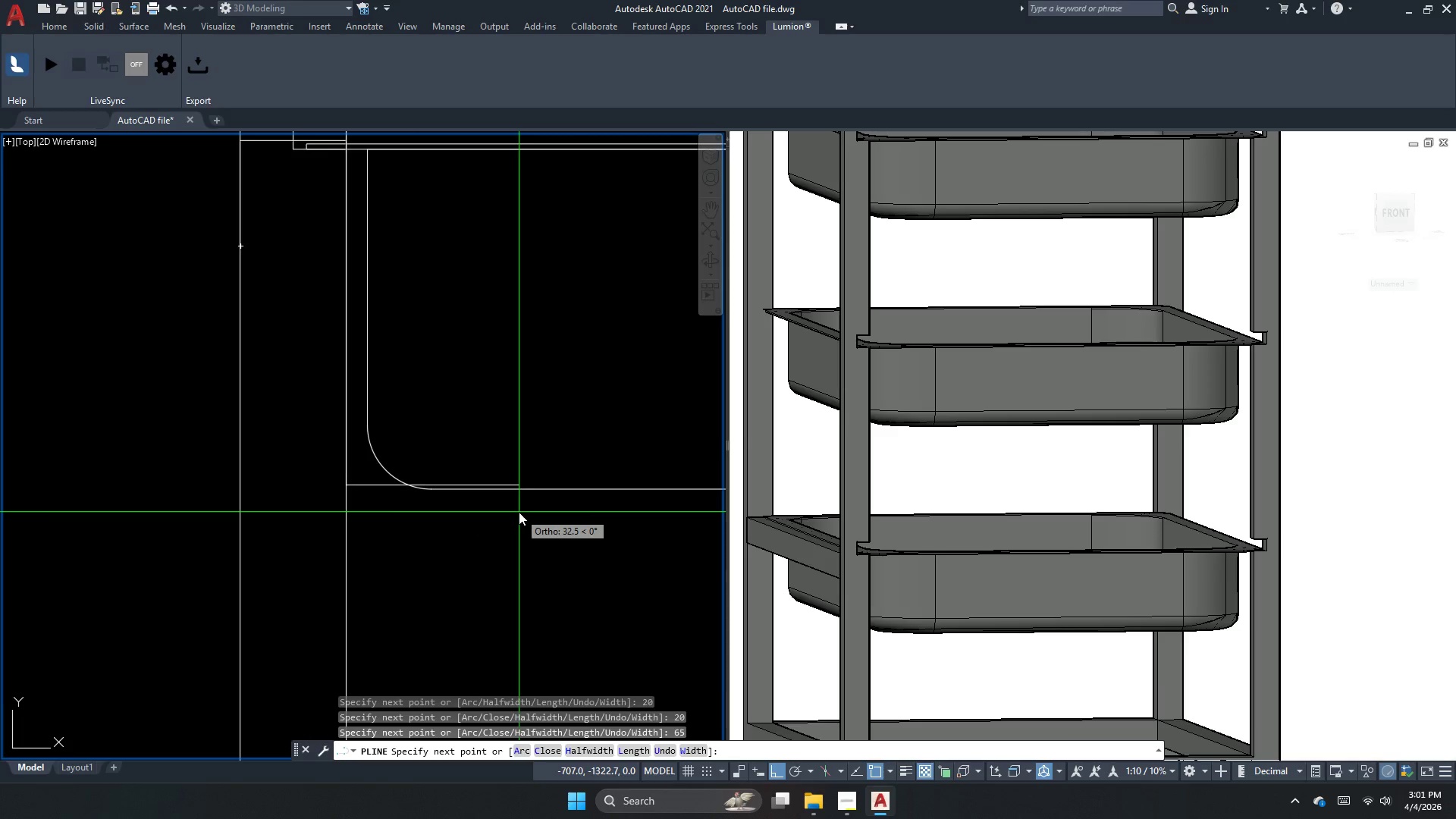 
key(Numpad2)
 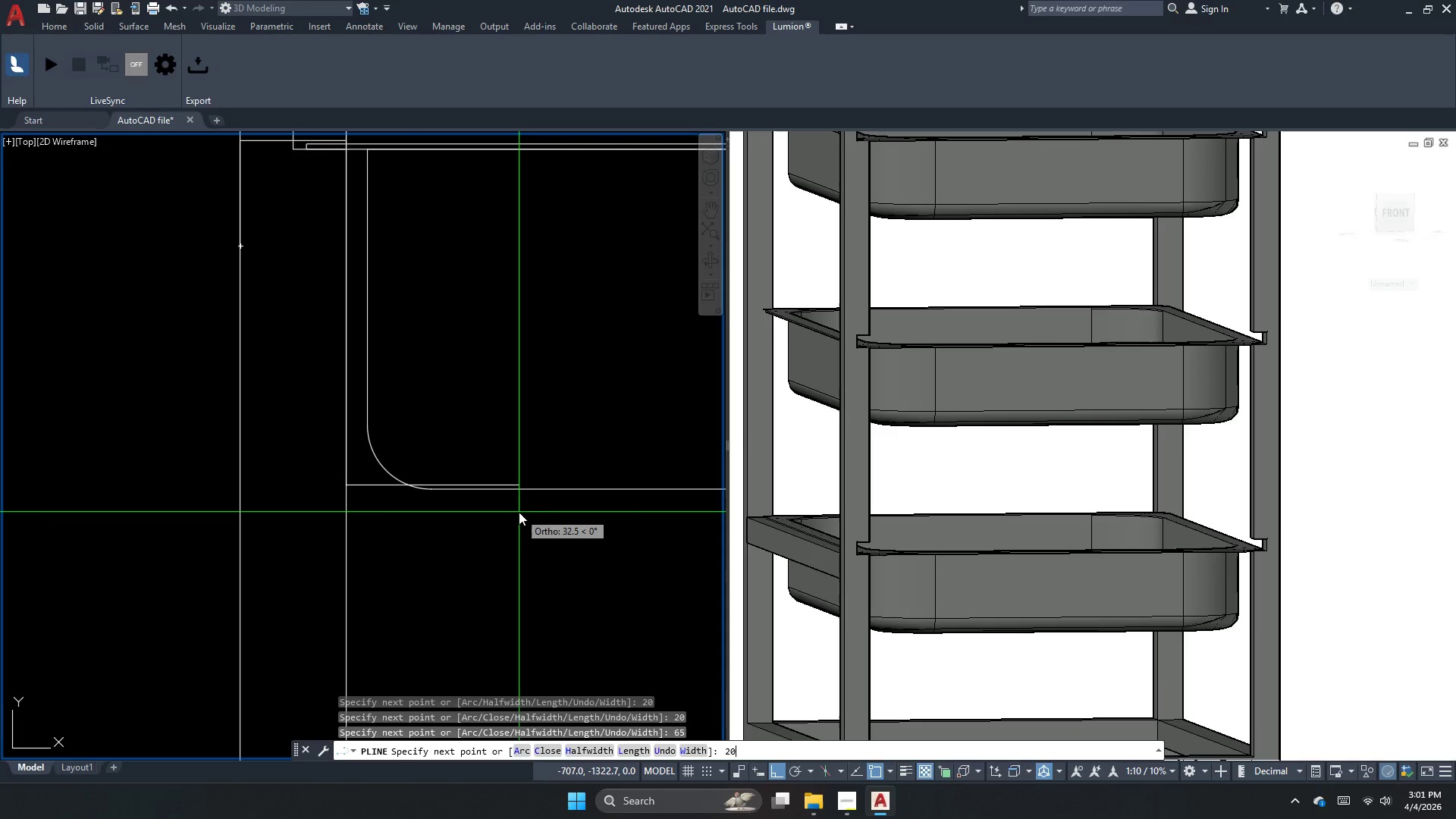 
key(Numpad0)
 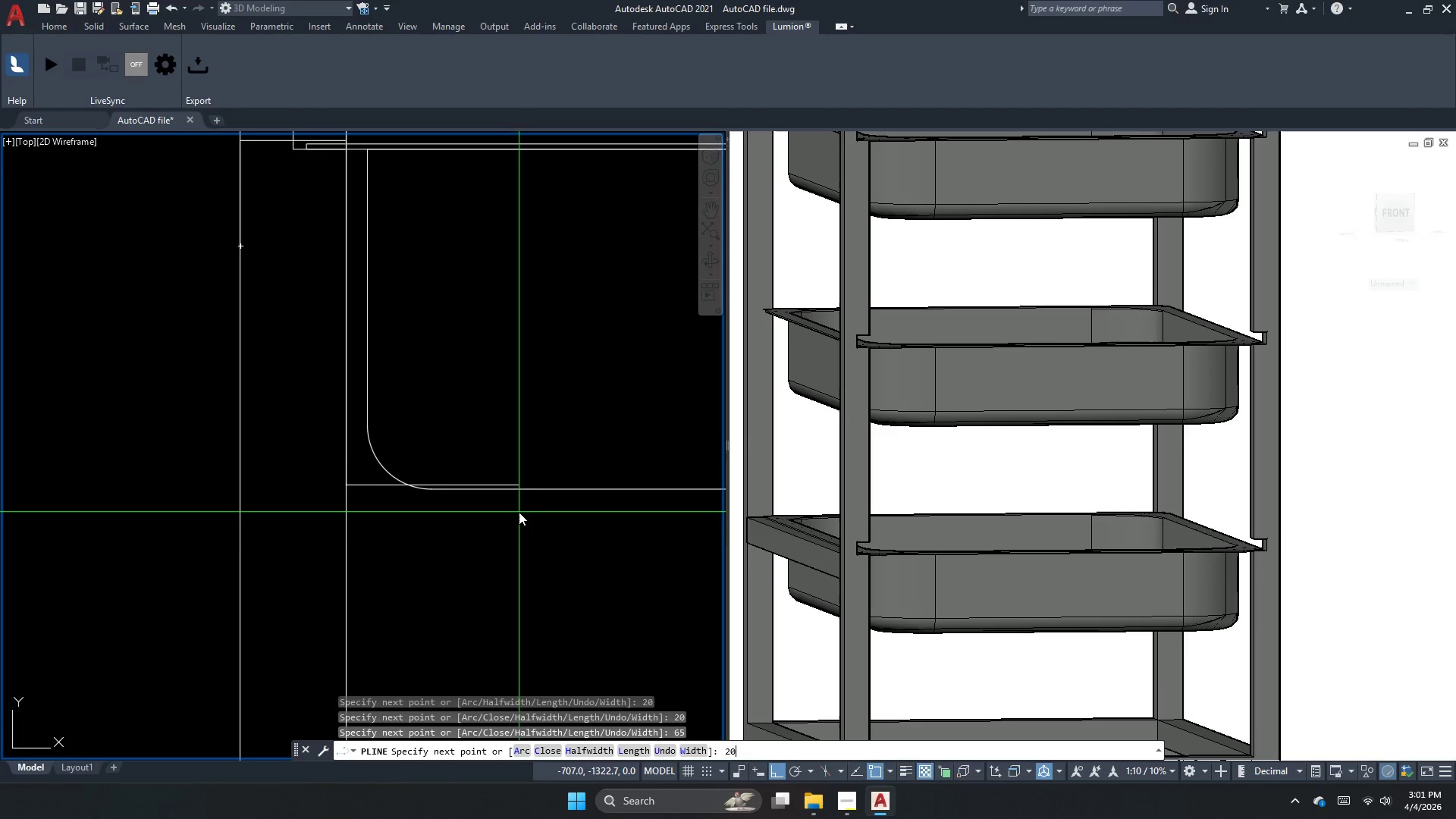 
key(NumpadEnter)
 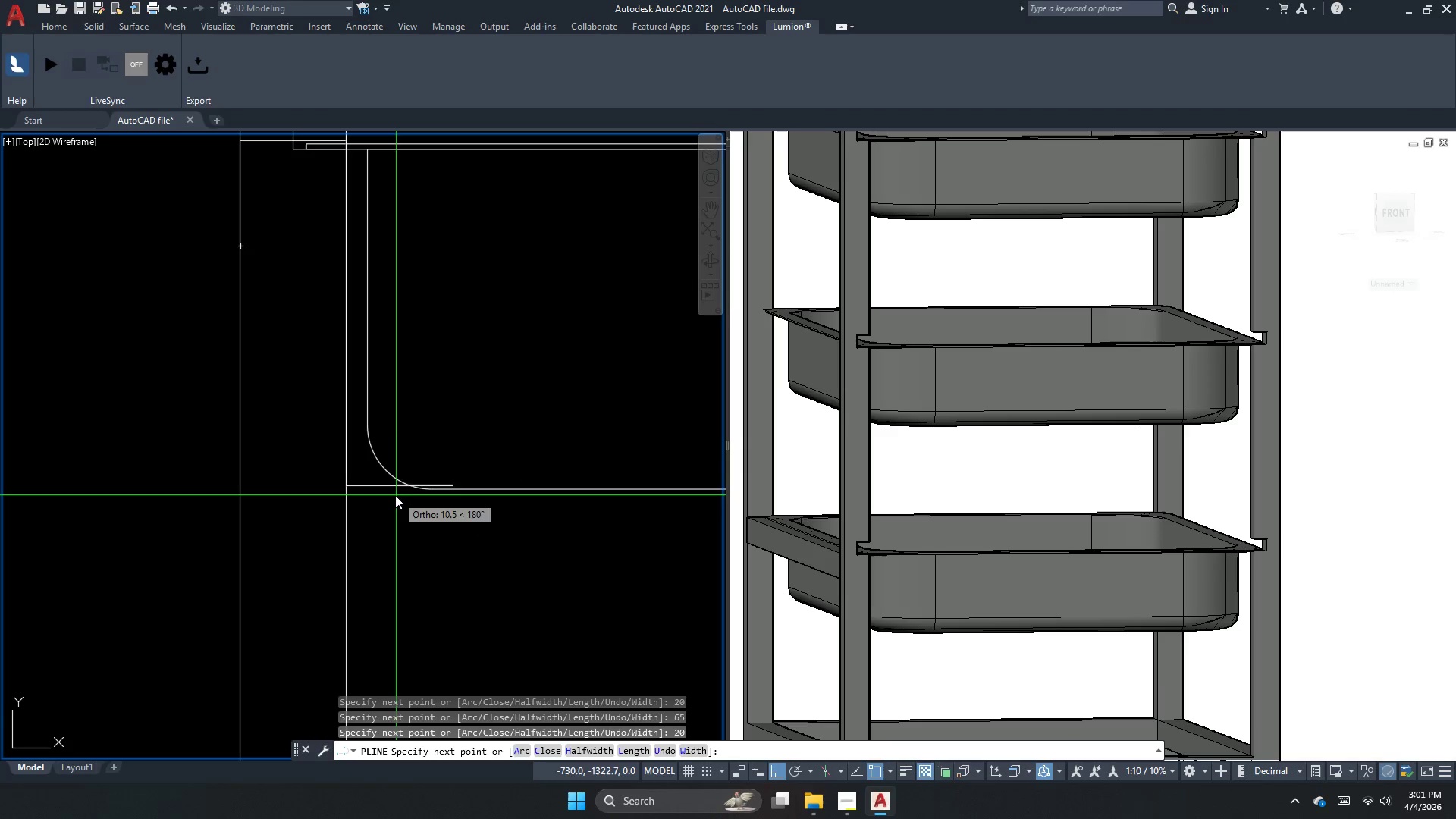 
key(Escape)
 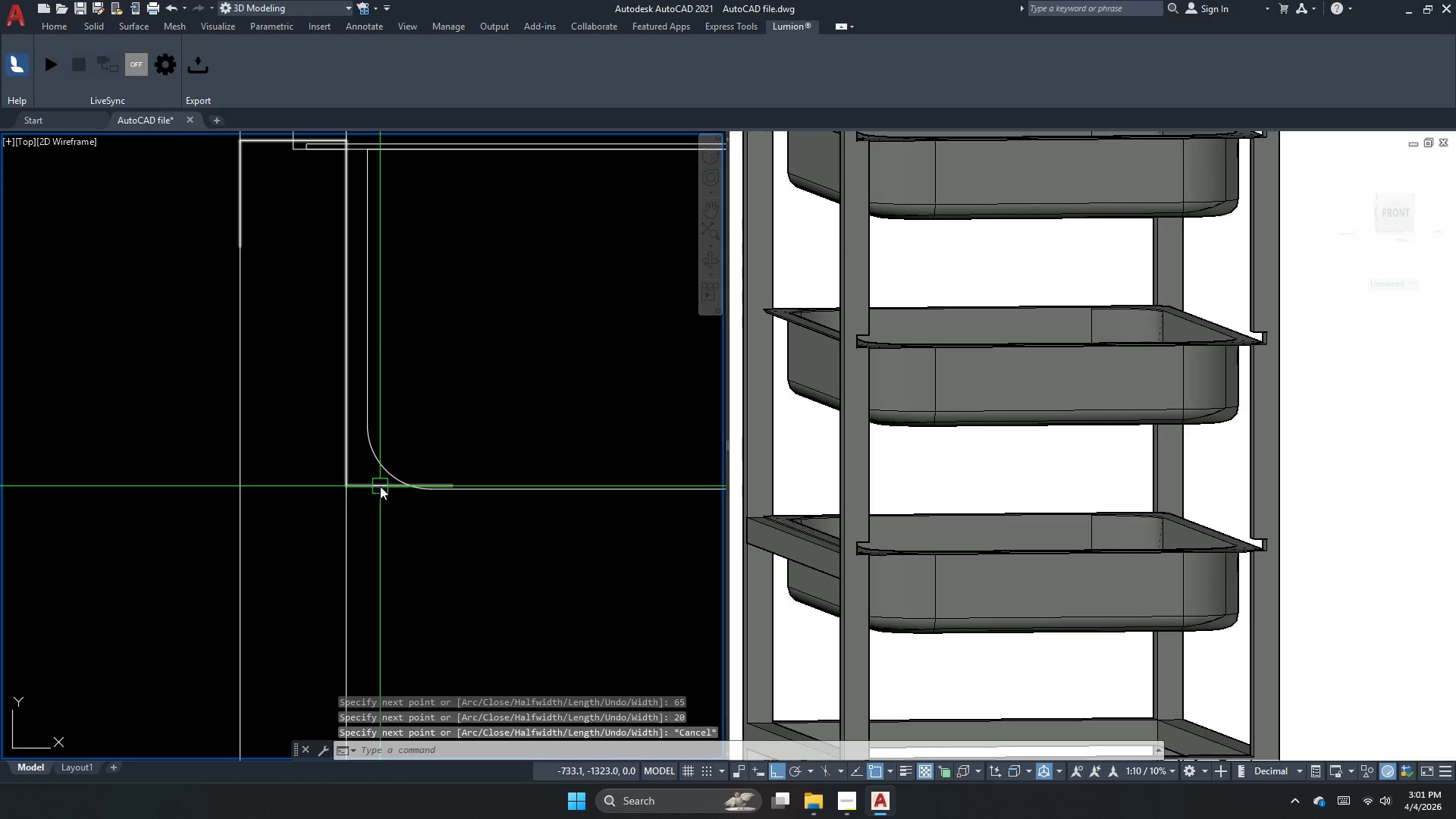 
left_click([380, 485])
 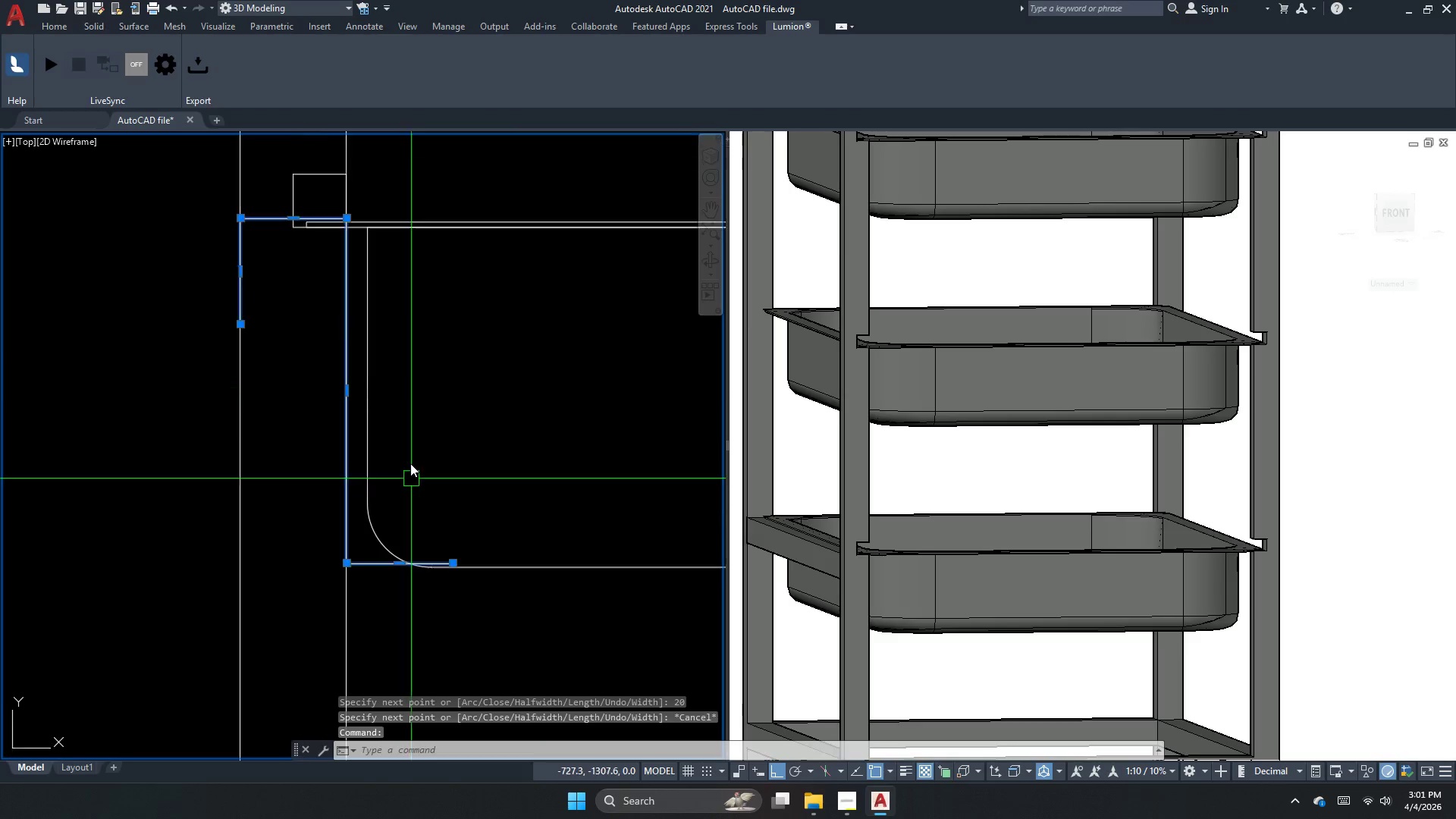 
key(M)
 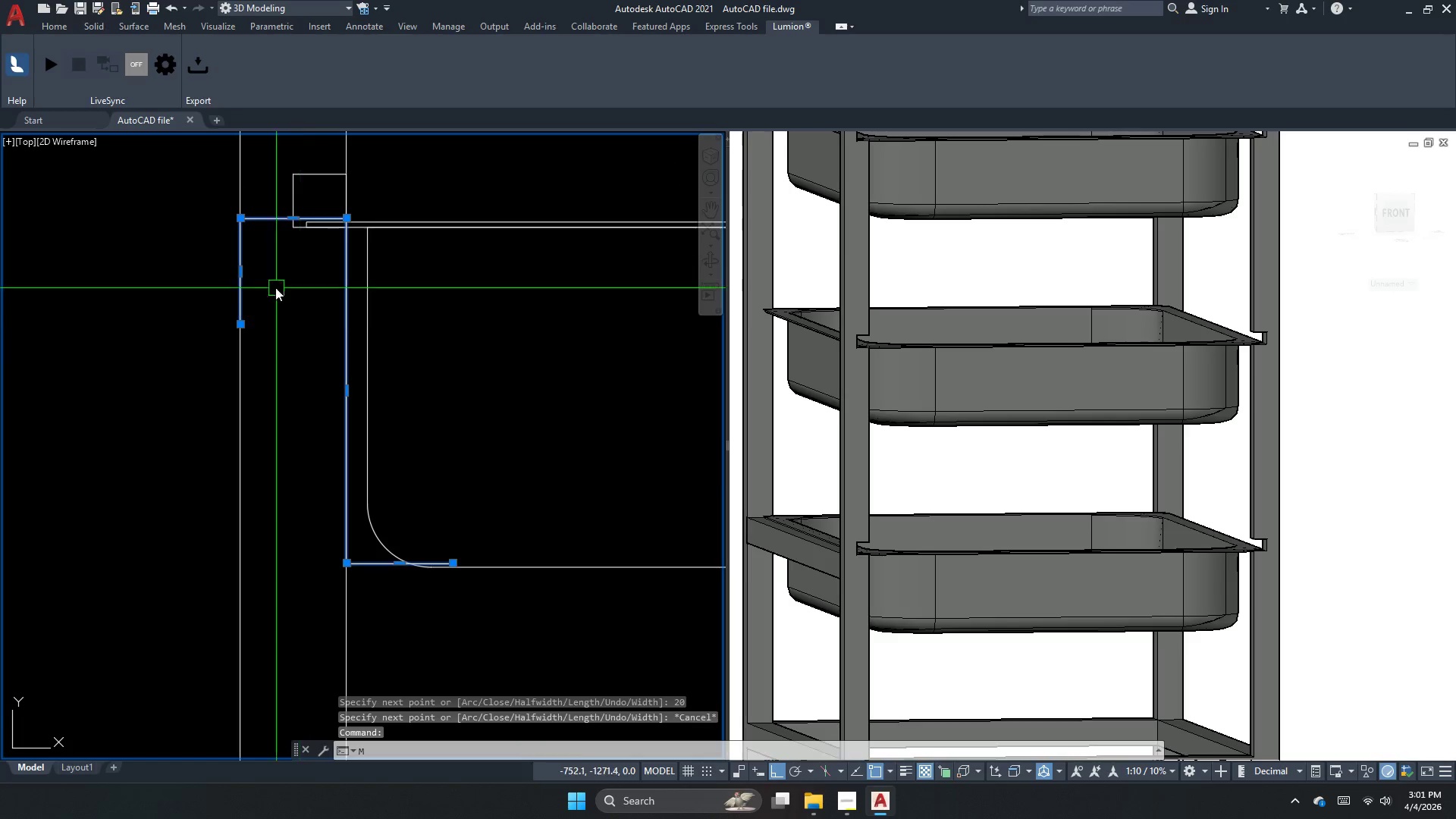 
key(Space)
 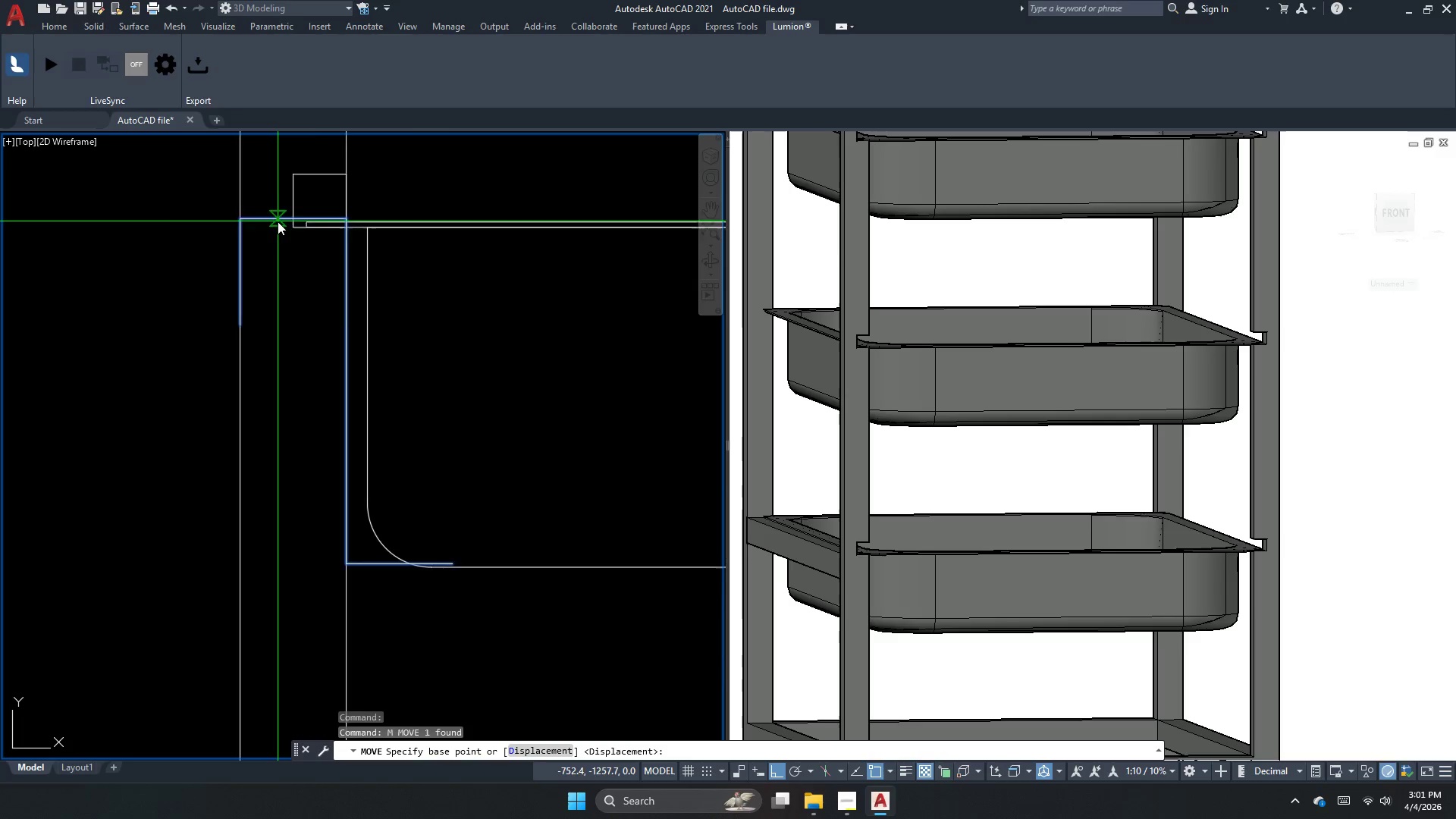 
scroll: coordinate [278, 221], scroll_direction: up, amount: 2.0
 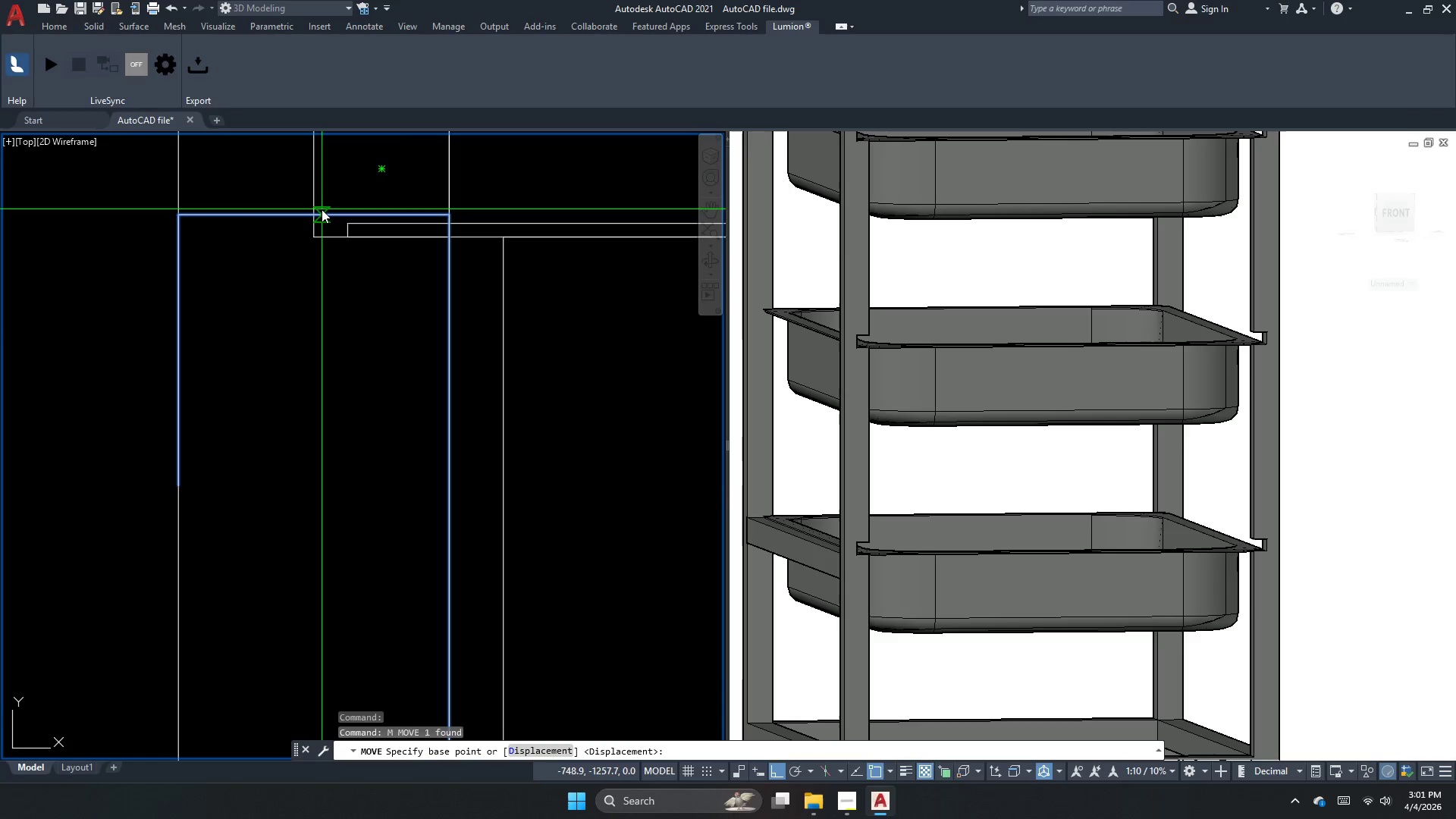 
left_click_drag(start_coordinate=[322, 209], to_coordinate=[324, 215])
 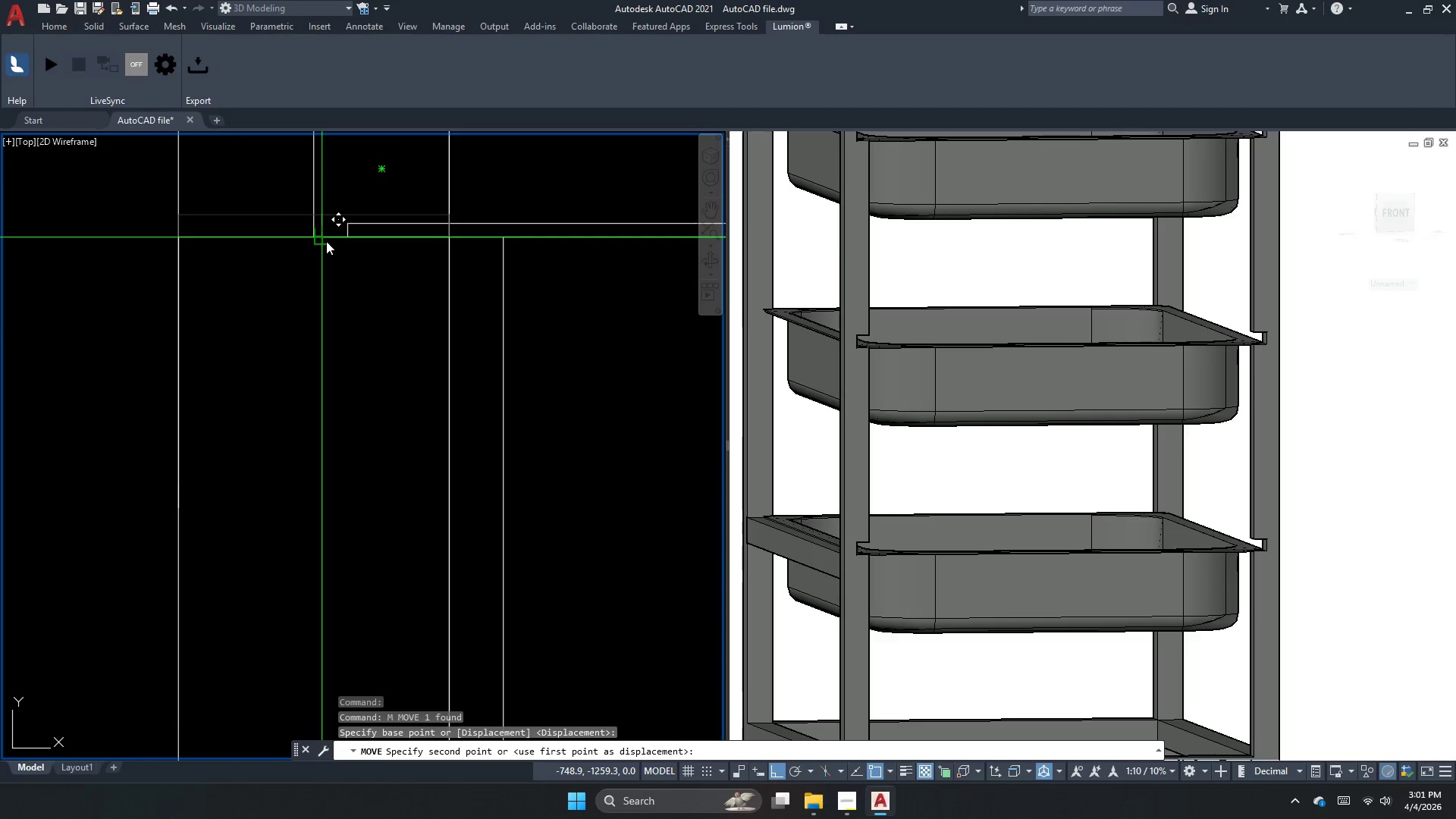 
left_click([328, 240])
 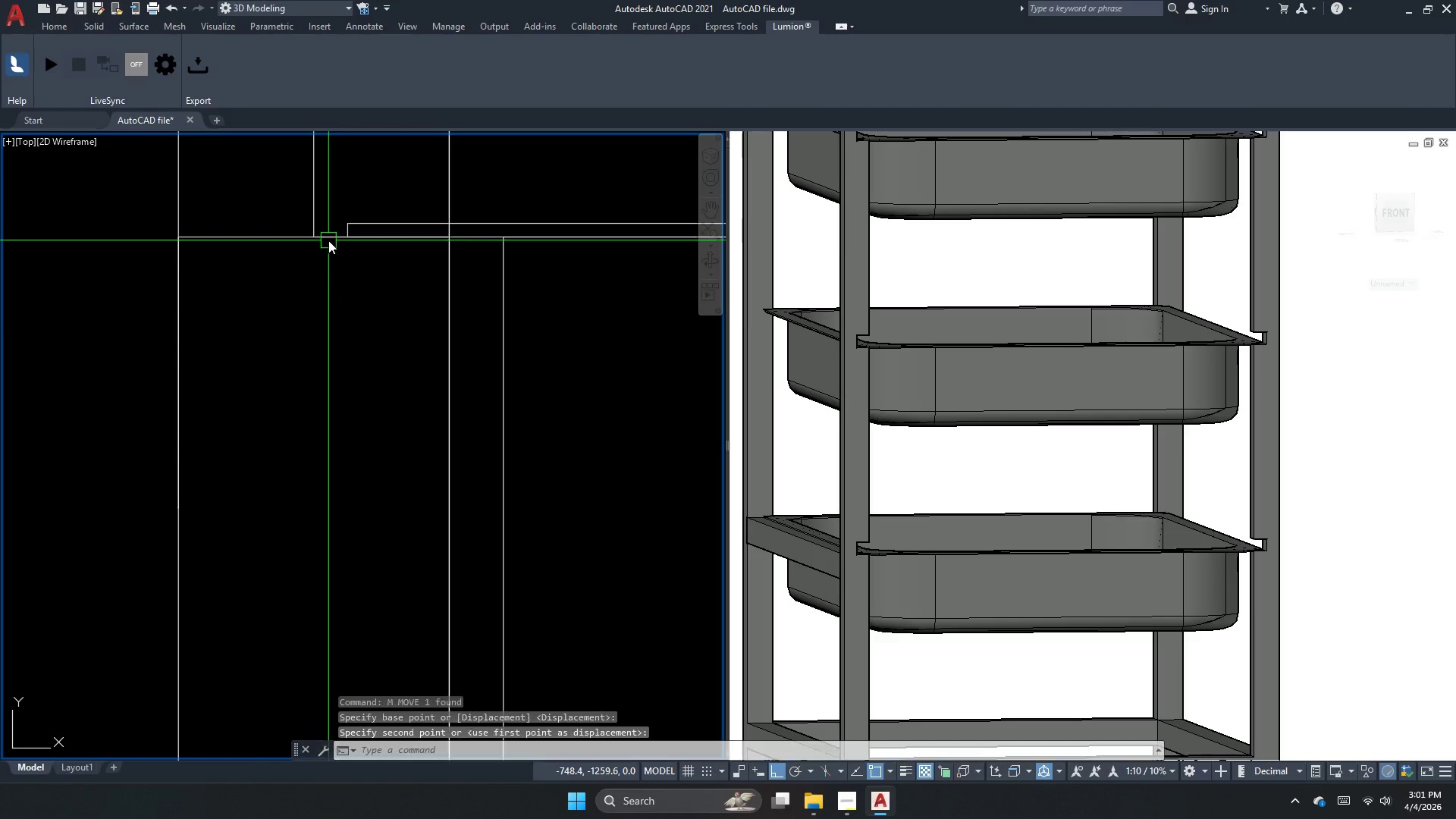 
key(Escape)
 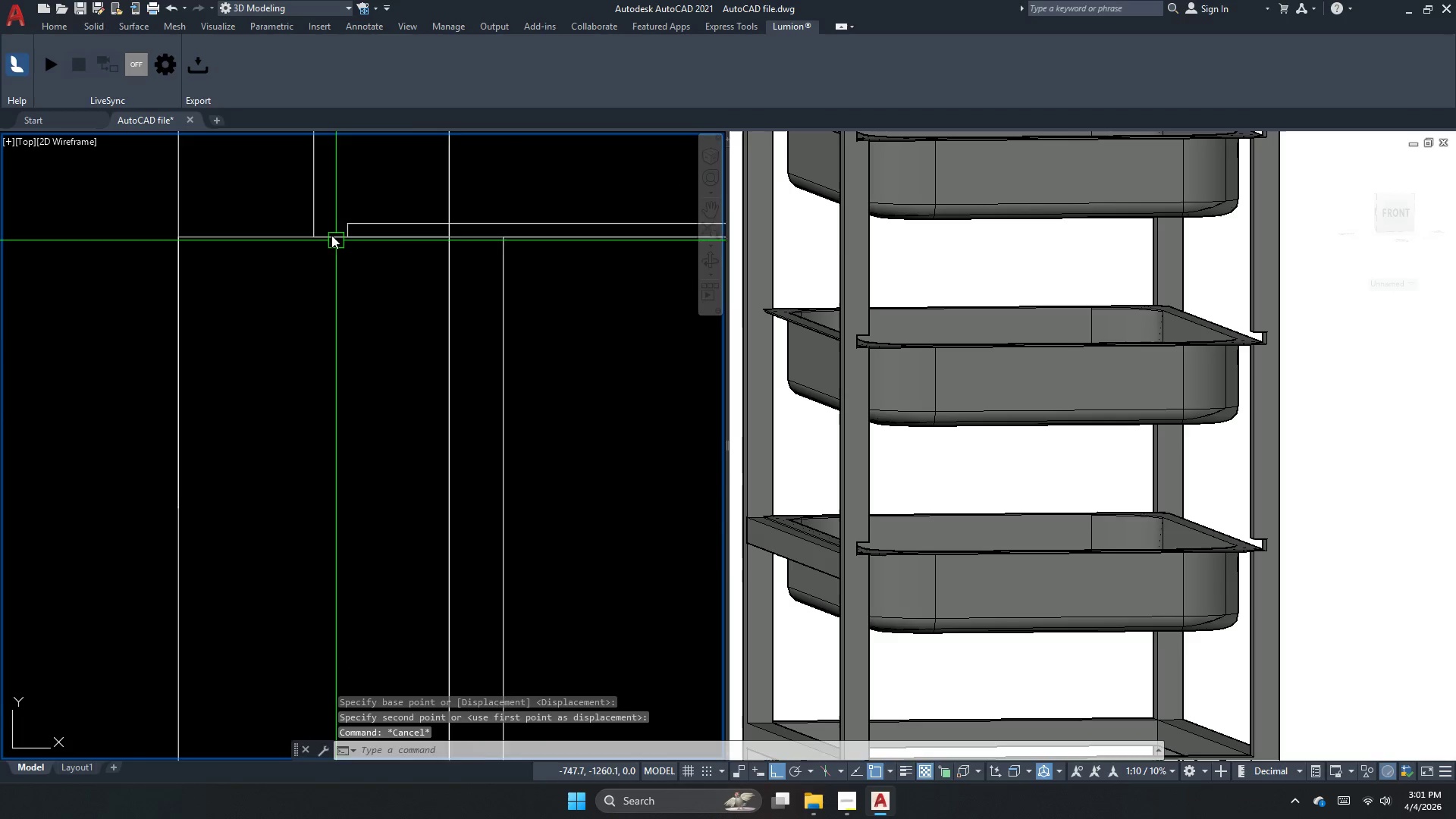 
key(Escape)
 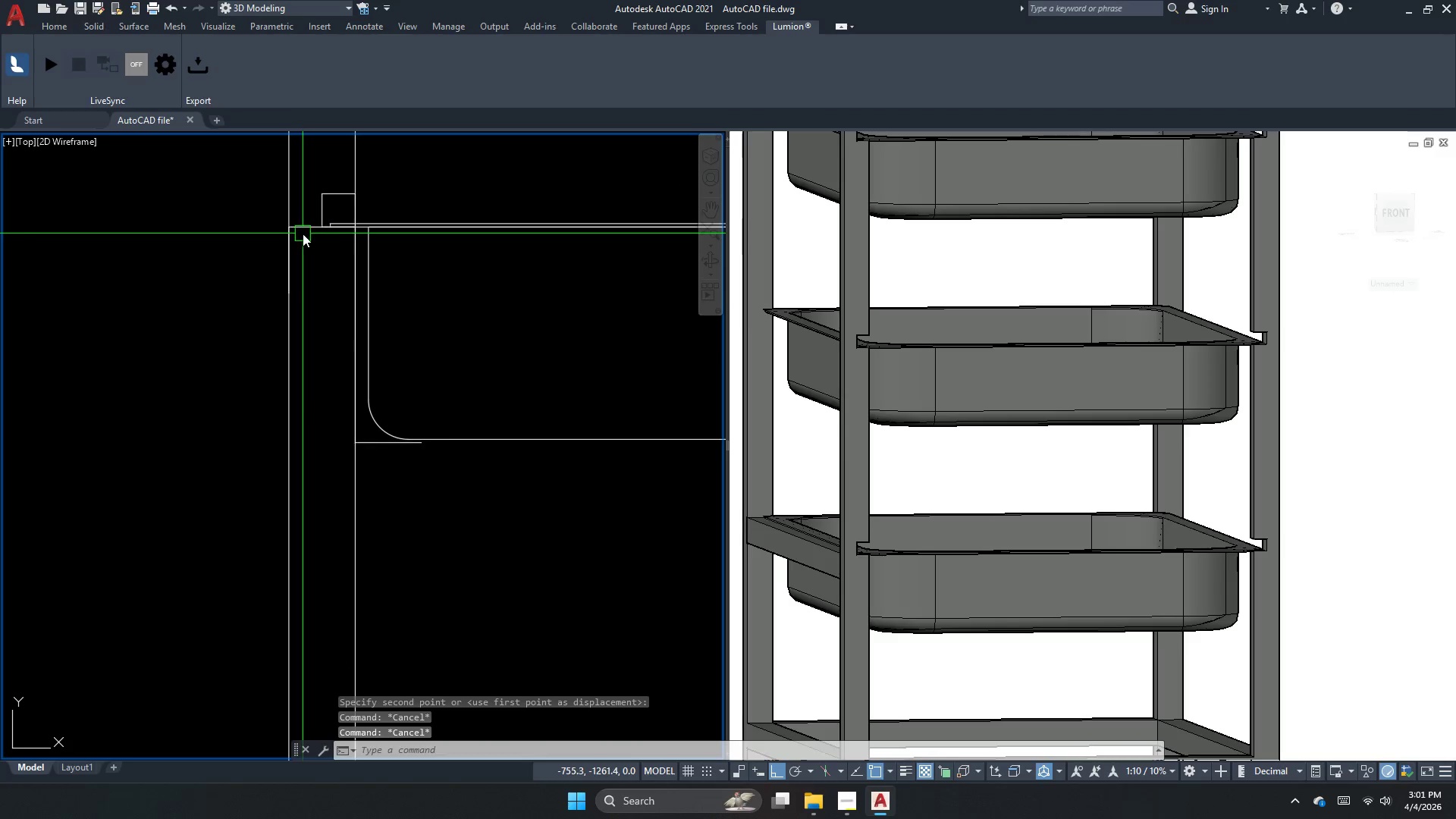 
scroll: coordinate [324, 224], scroll_direction: down, amount: 3.0
 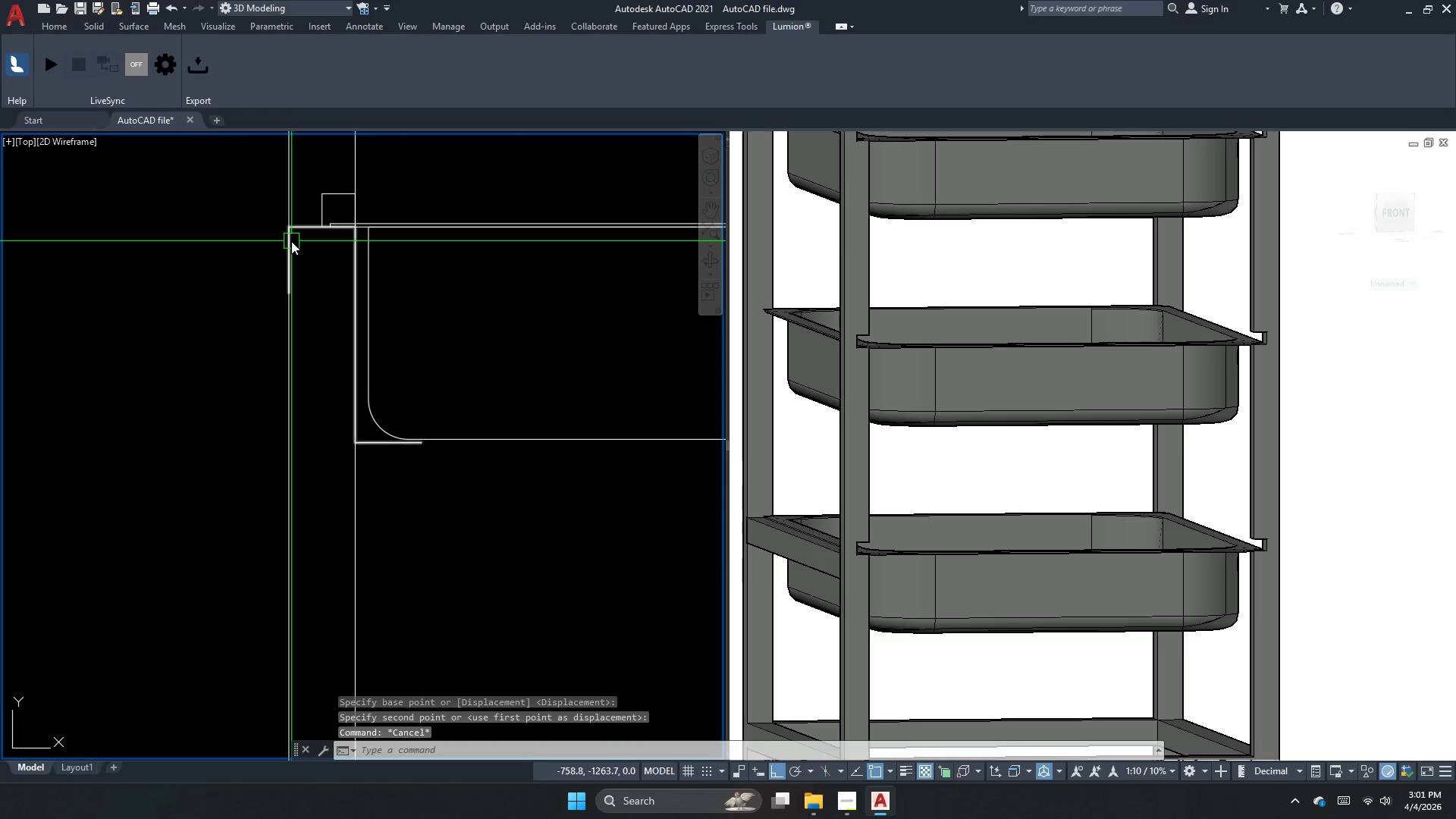 
left_click([303, 234])
 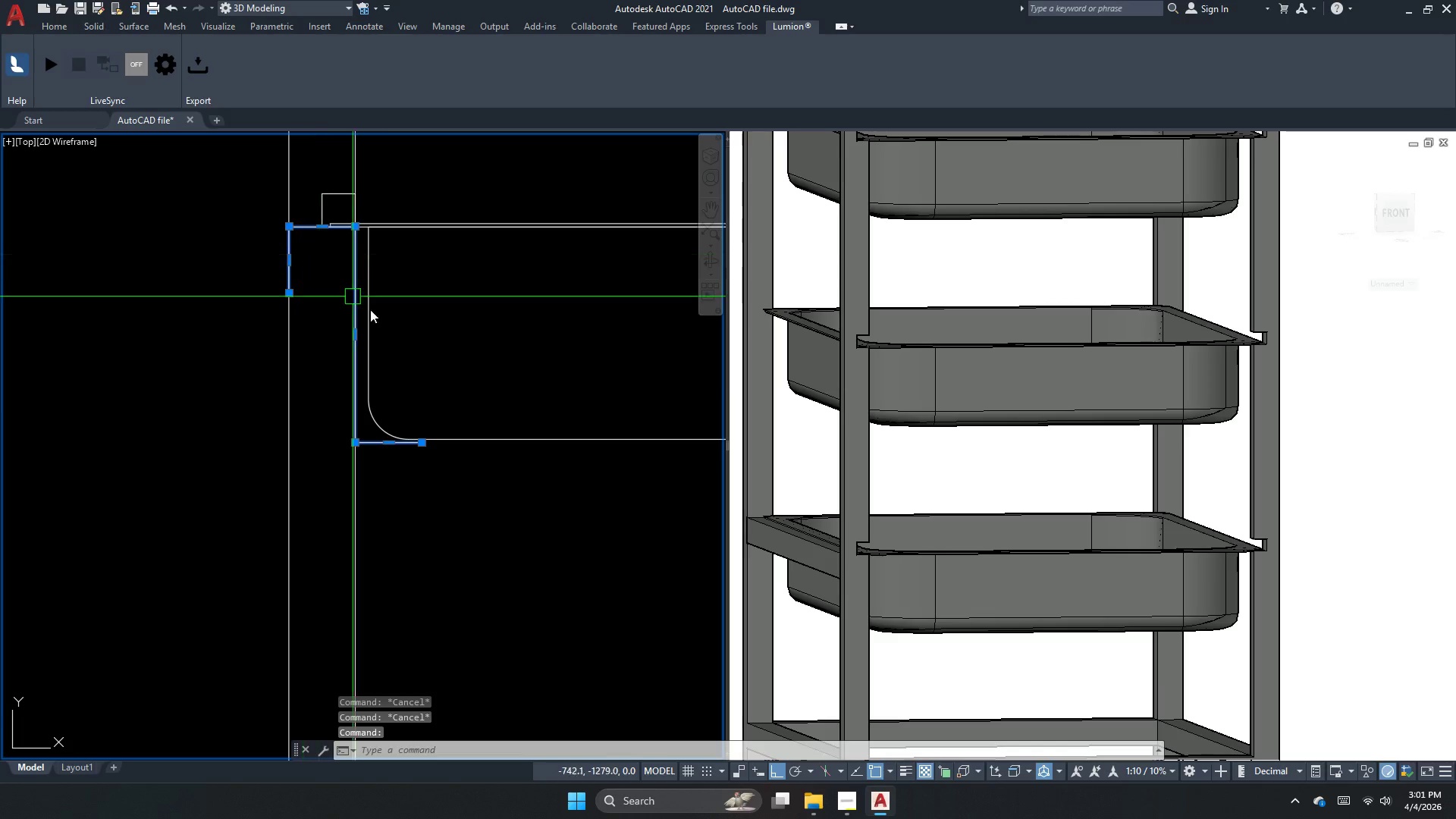 
key(Escape)
 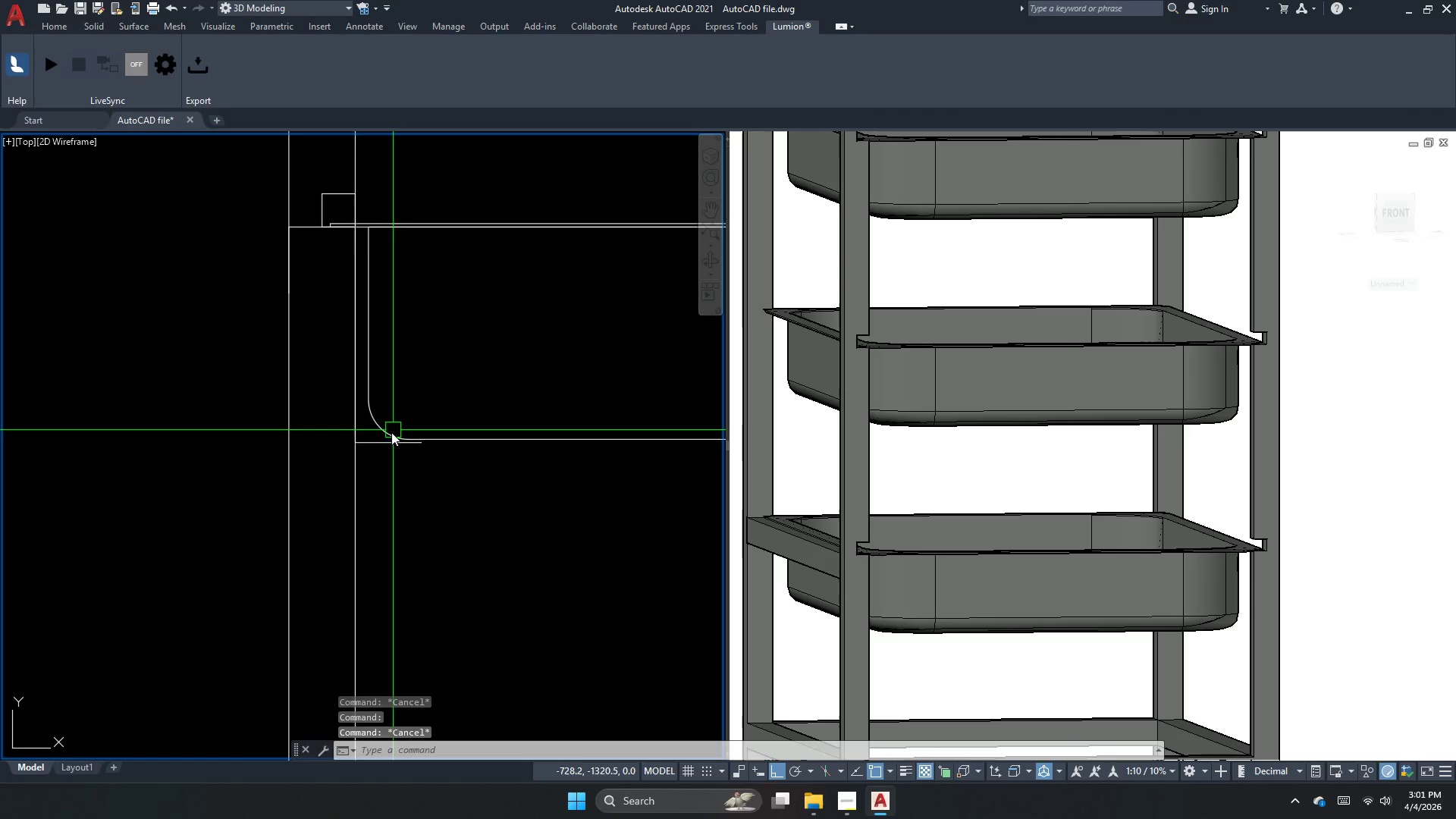 
scroll: coordinate [390, 437], scroll_direction: up, amount: 2.0
 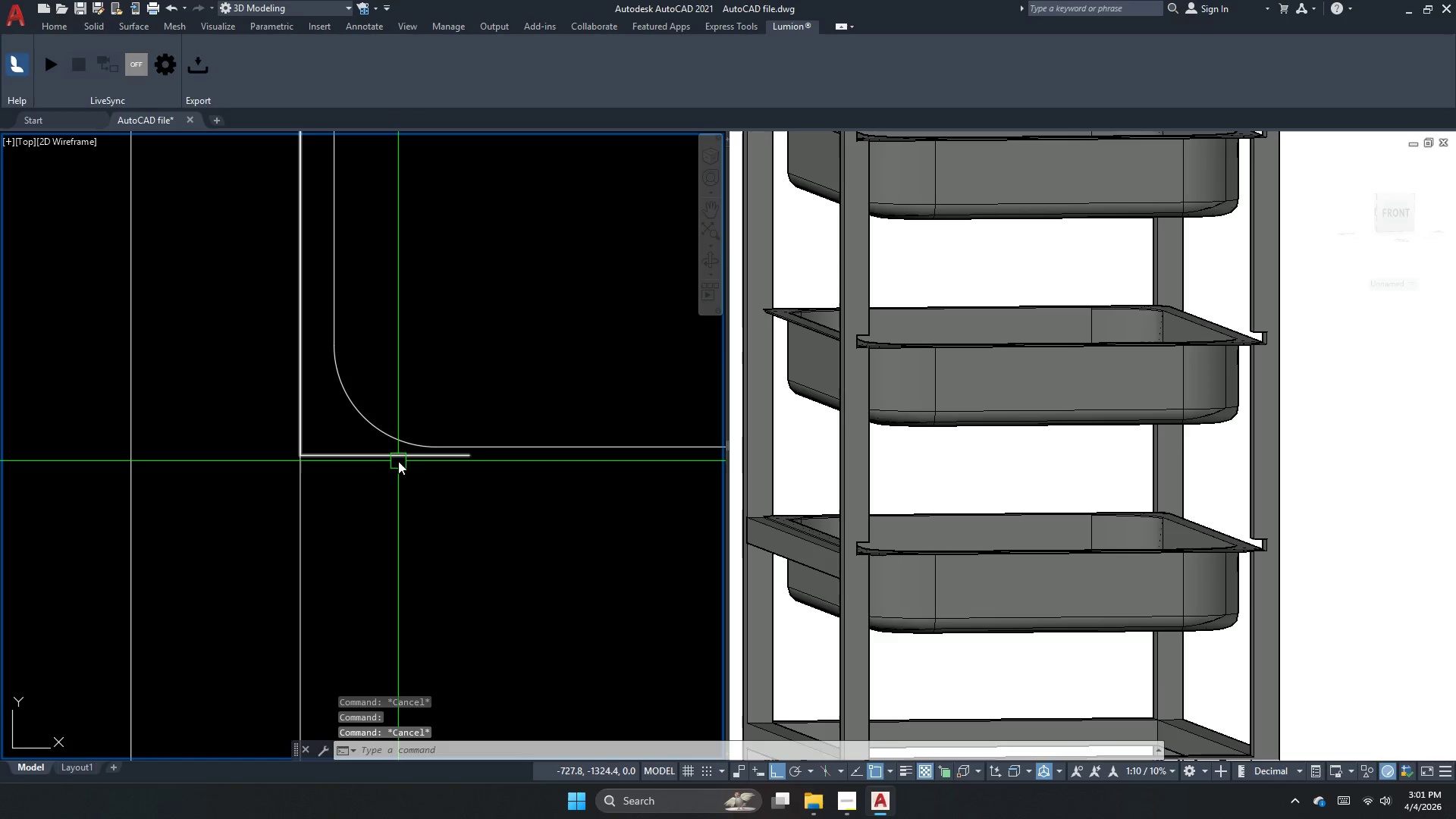 
key(Escape)
key(Escape)
type(dli )
key(Escape)
 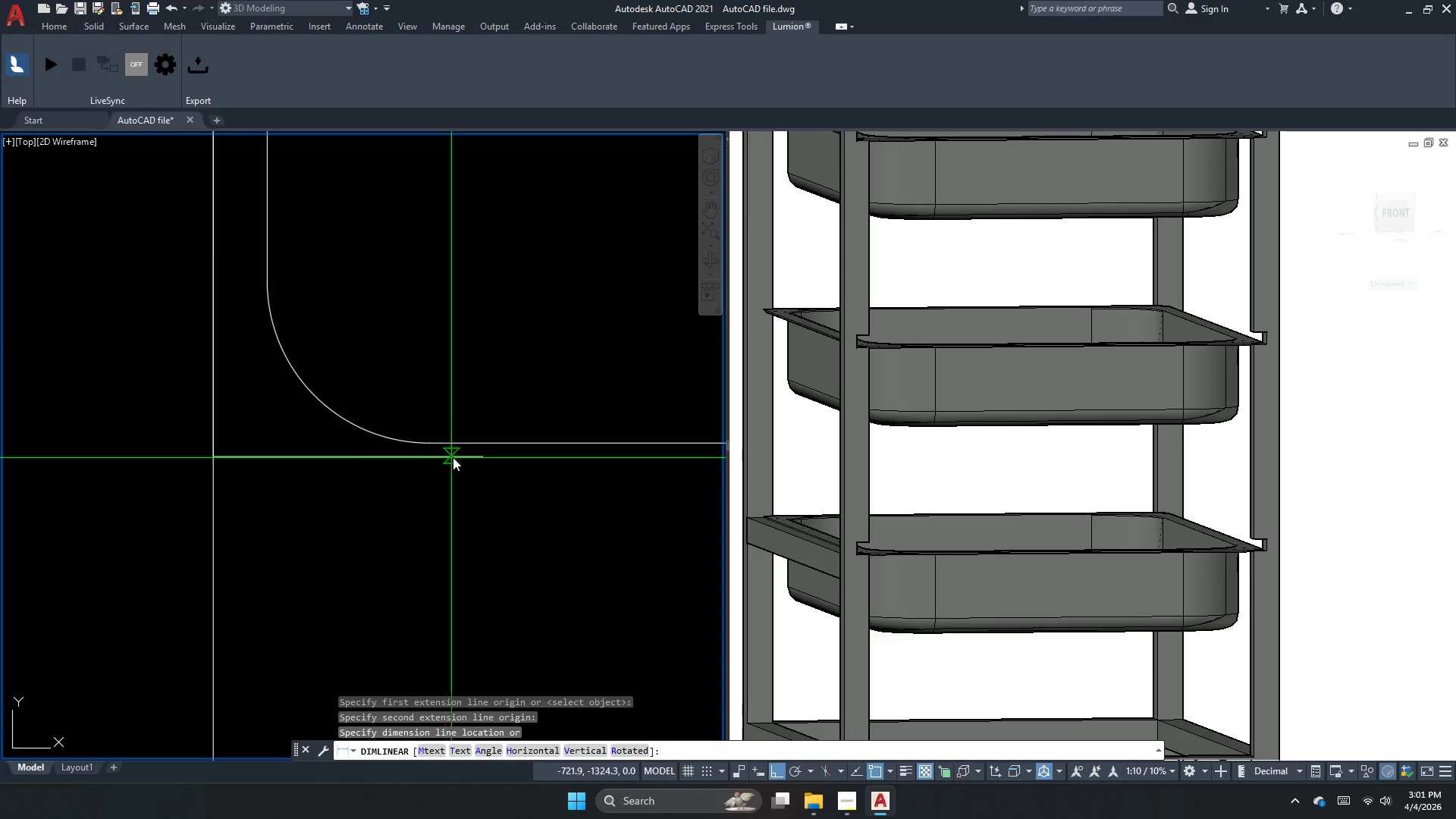 
left_click_drag(start_coordinate=[299, 455], to_coordinate=[299, 460])
 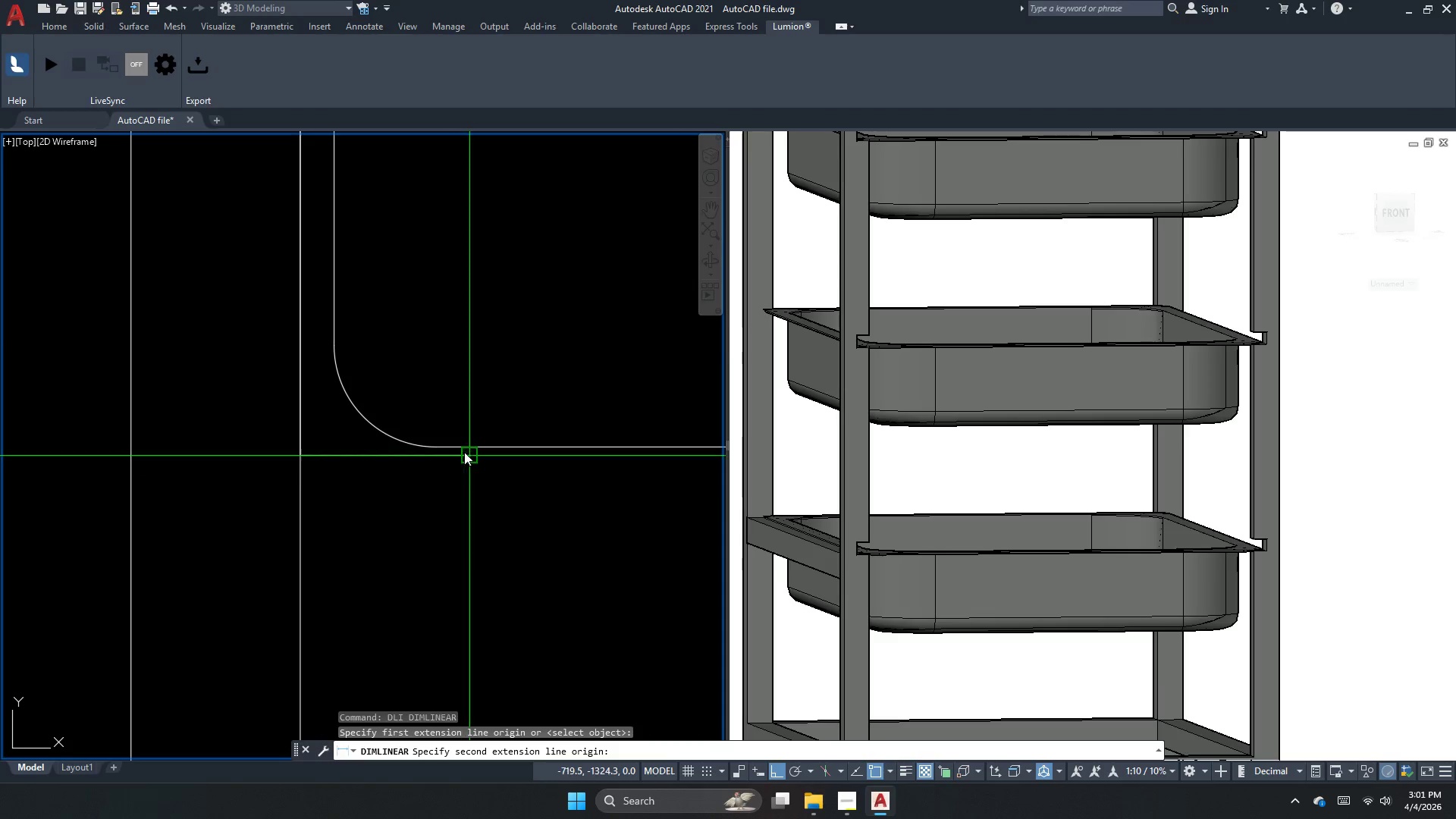 
left_click_drag(start_coordinate=[466, 457], to_coordinate=[464, 470])
 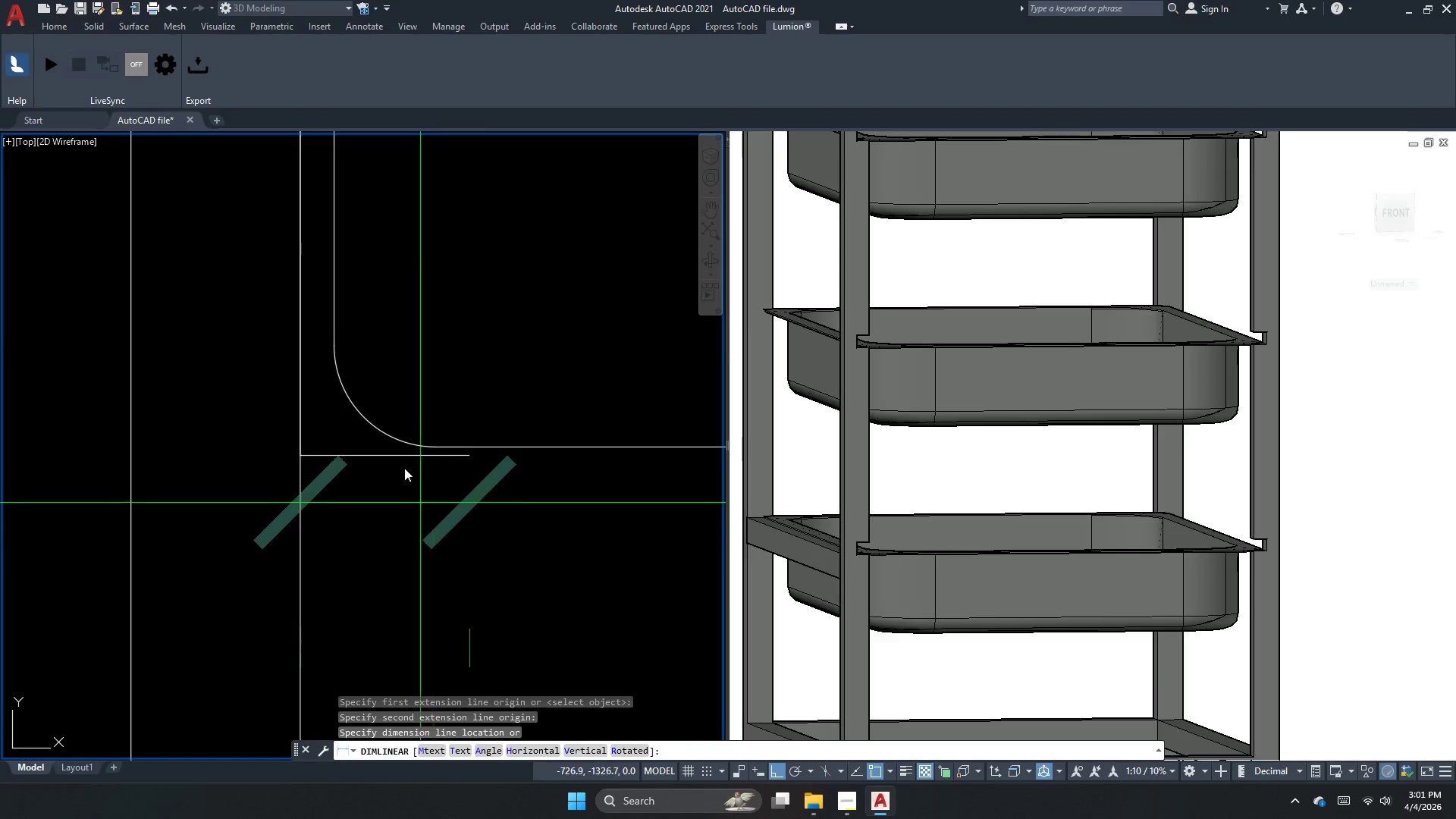 
left_click([456, 454])
 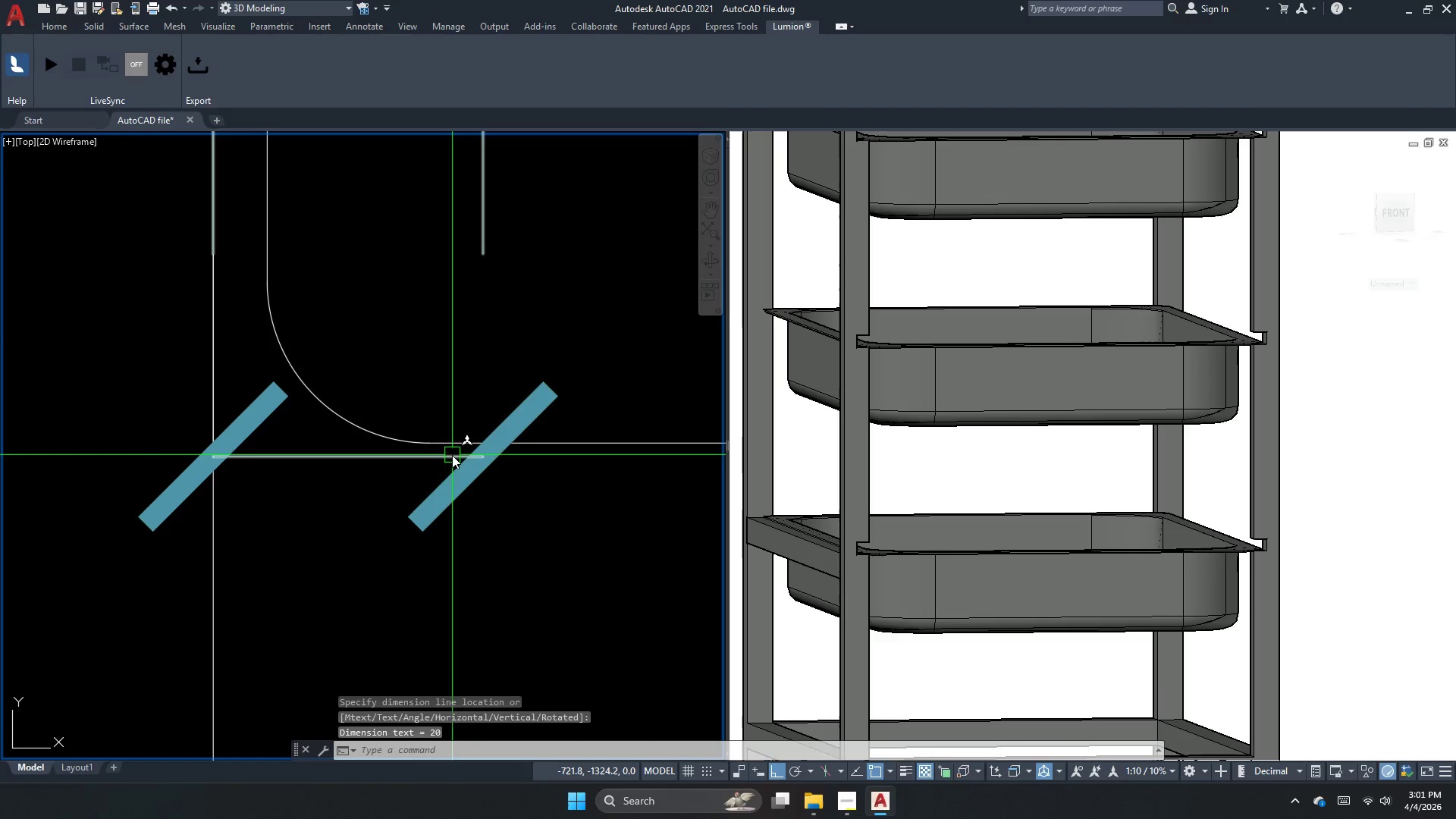 
scroll: coordinate [444, 458], scroll_direction: up, amount: 1.0
 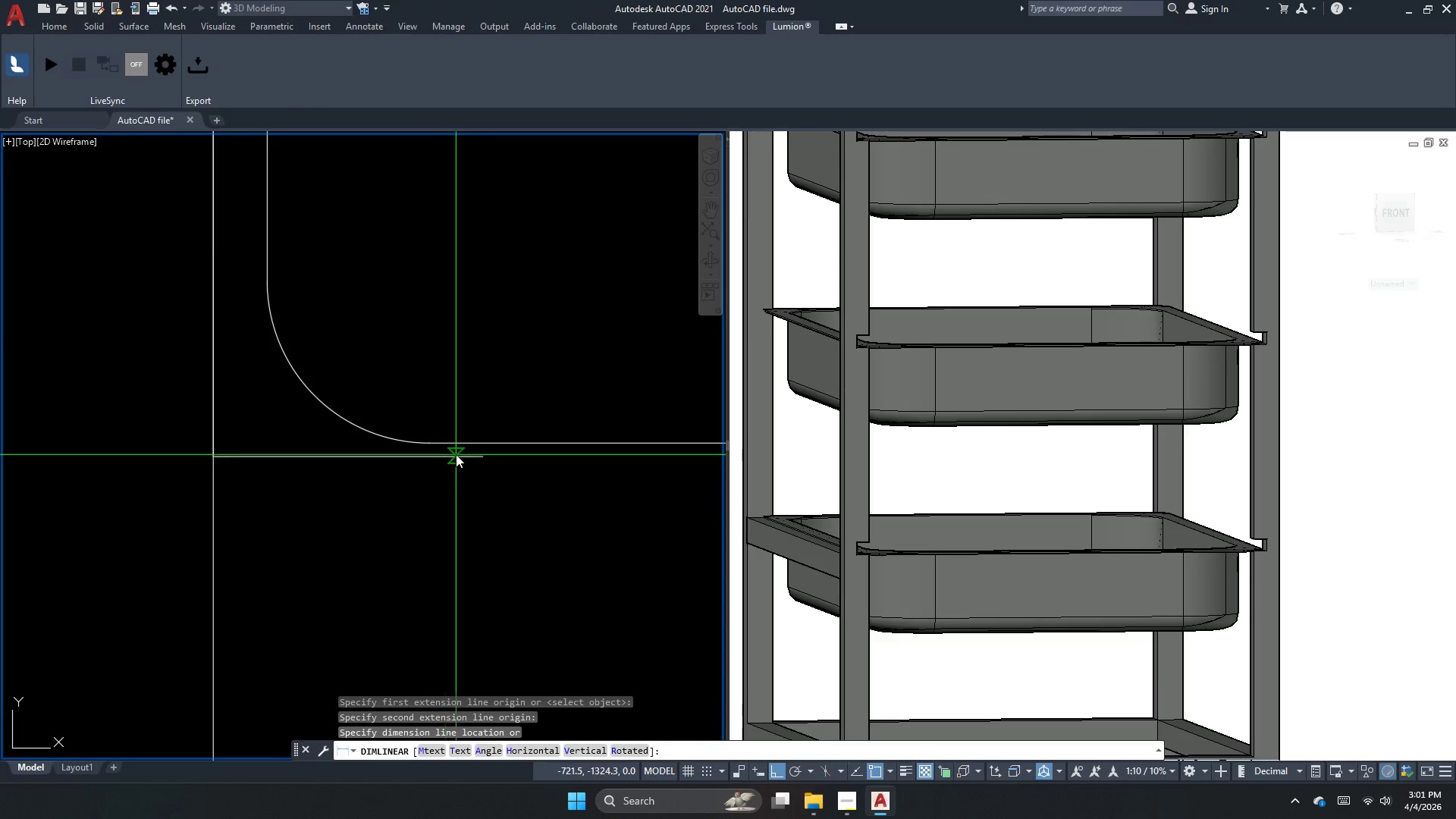 
key(Escape)
 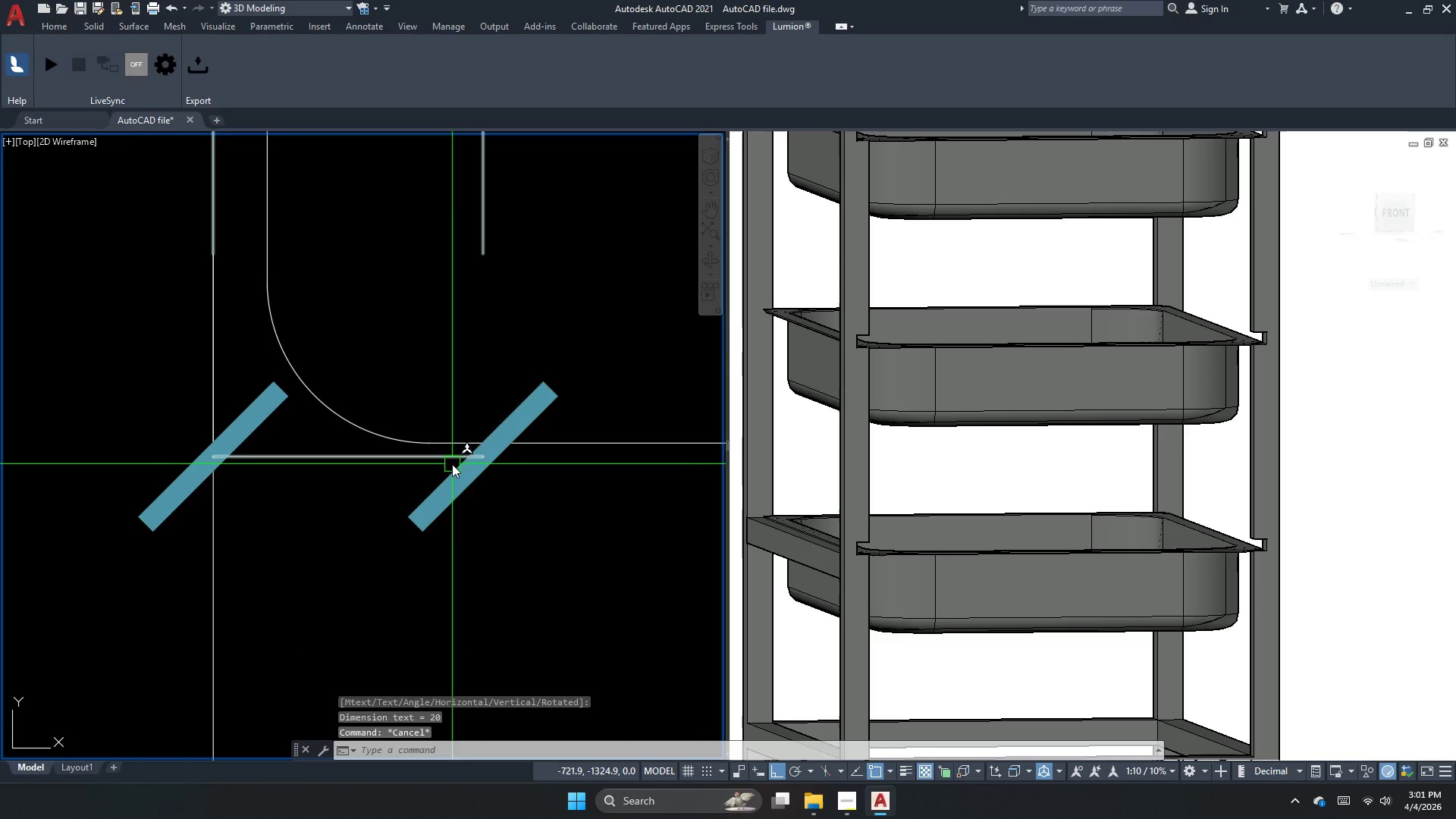 
key(Escape)
 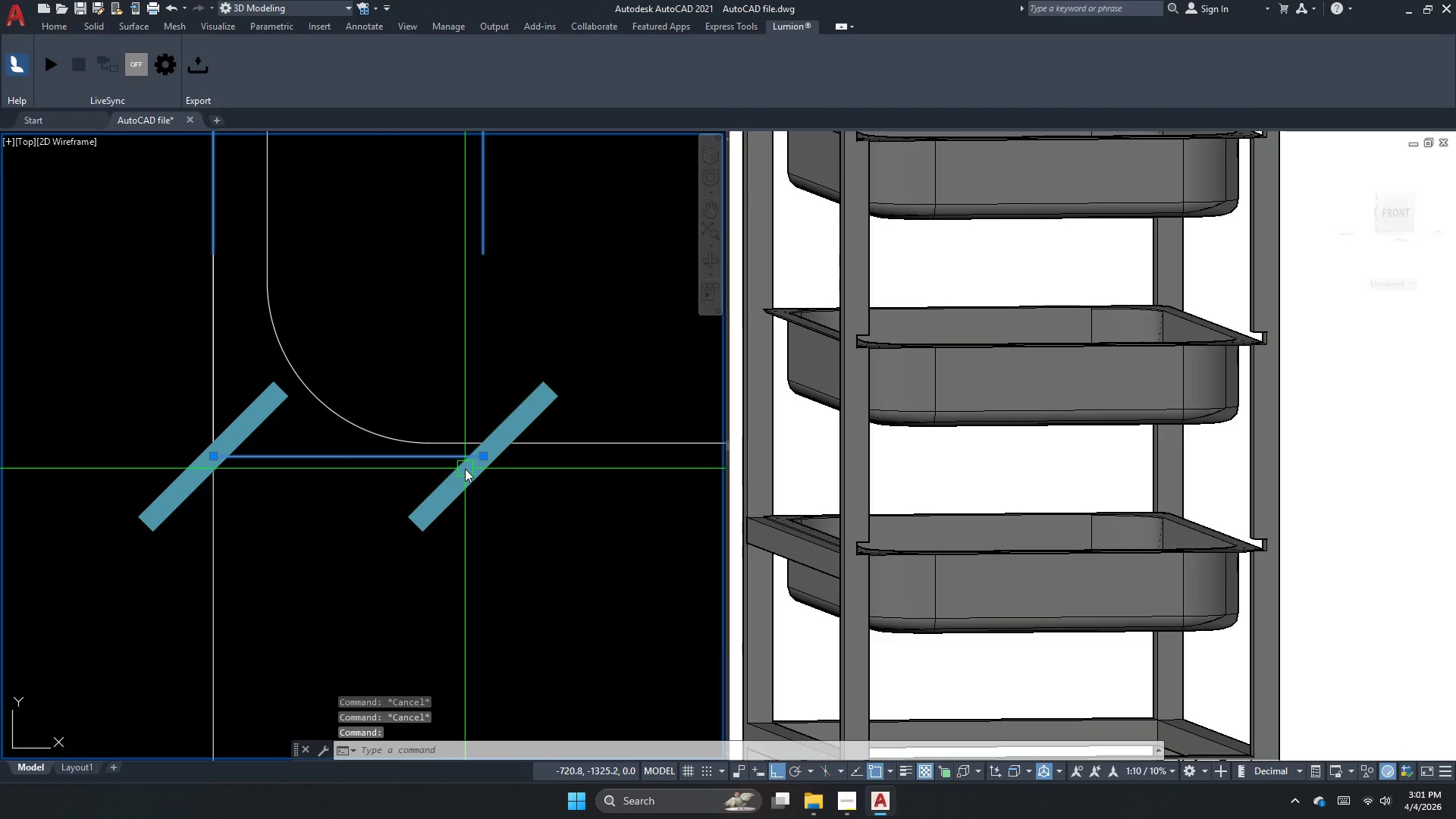 
key(E)
 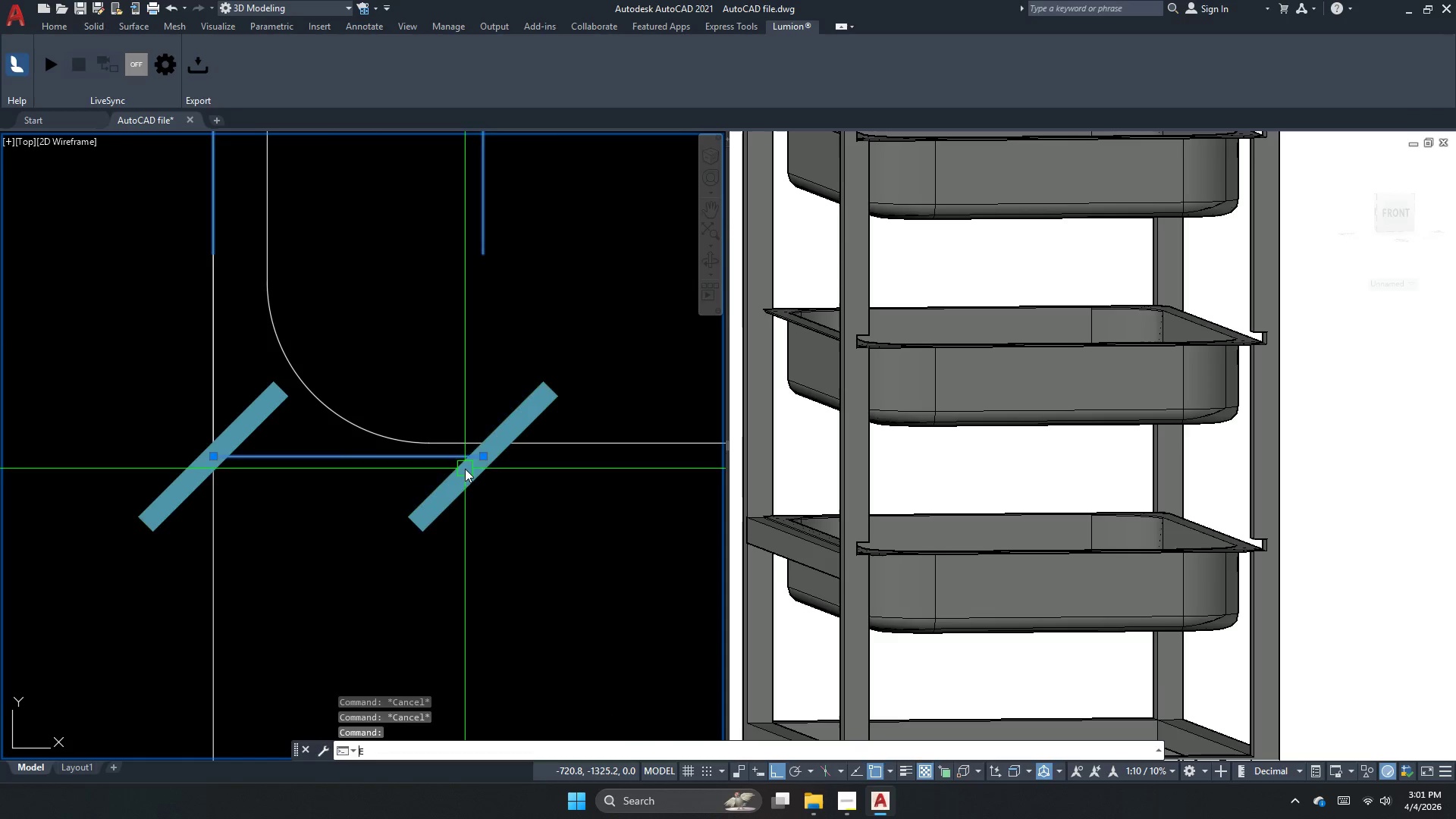 
key(Space)
 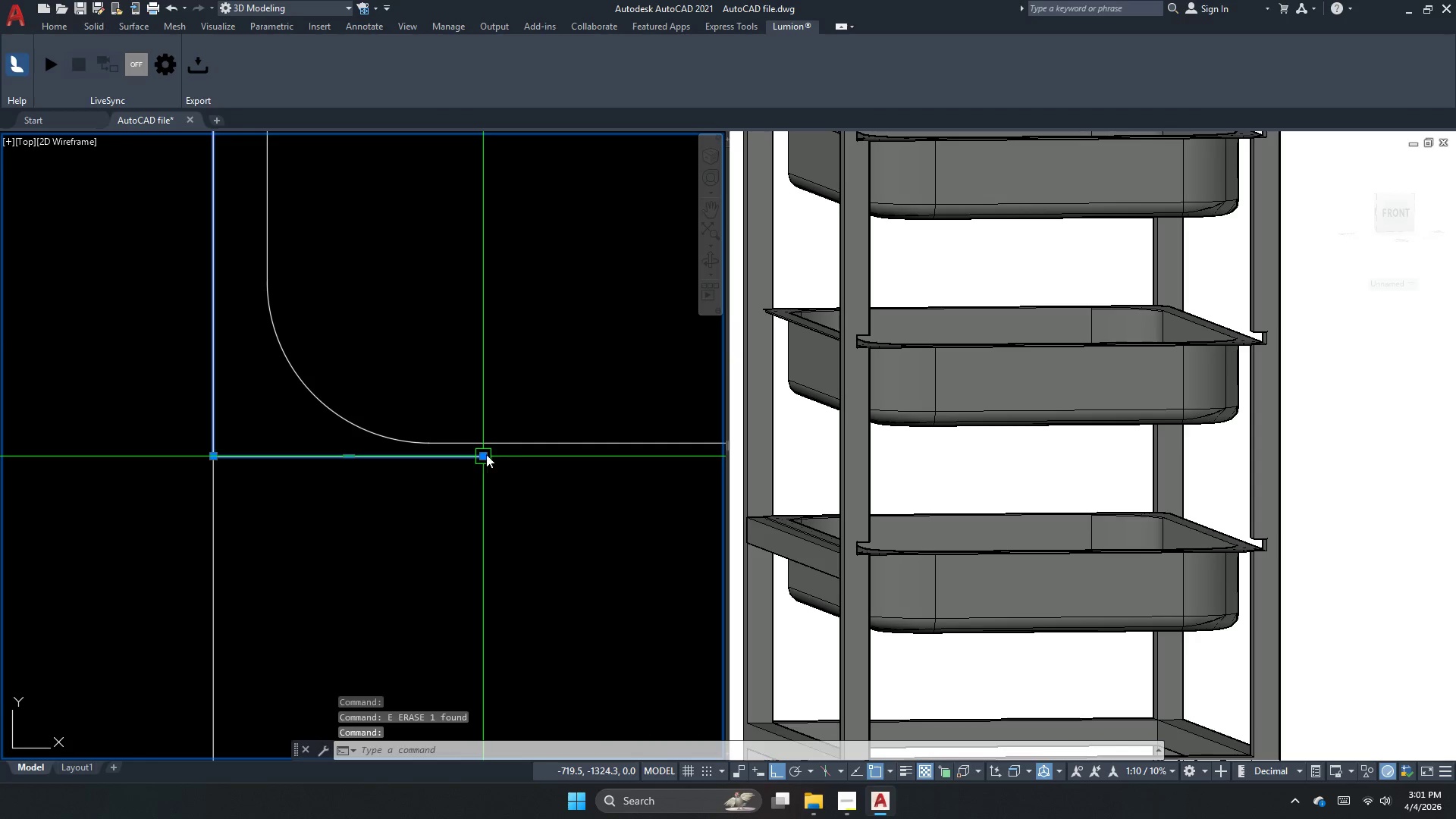 
left_click_drag(start_coordinate=[486, 452], to_coordinate=[491, 455])
 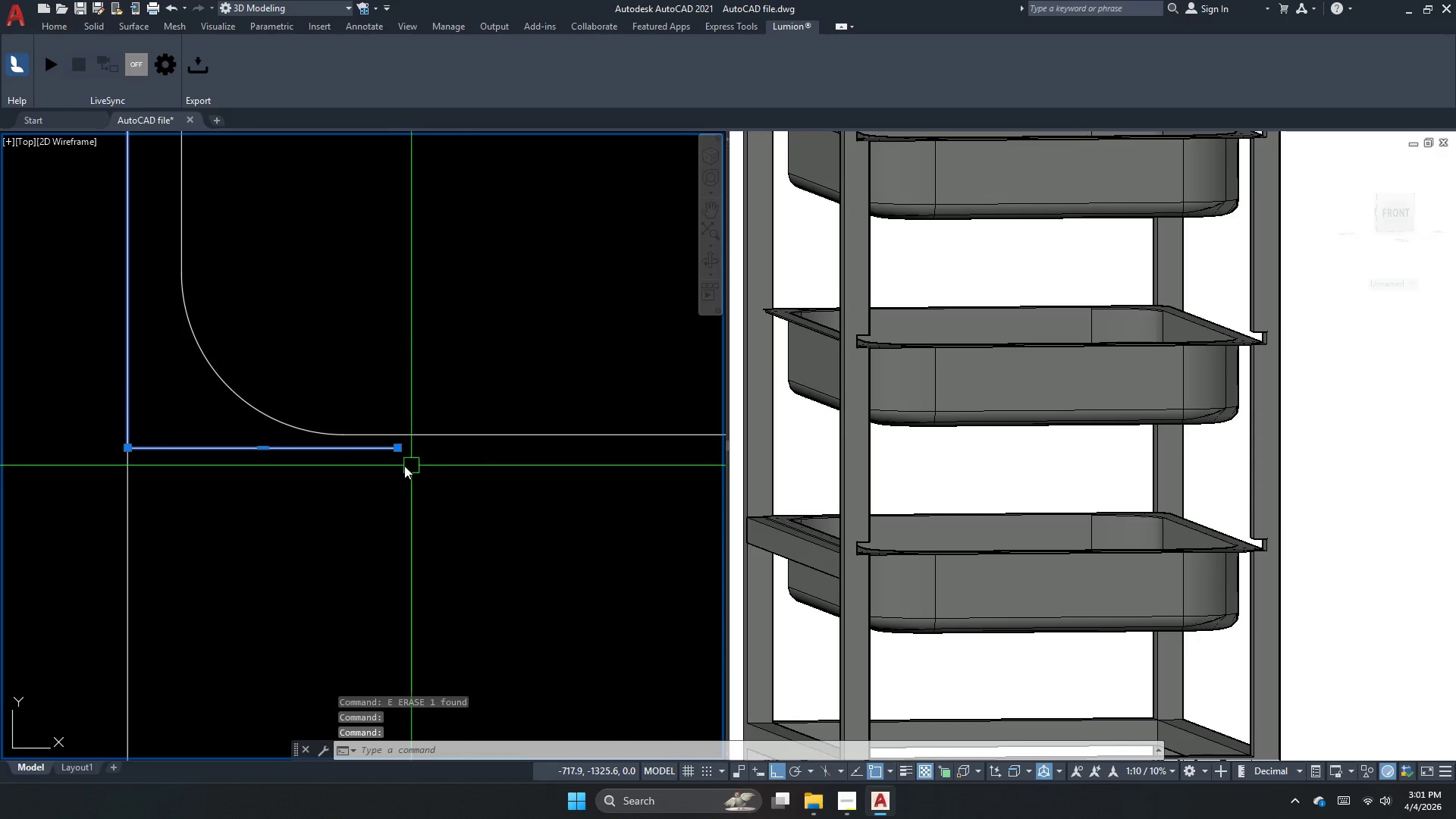 
key(Escape)
 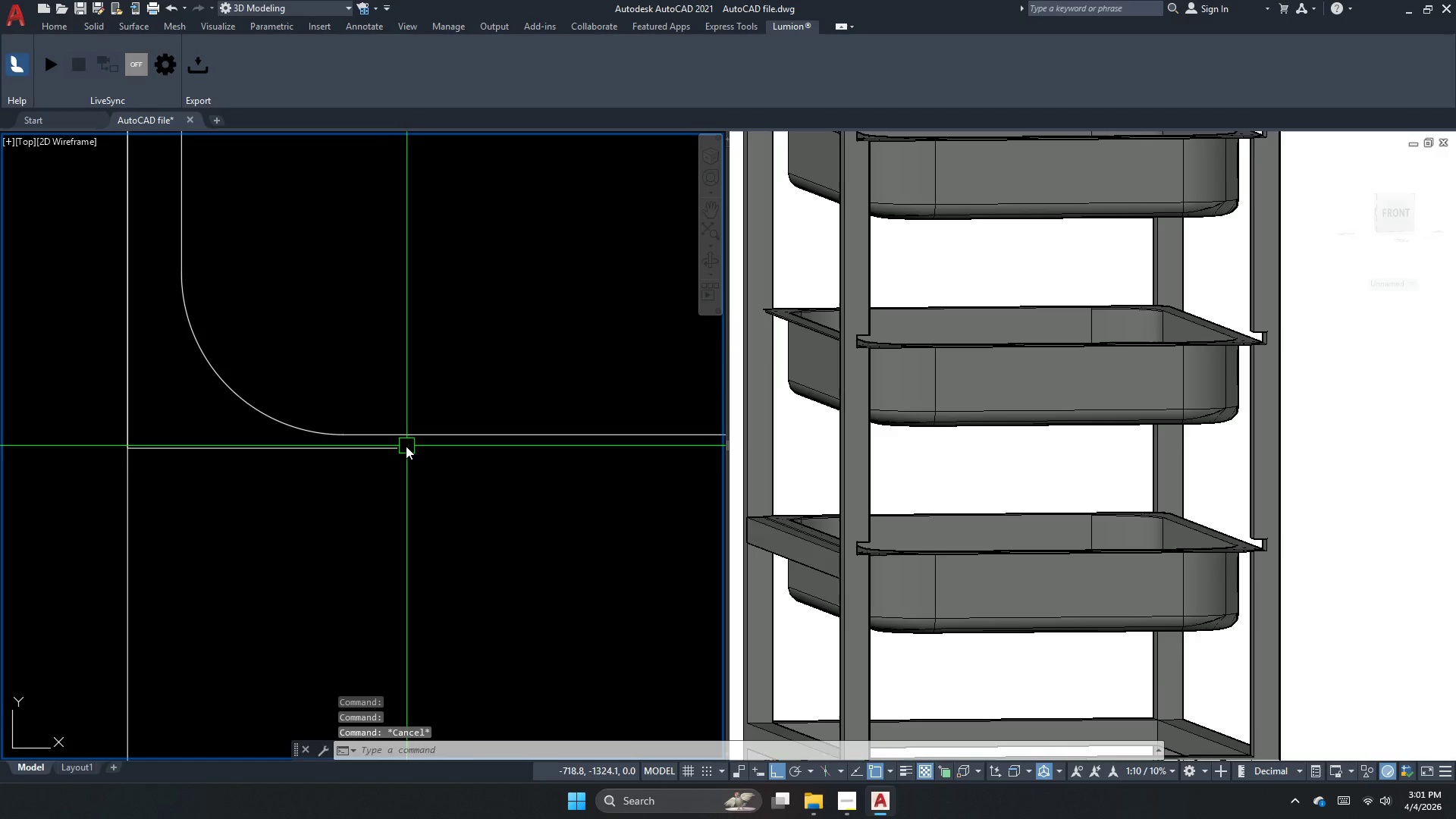 
left_click_drag(start_coordinate=[384, 457], to_coordinate=[380, 457])
 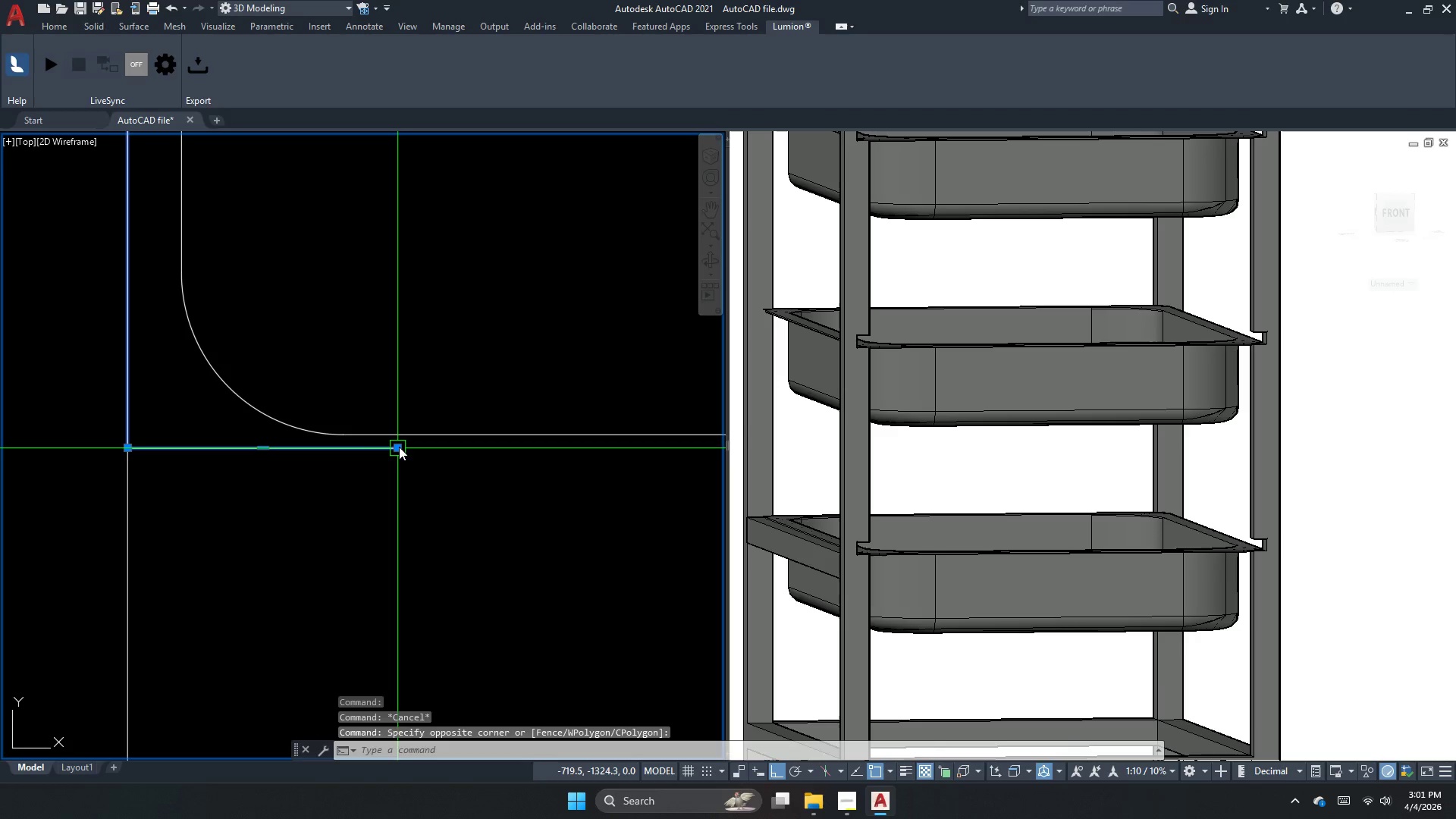 
left_click_drag(start_coordinate=[398, 447], to_coordinate=[404, 449])
 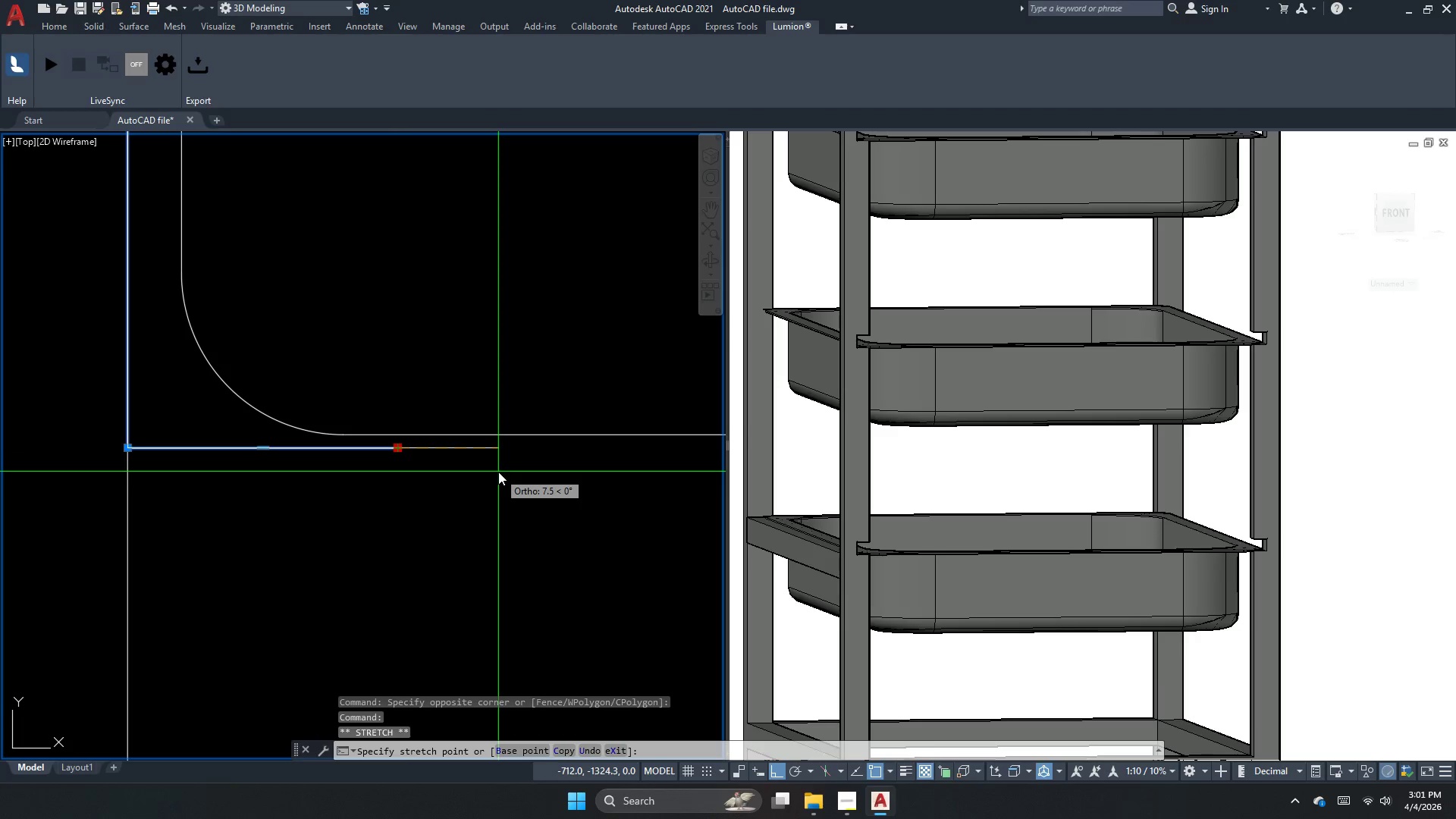 
key(Numpad2)
 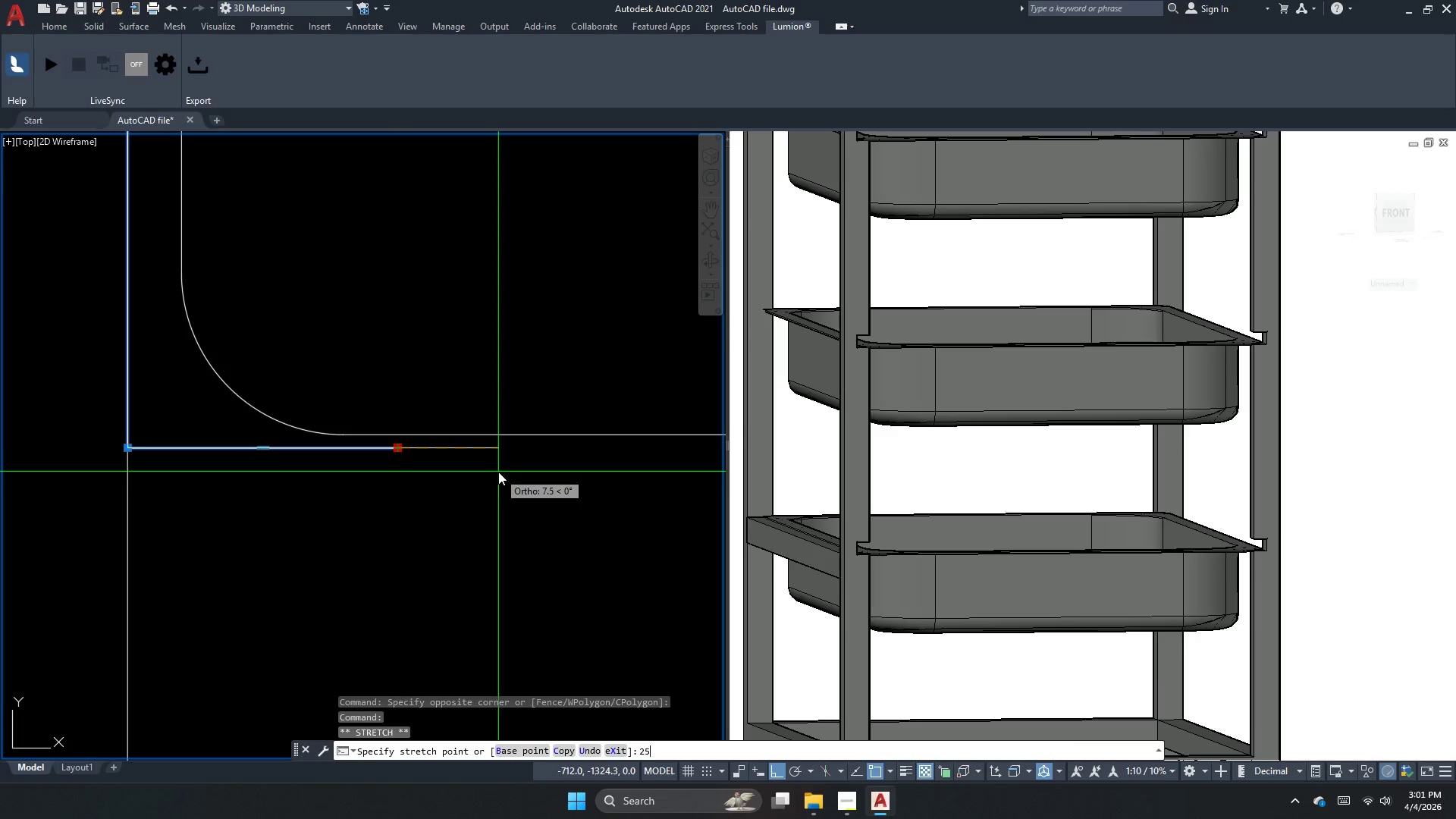 
key(Numpad5)
 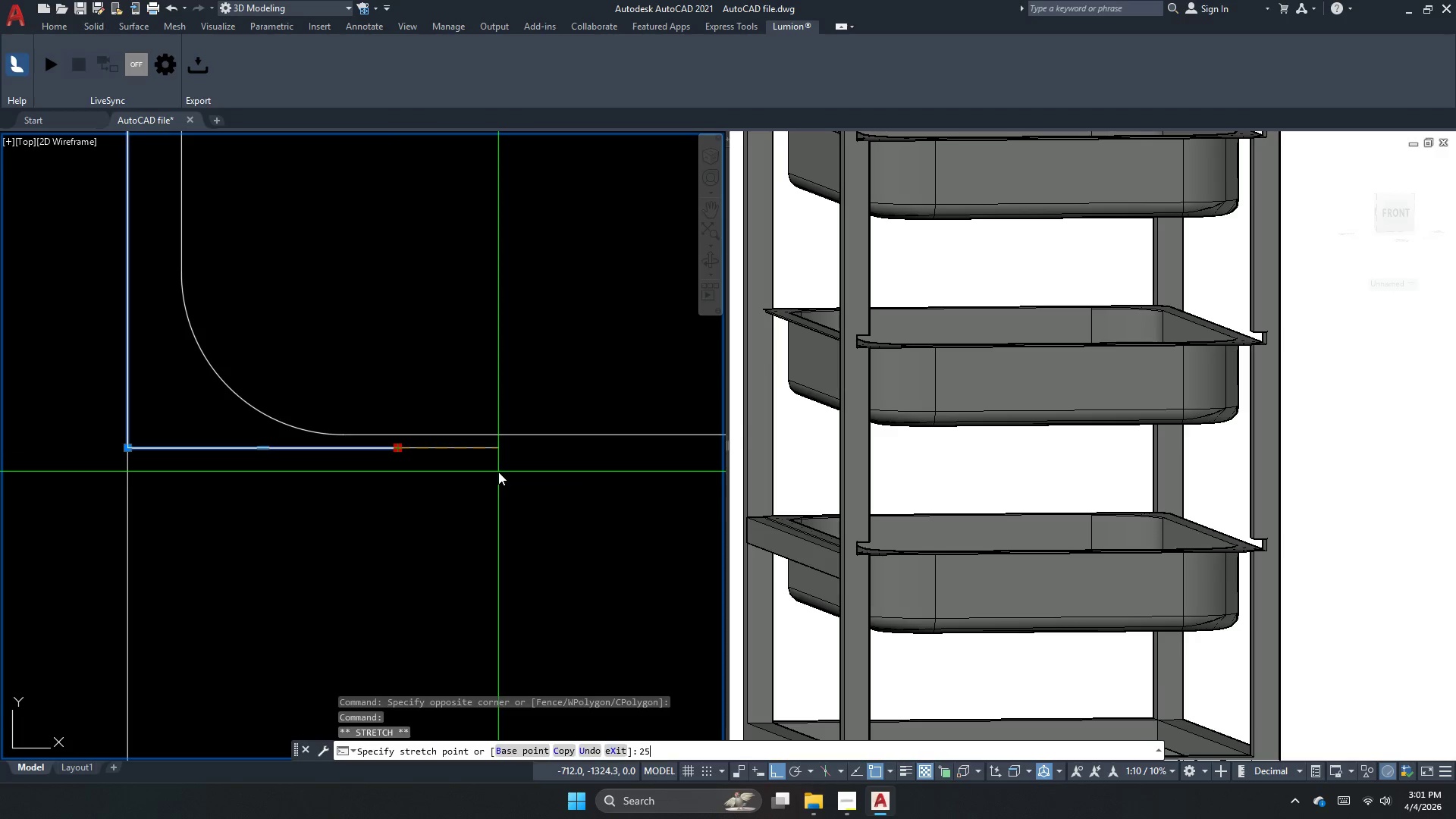 
key(NumpadEnter)
 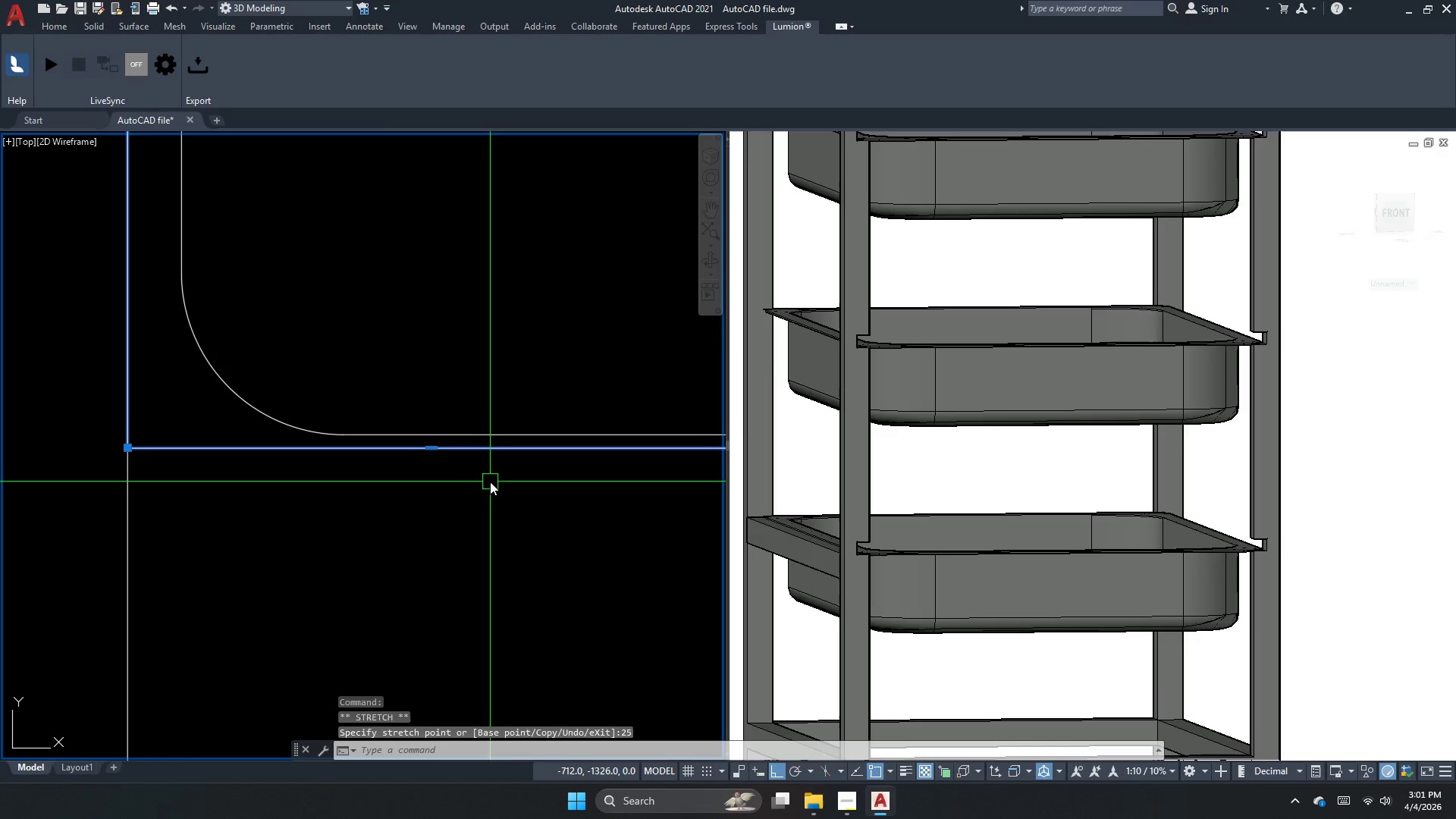 
key(Escape)
 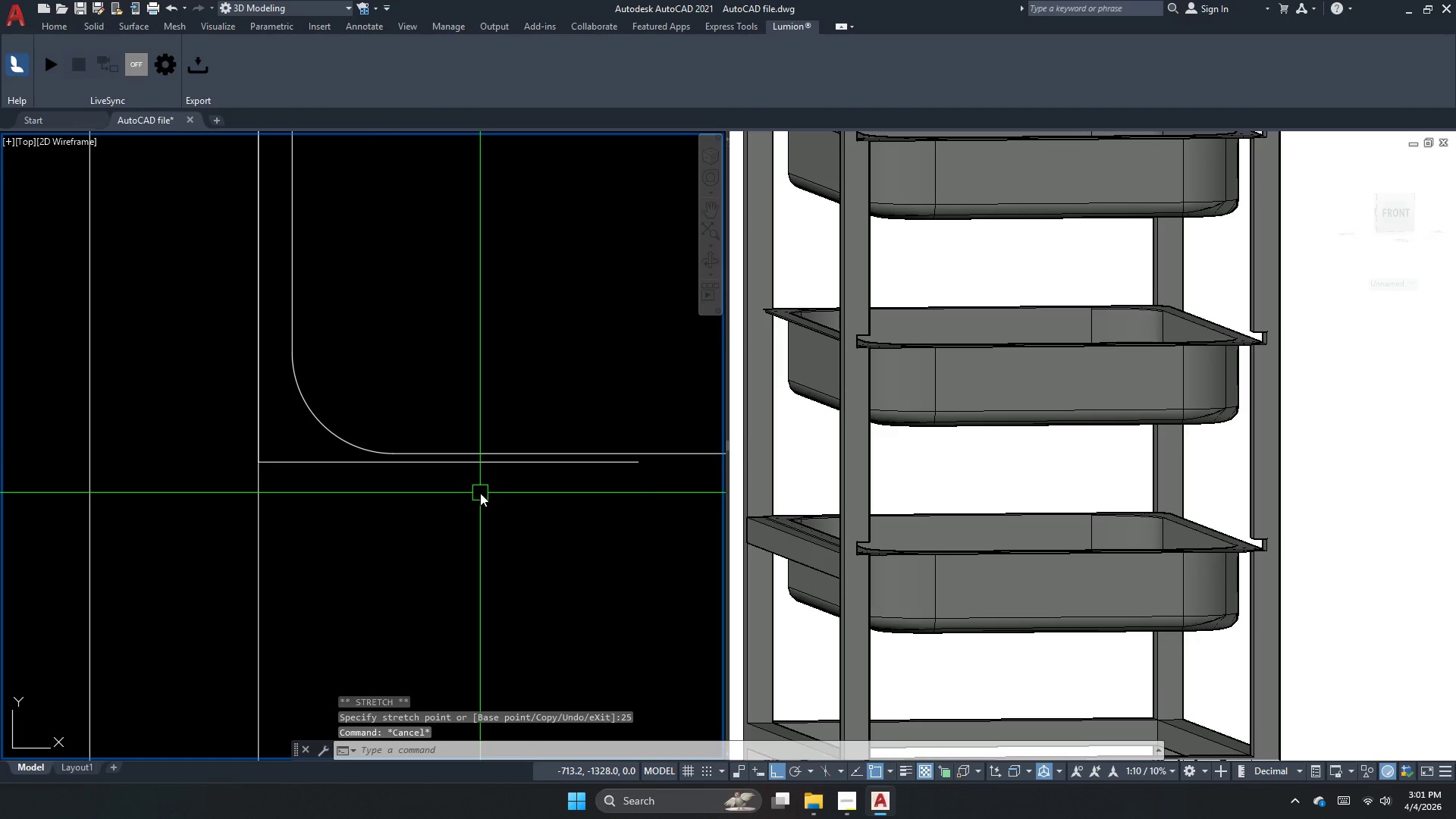 
scroll: coordinate [472, 486], scroll_direction: down, amount: 1.0
 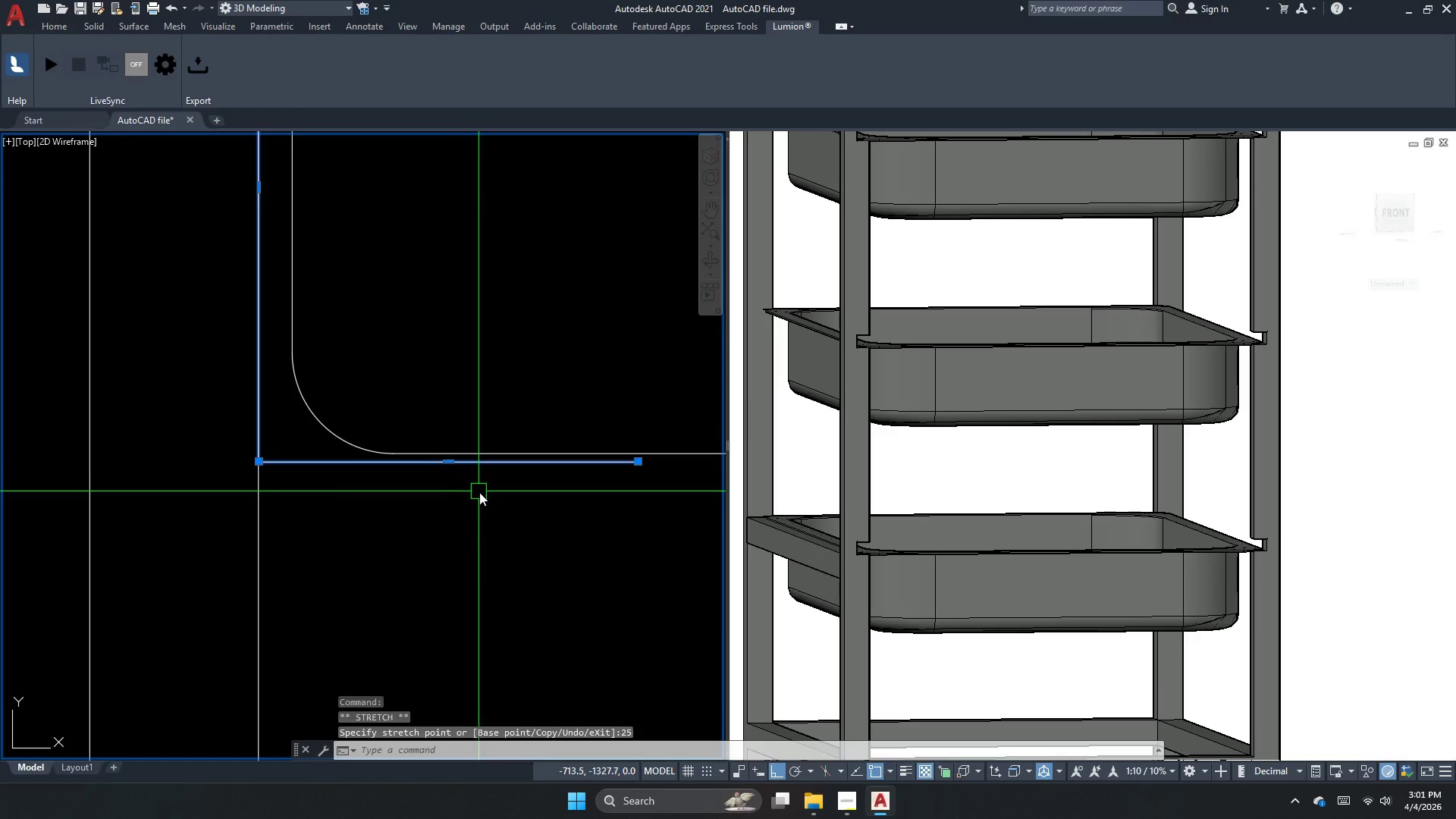 
key(Control+ControlLeft)
 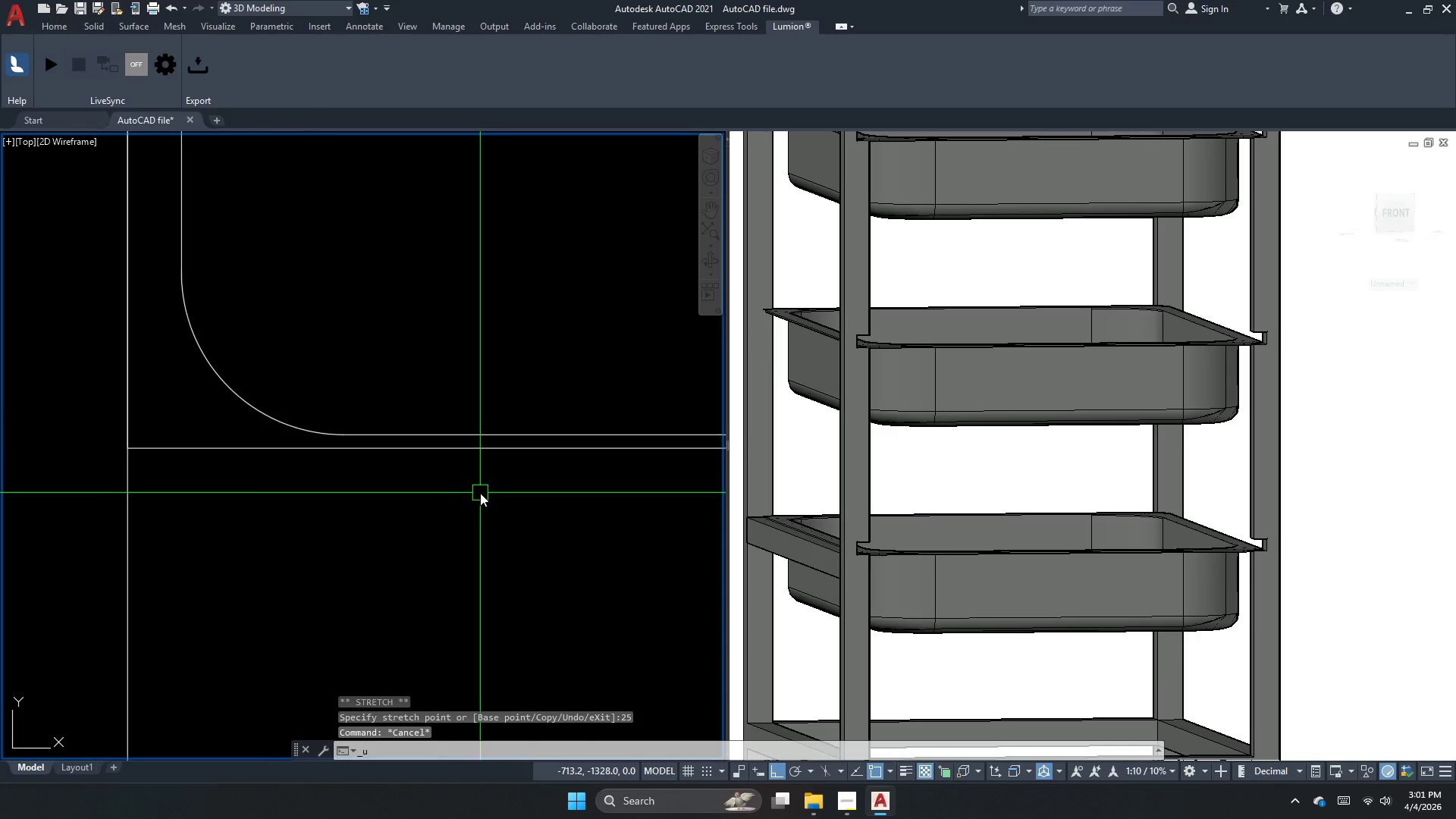 
key(Control+Z)
 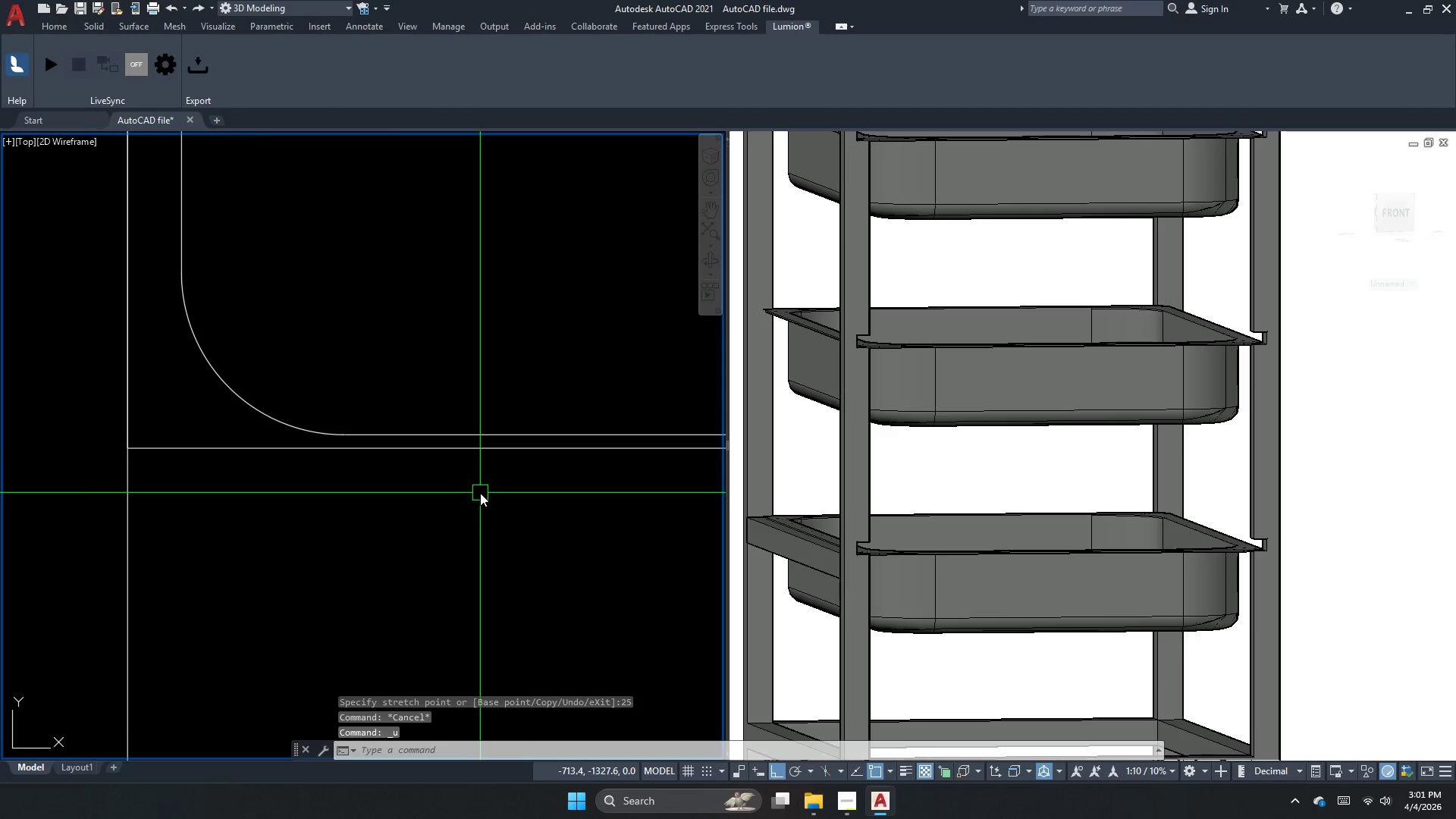 
key(Control+ControlLeft)
 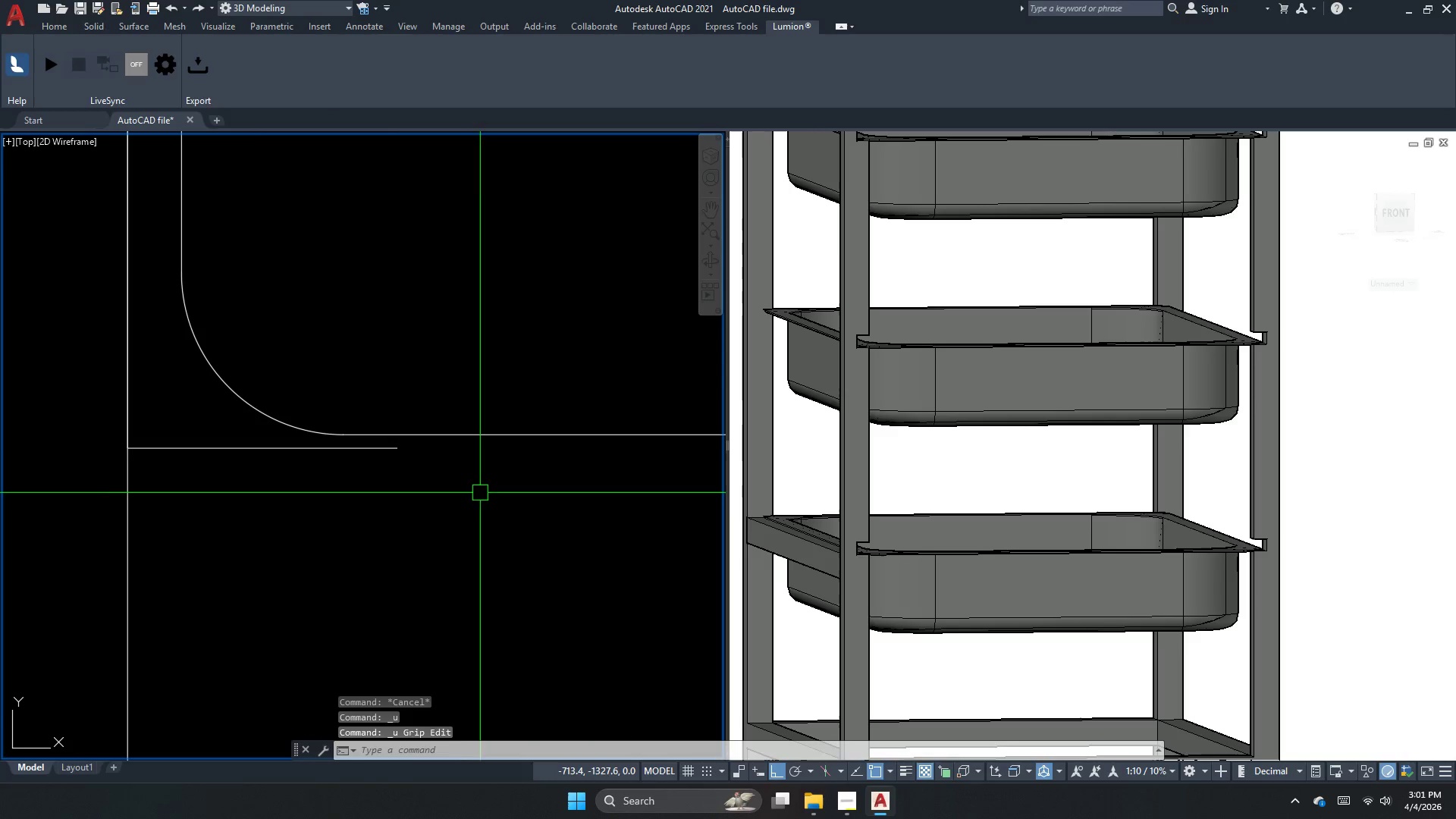 
key(Control+Z)
 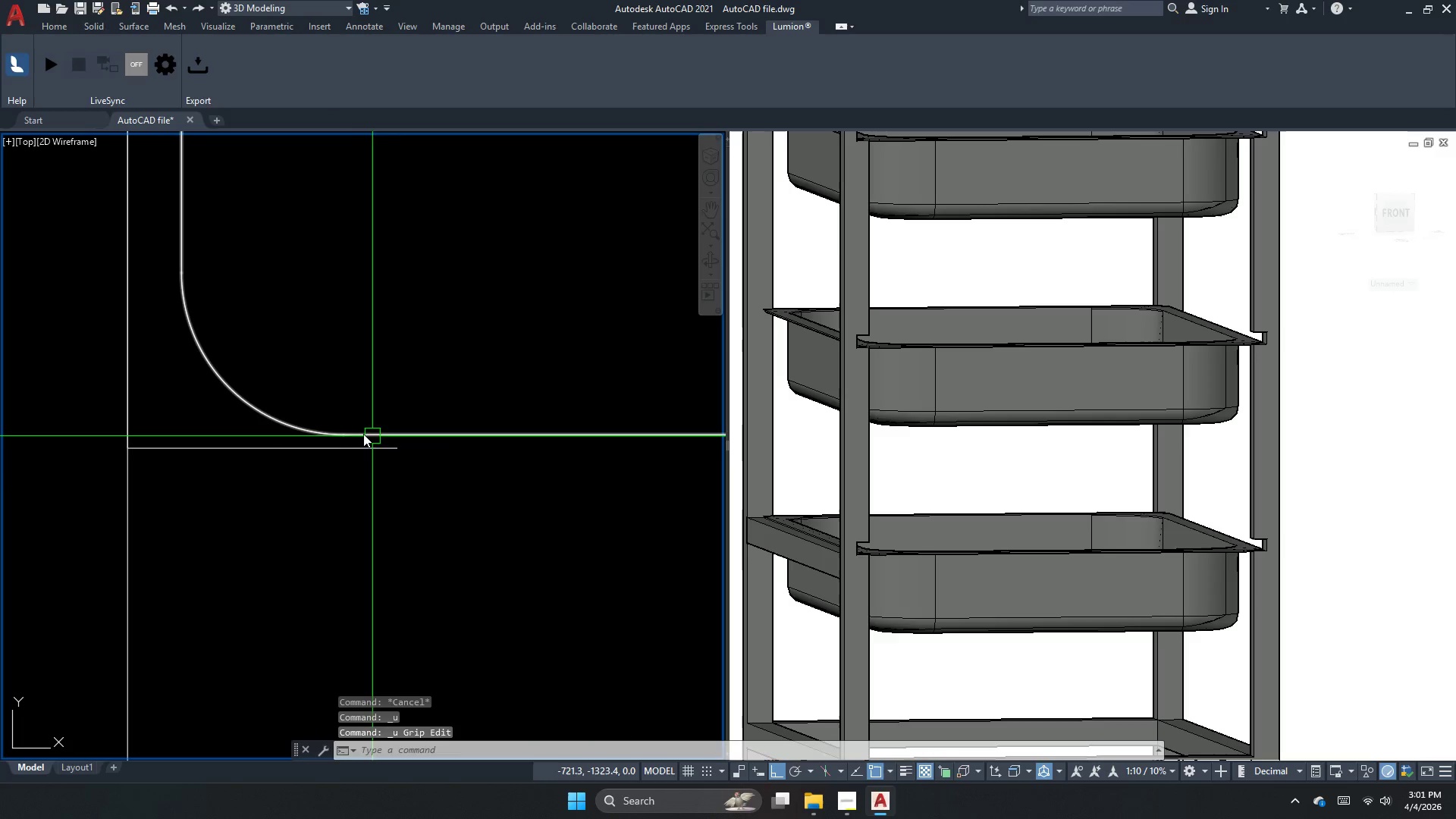 
left_click([362, 434])
 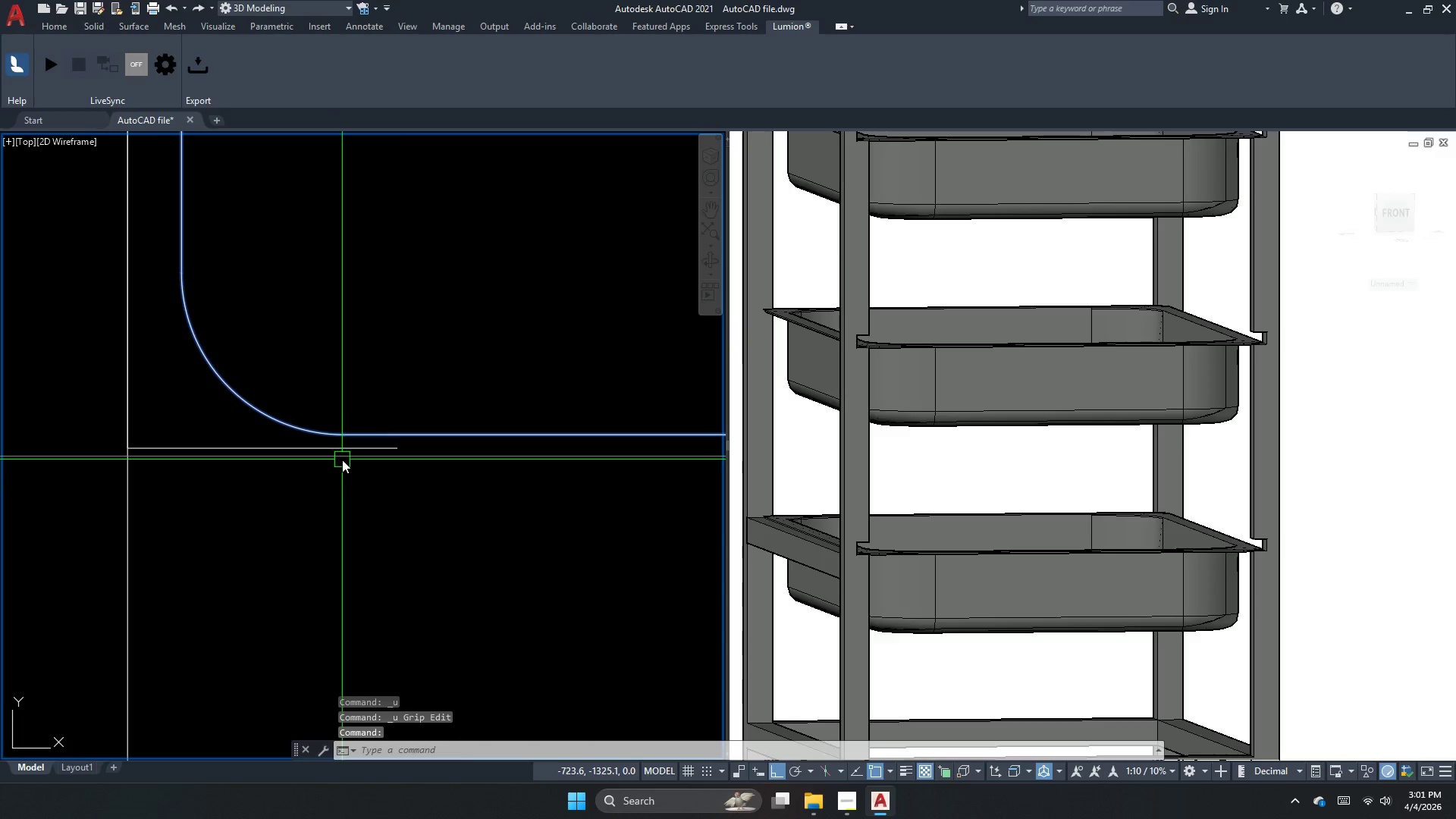 
key(Escape)
 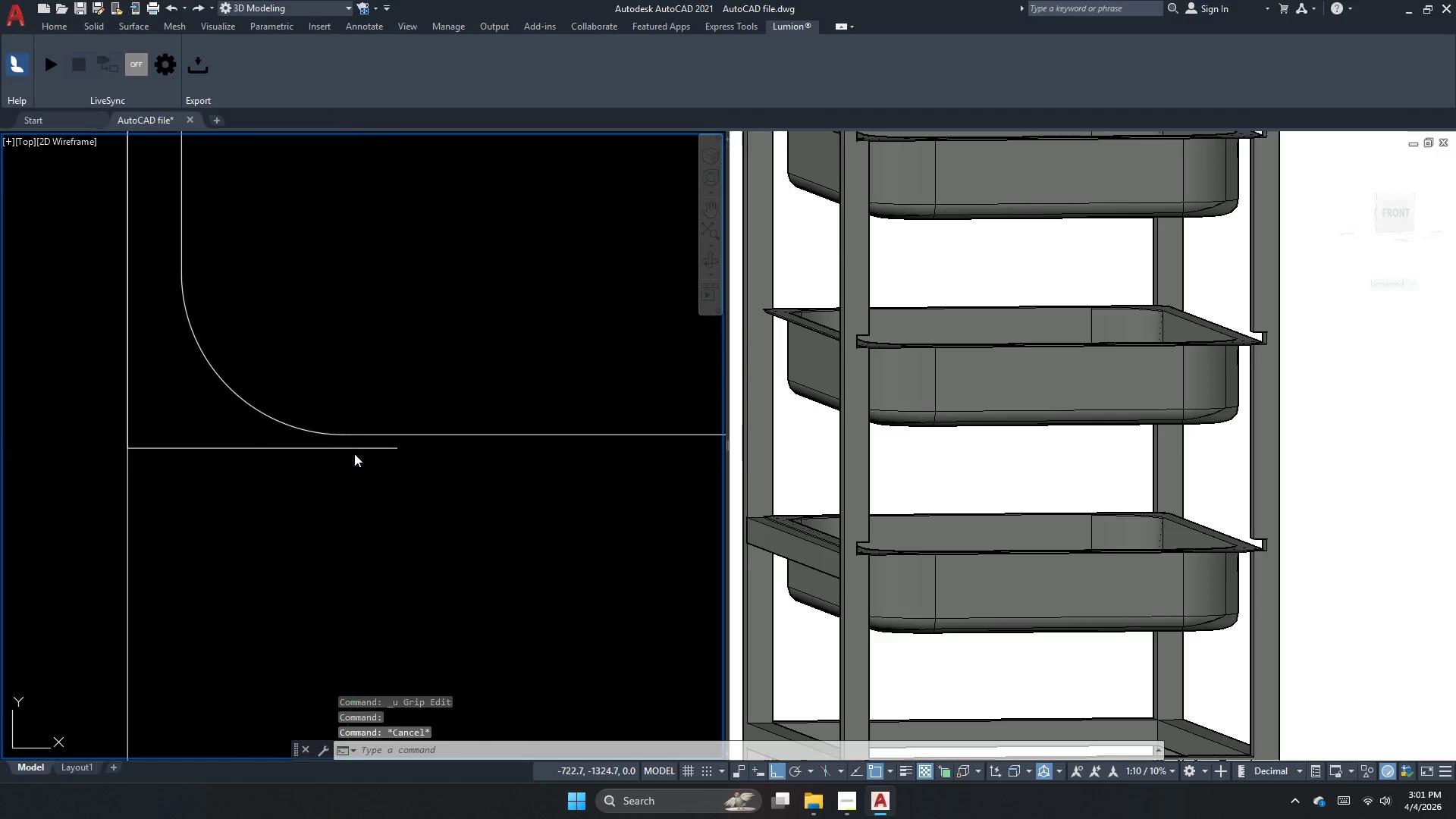 
left_click([354, 453])
 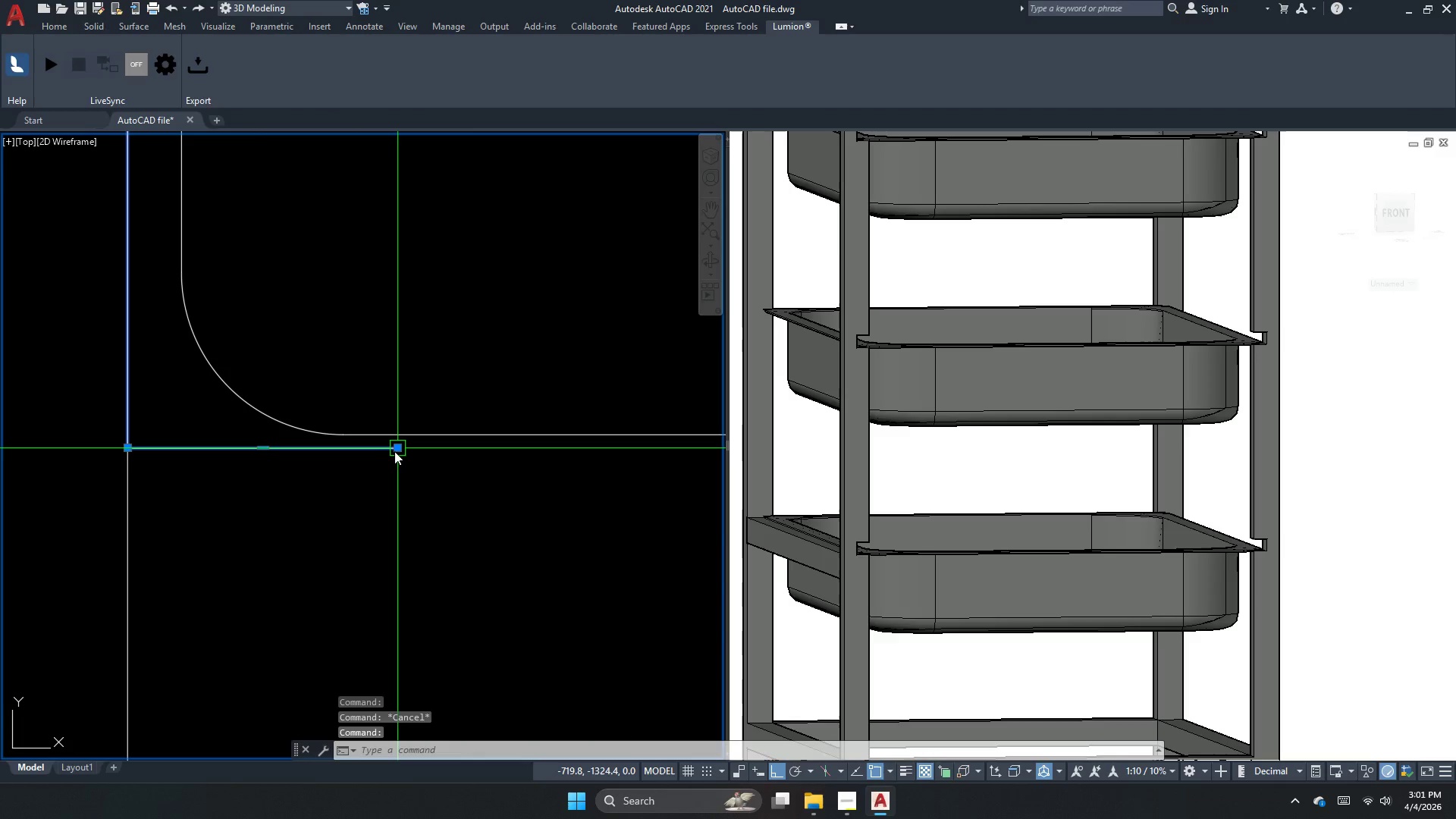 
left_click_drag(start_coordinate=[396, 452], to_coordinate=[403, 455])
 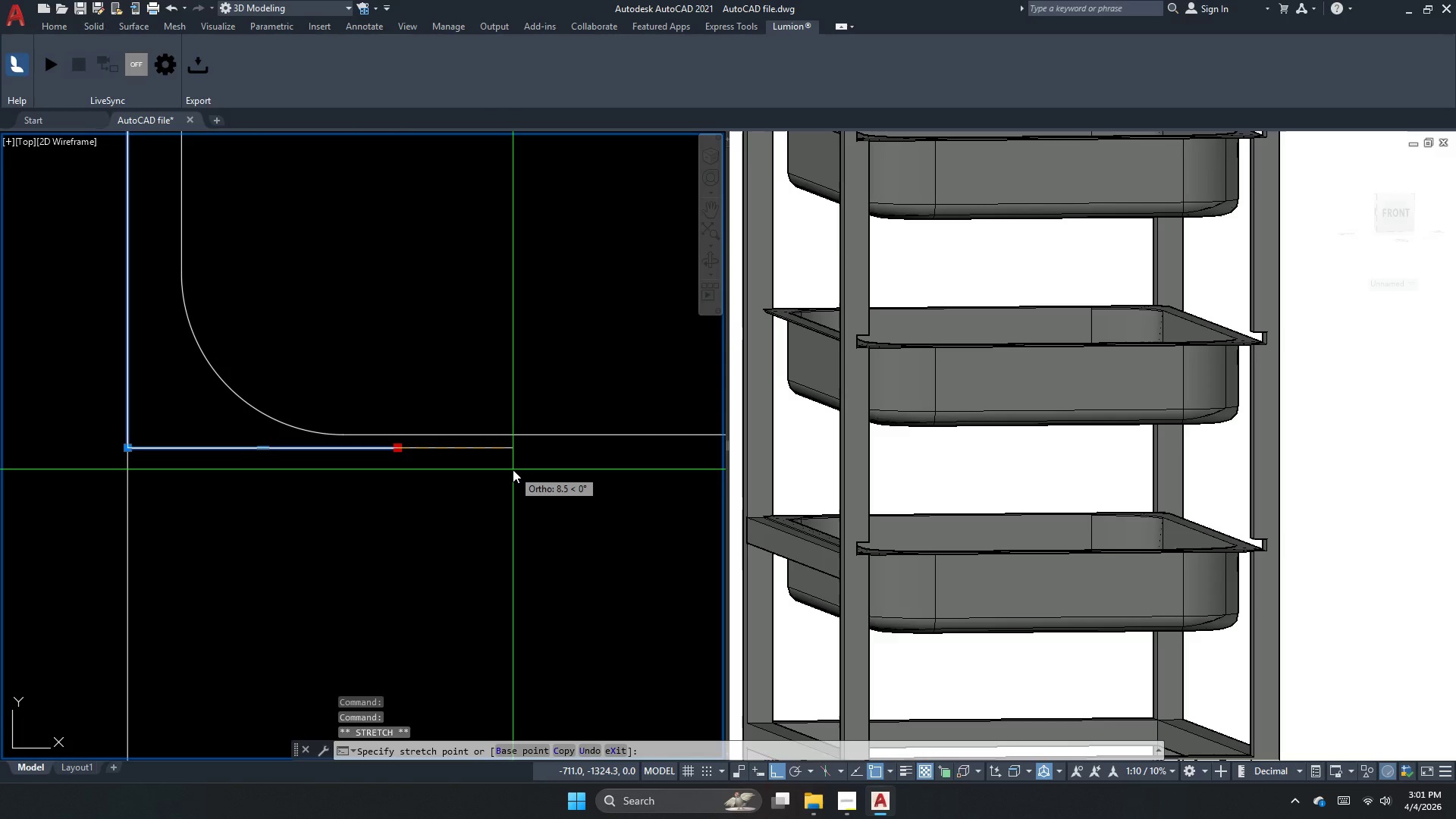 
key(Numpad1)
 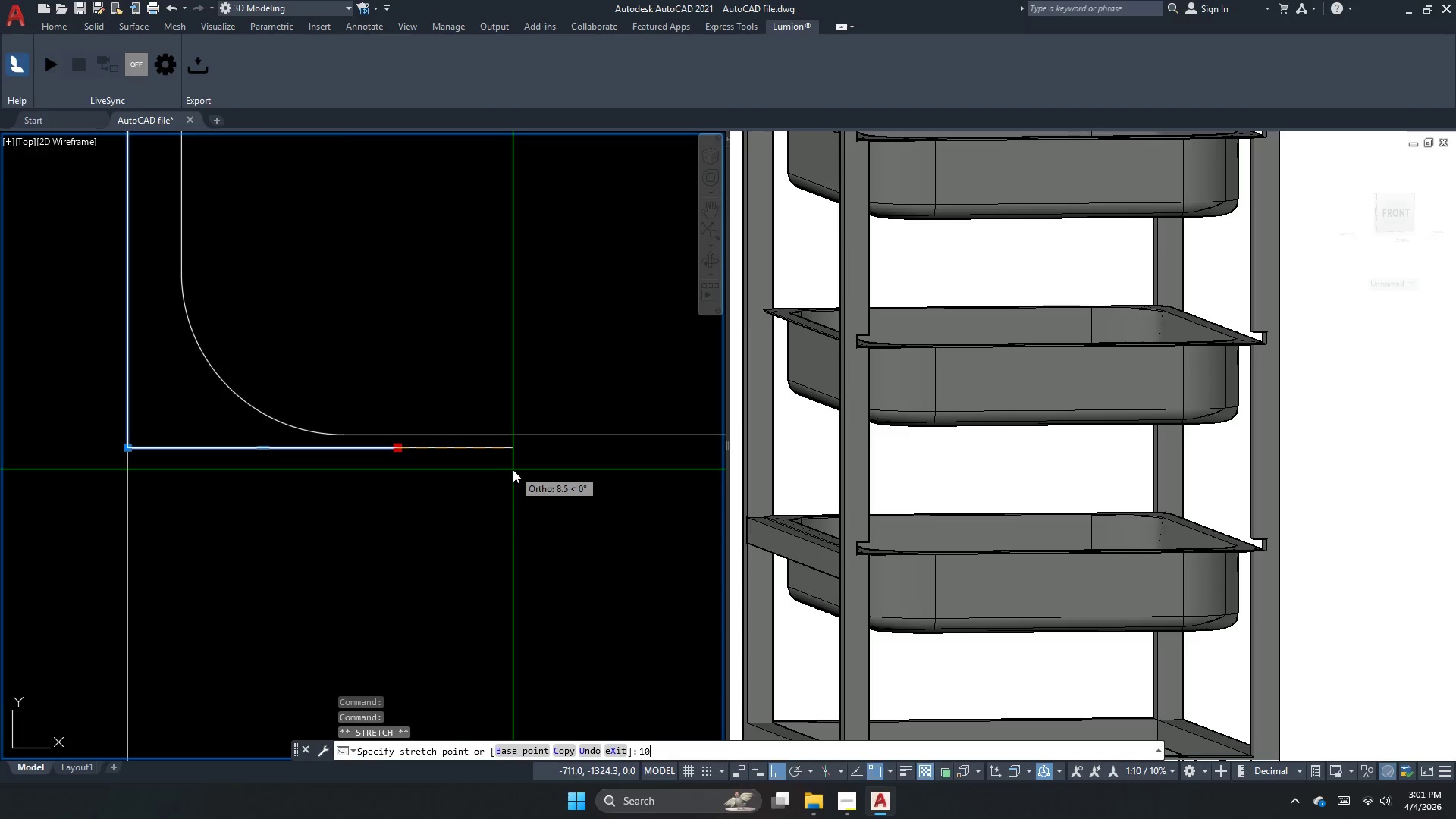 
key(Numpad0)
 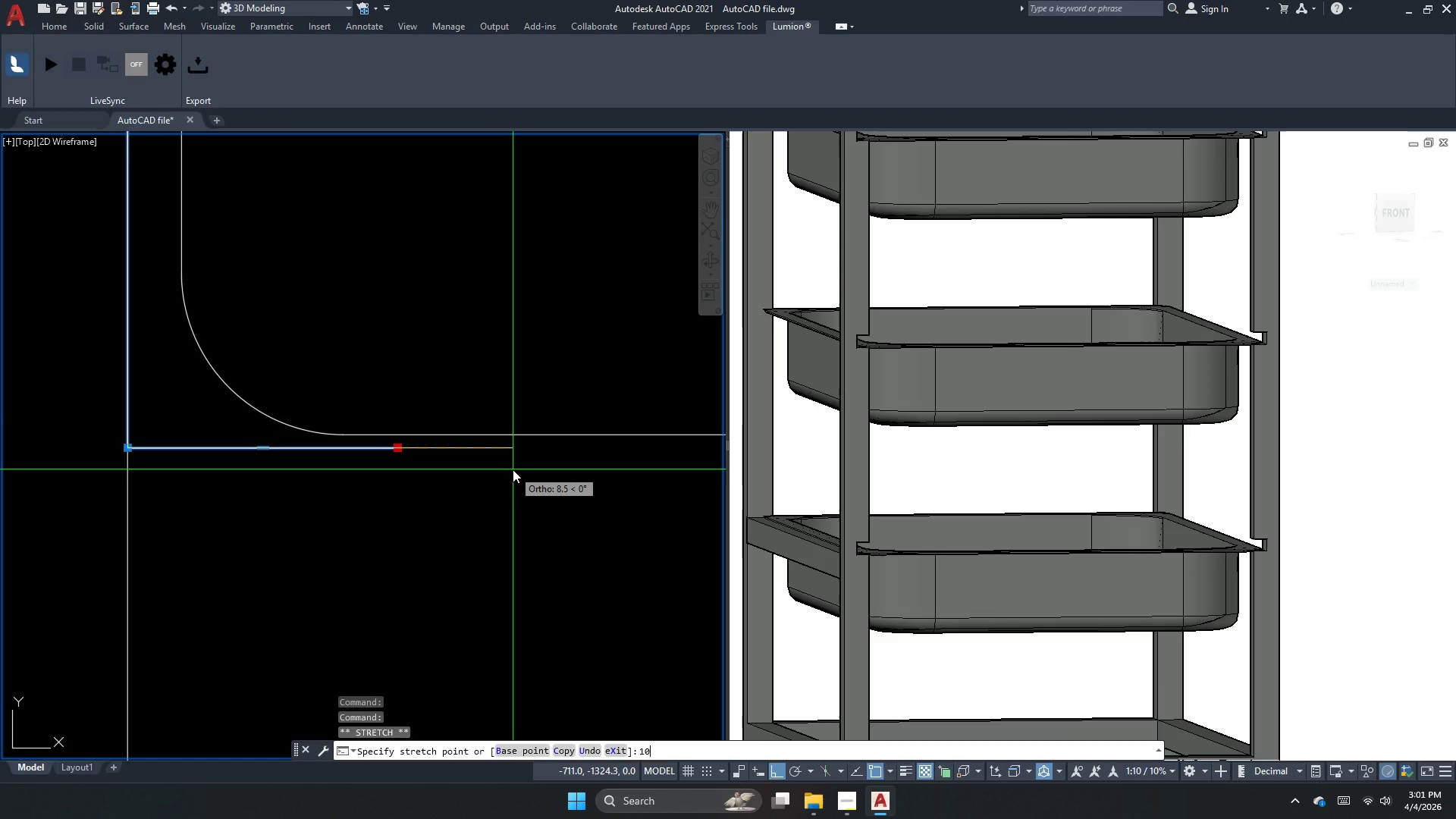 
key(NumpadEnter)
 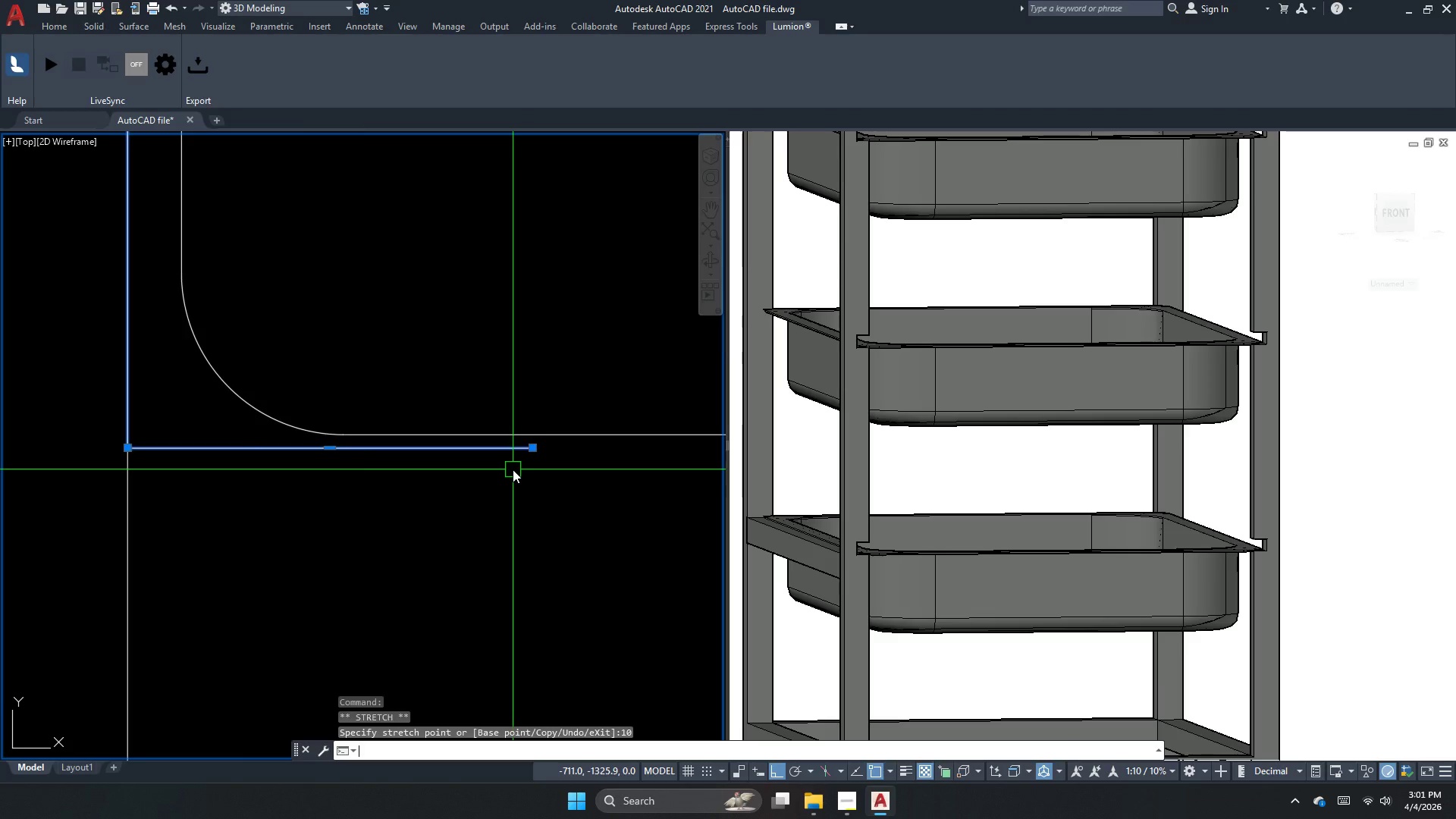 
key(Escape)
 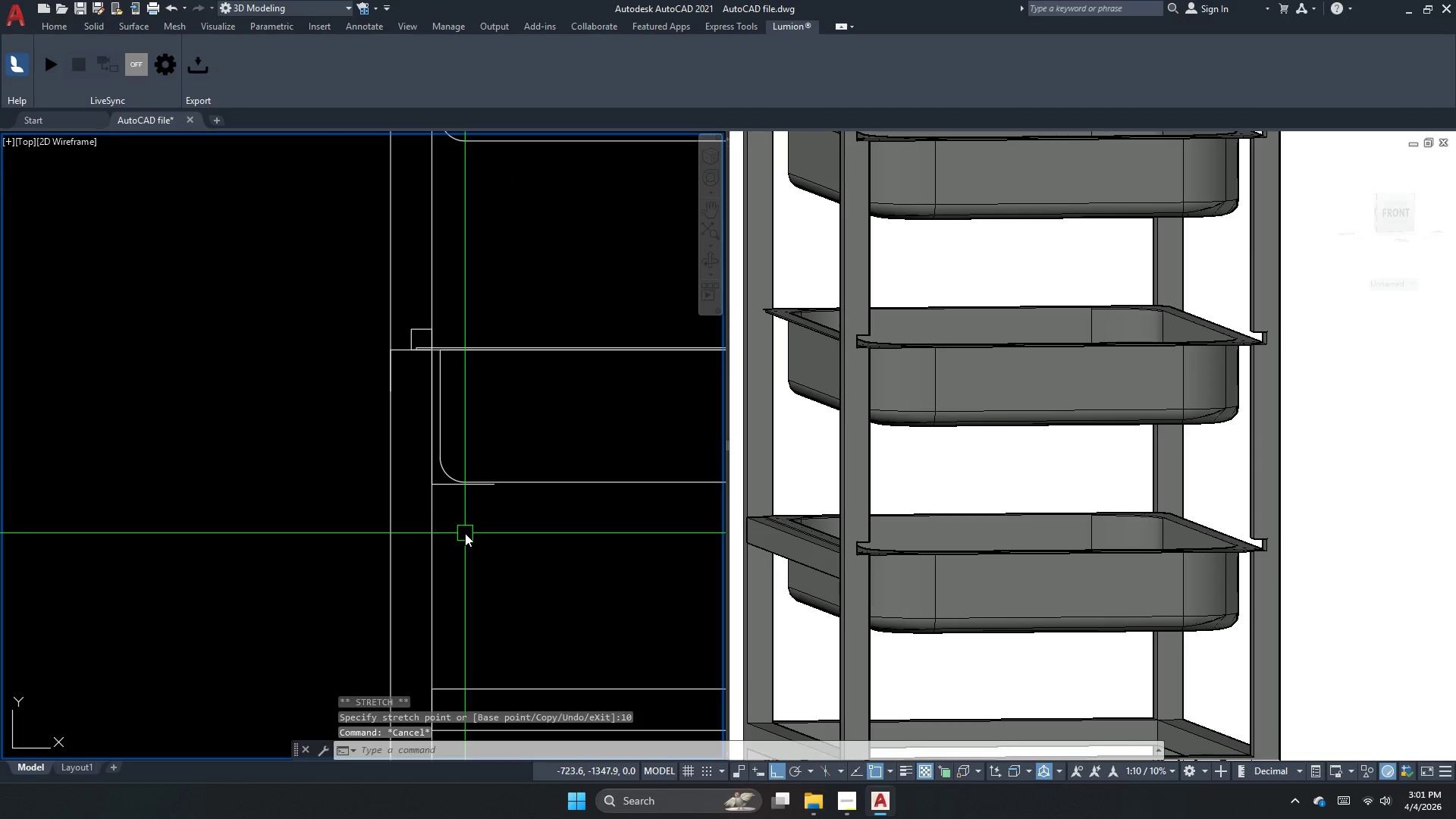 
scroll: coordinate [466, 507], scroll_direction: down, amount: 4.0
 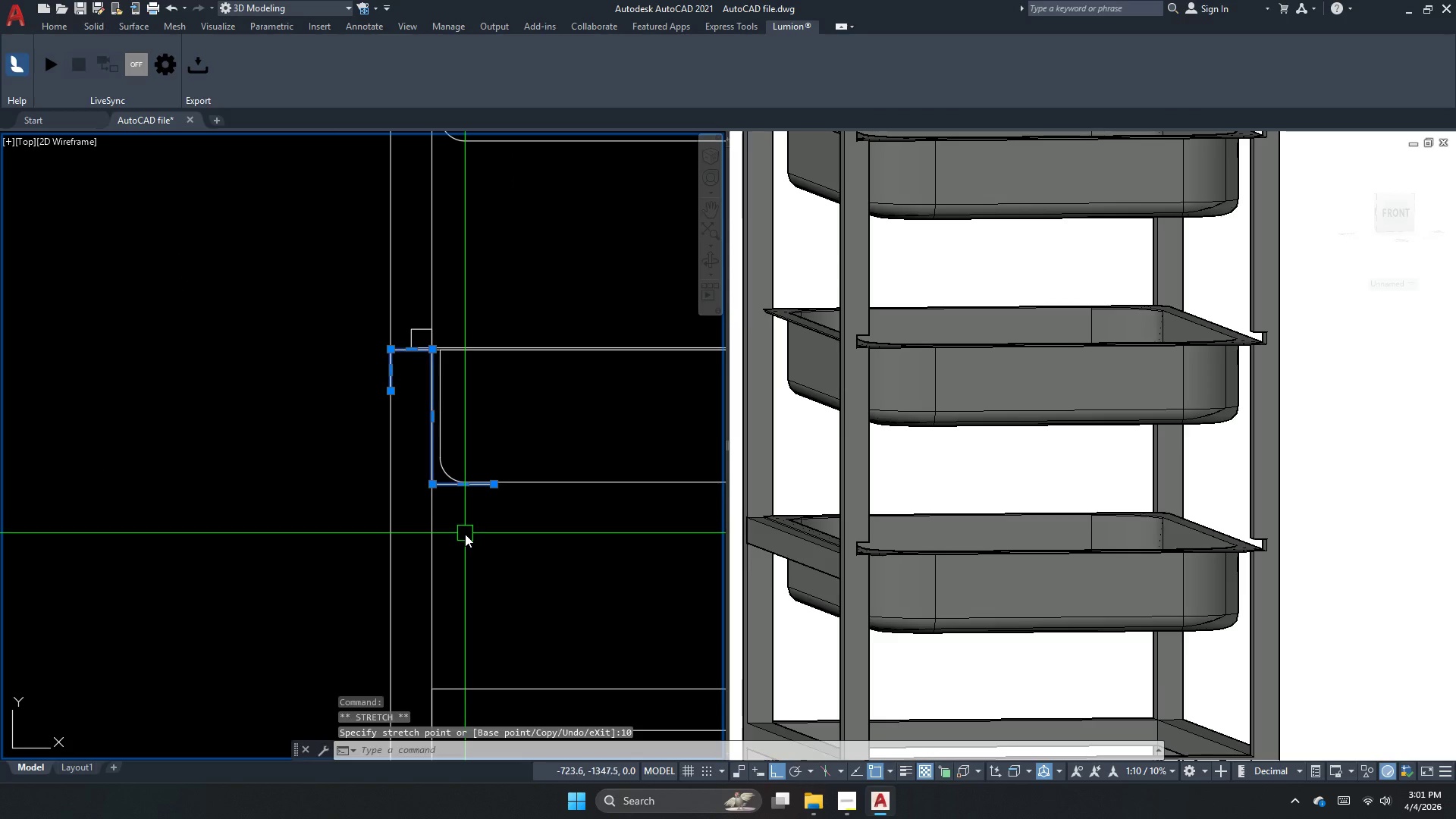 
key(Escape)
key(Escape)
type(dli)
 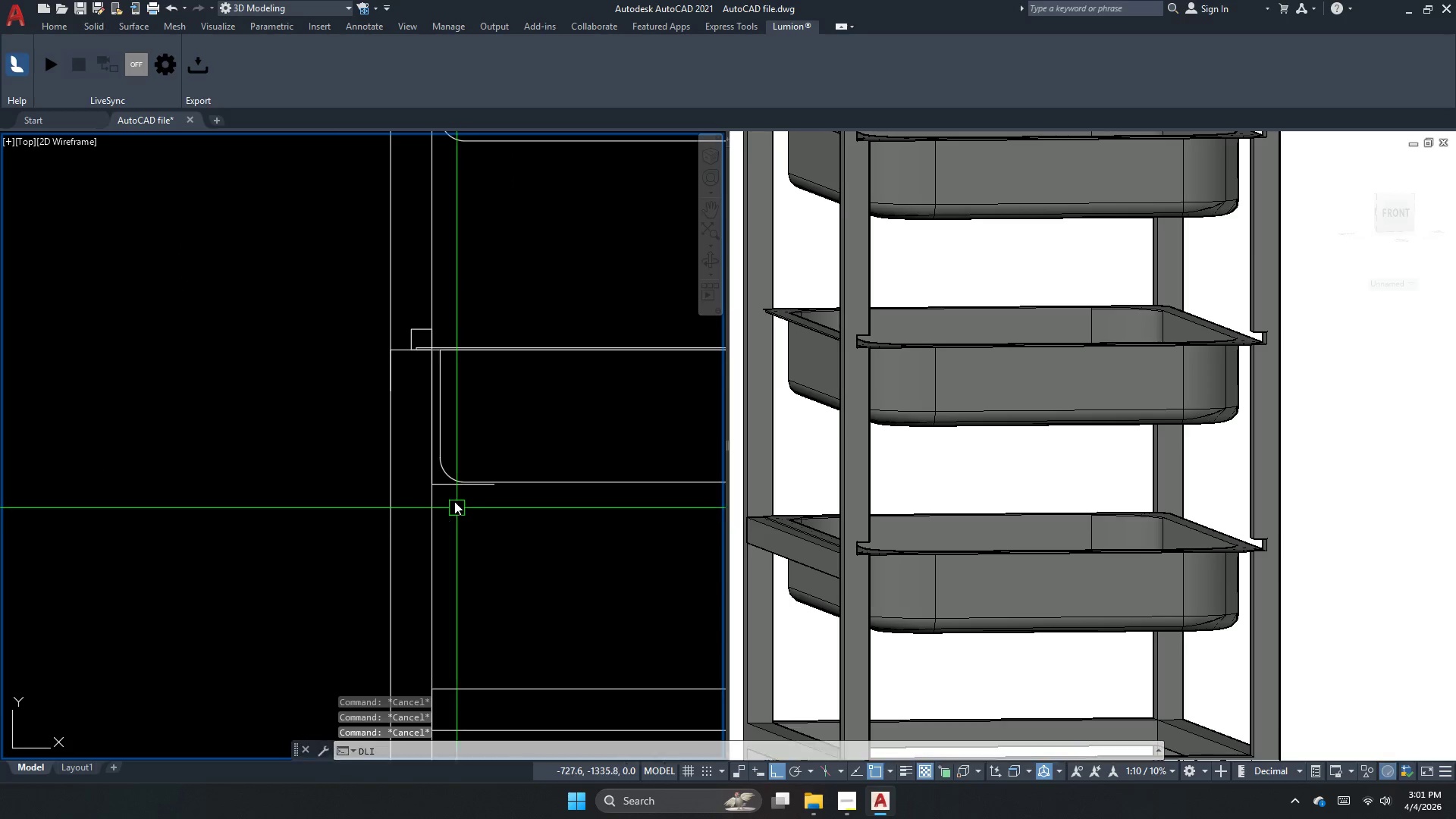 
key(Space)
 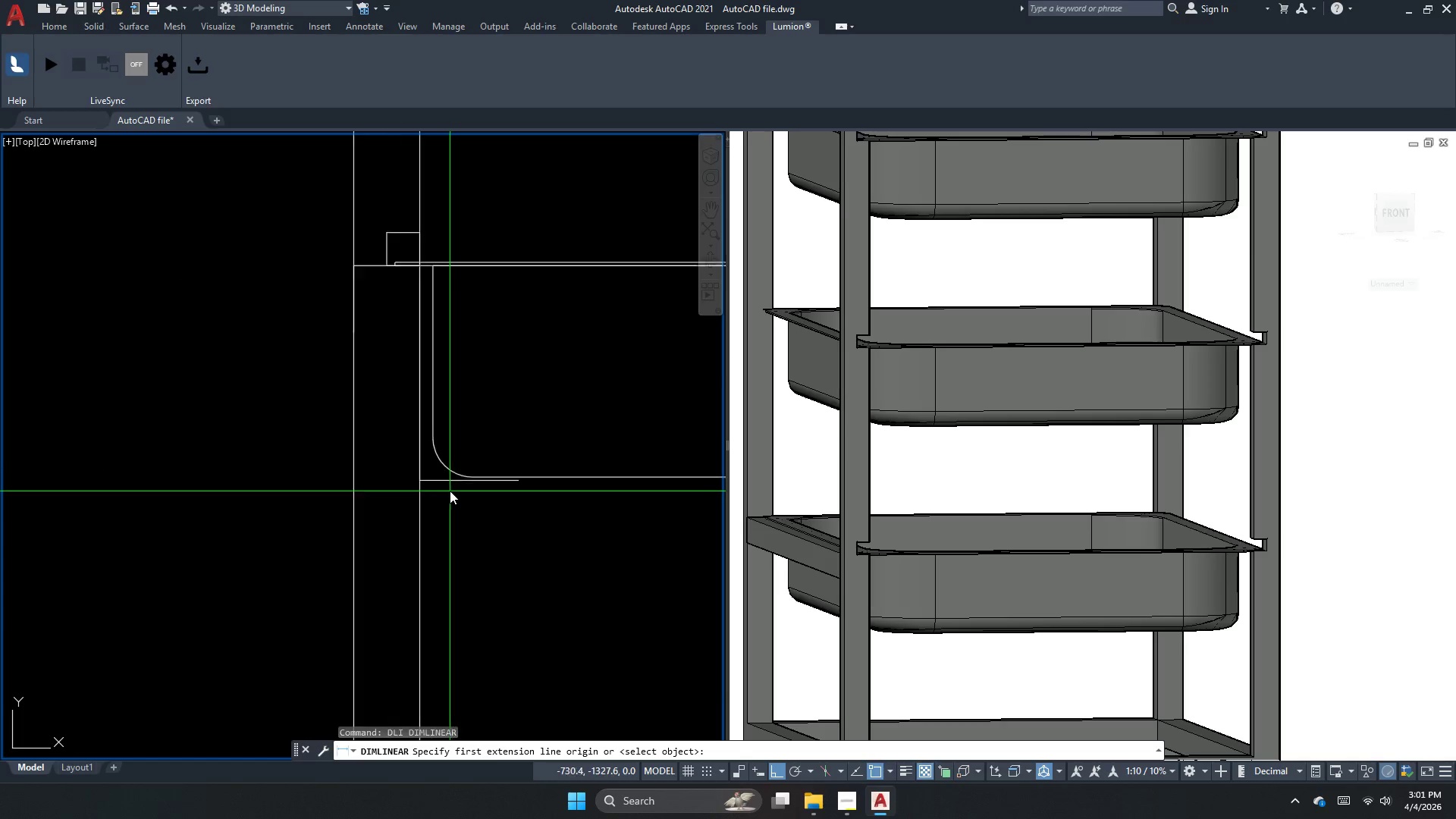 
key(Space)
 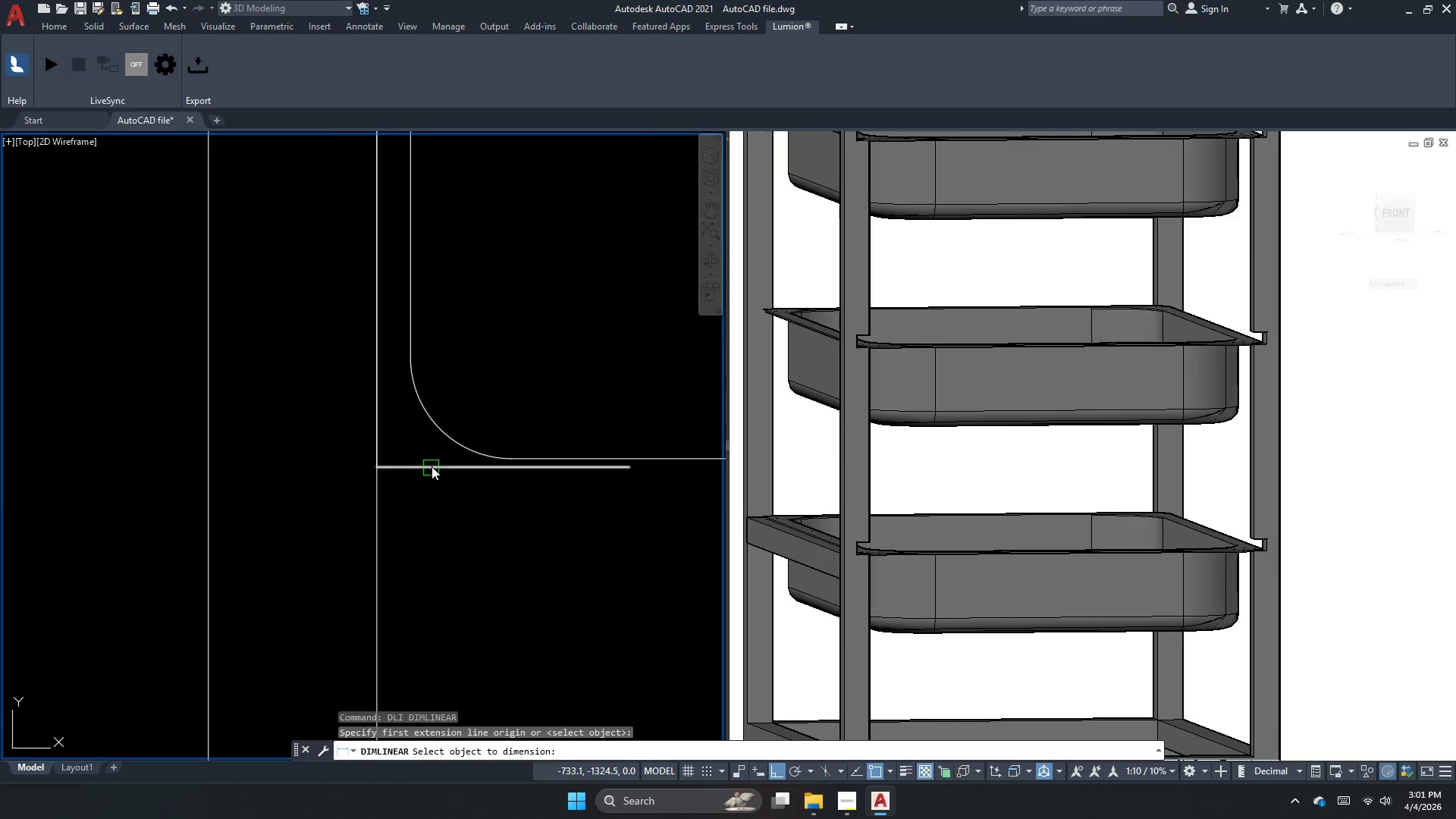 
scroll: coordinate [447, 490], scroll_direction: up, amount: 3.0
 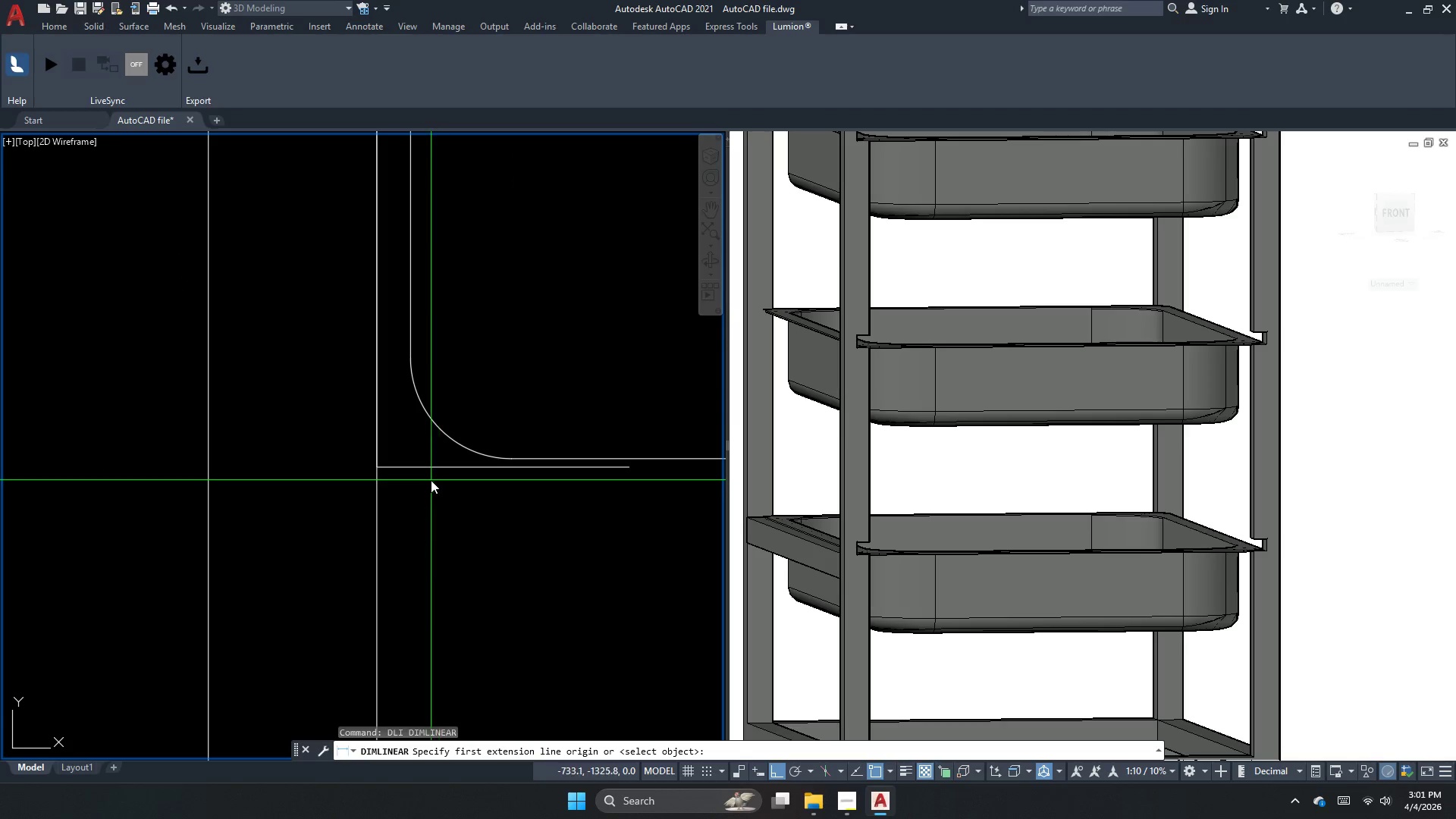 
left_click_drag(start_coordinate=[431, 466], to_coordinate=[415, 514])
 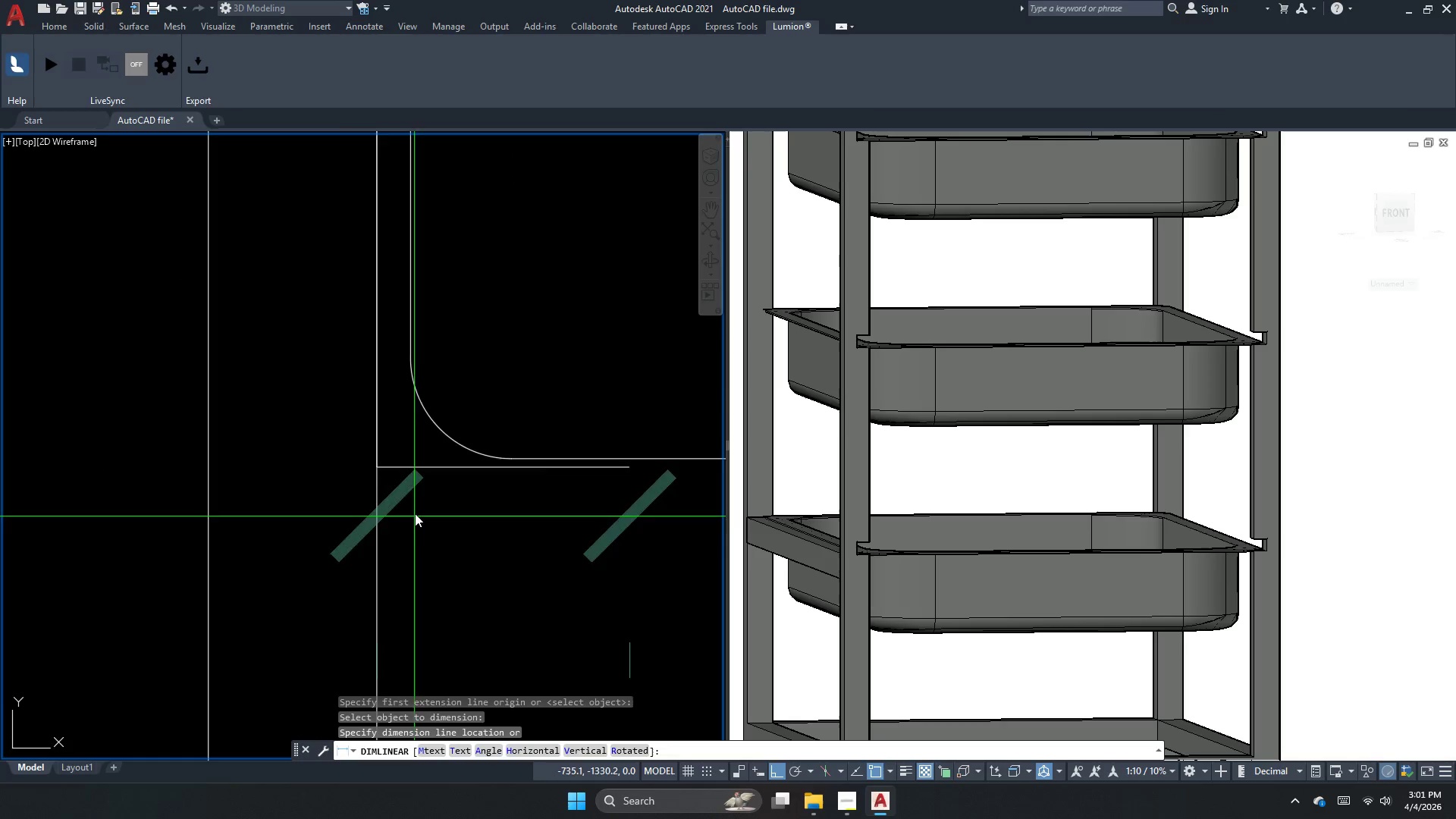 
scroll: coordinate [419, 500], scroll_direction: down, amount: 3.0
 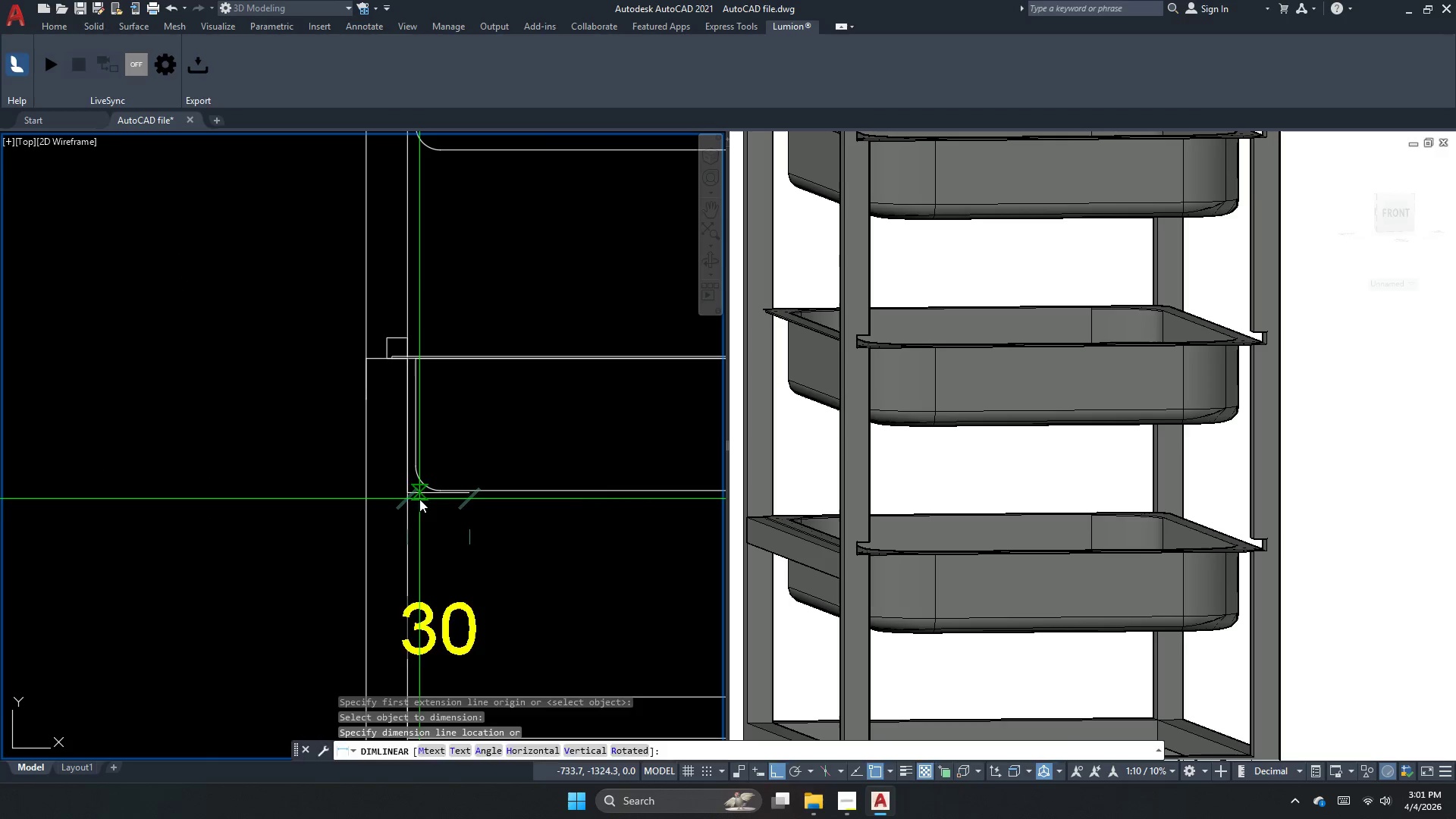 
key(Escape)
 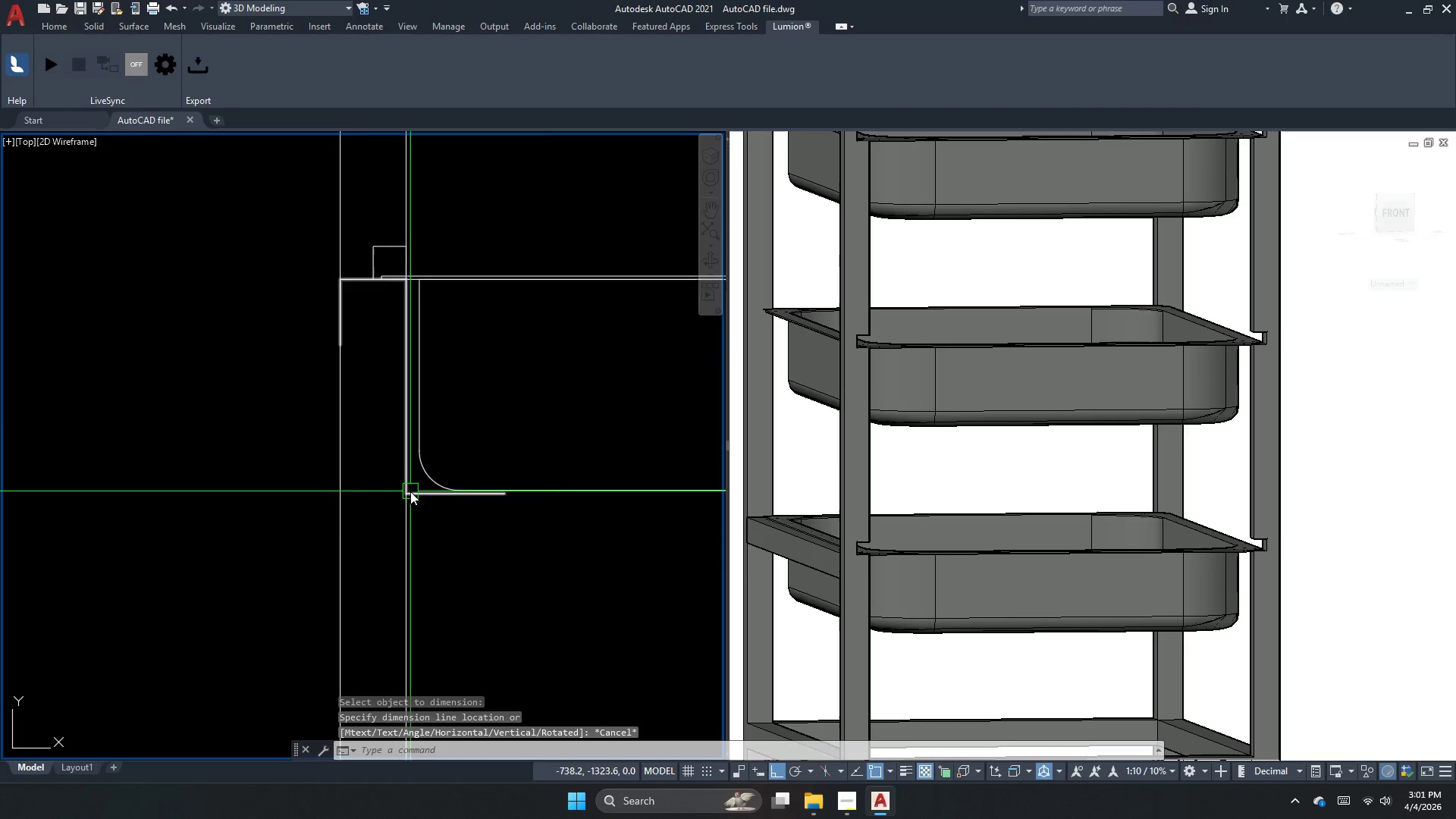 
key(Escape)
 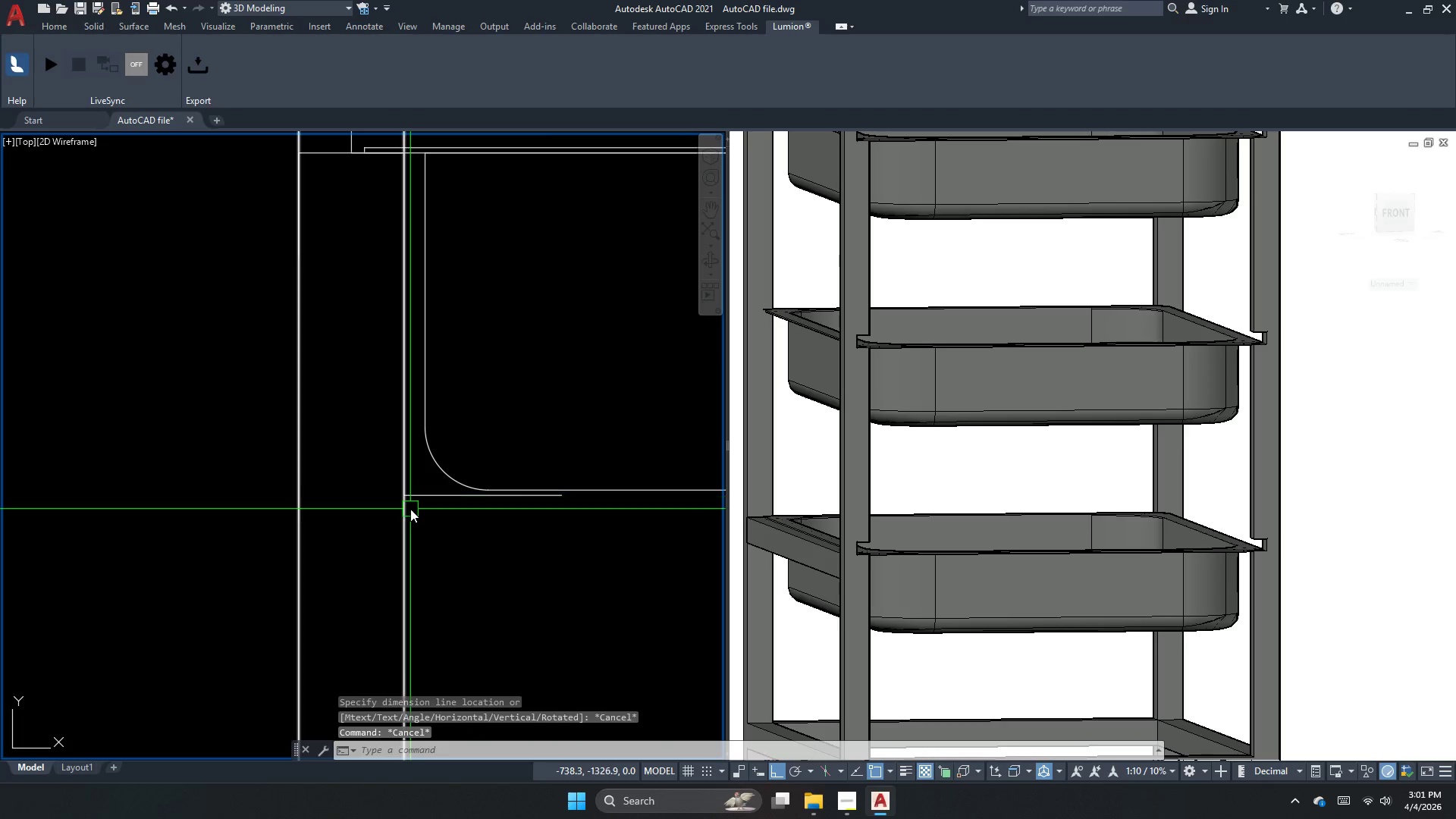 
key(Escape)
 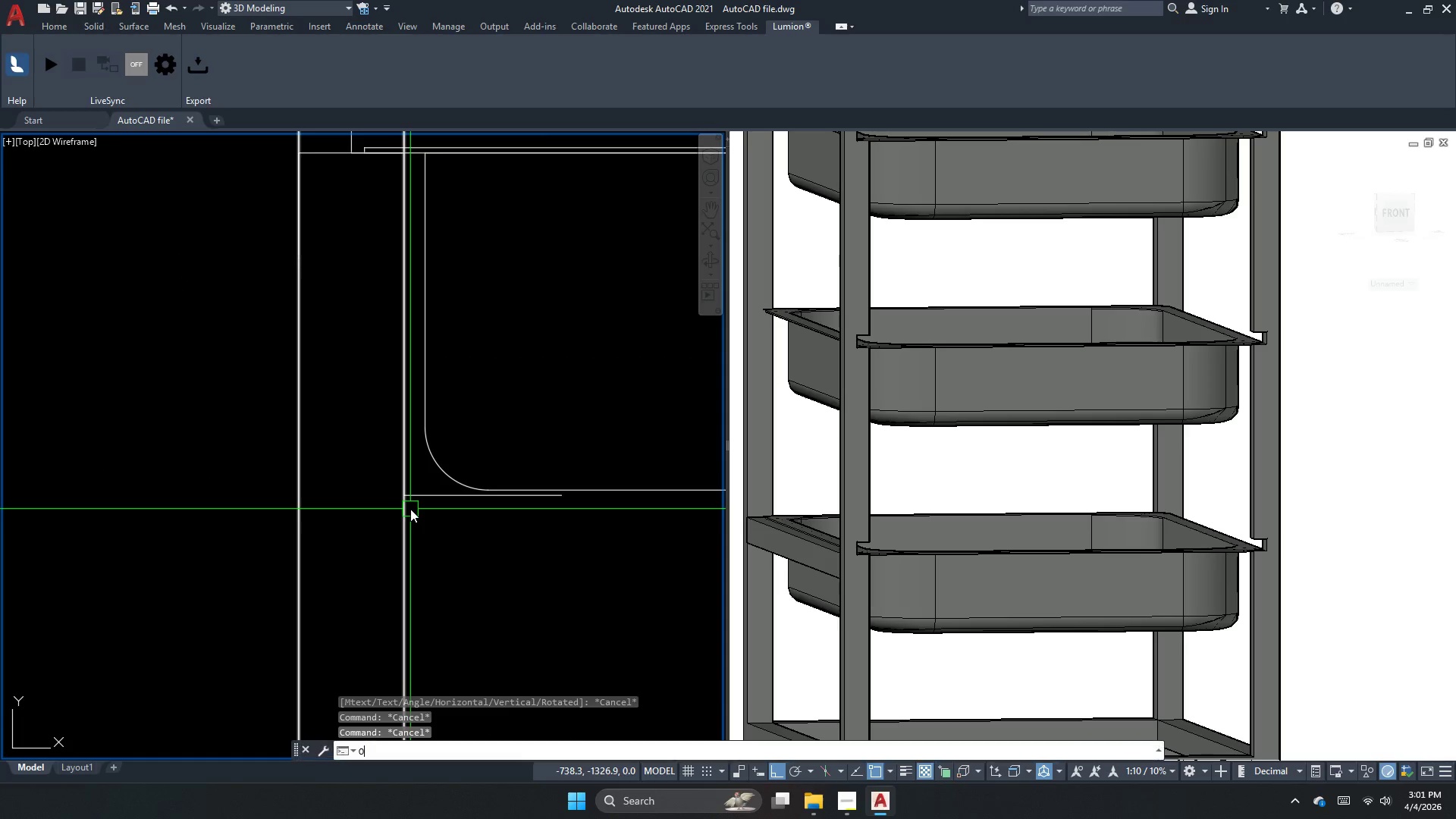 
scroll: coordinate [410, 491], scroll_direction: up, amount: 2.0
 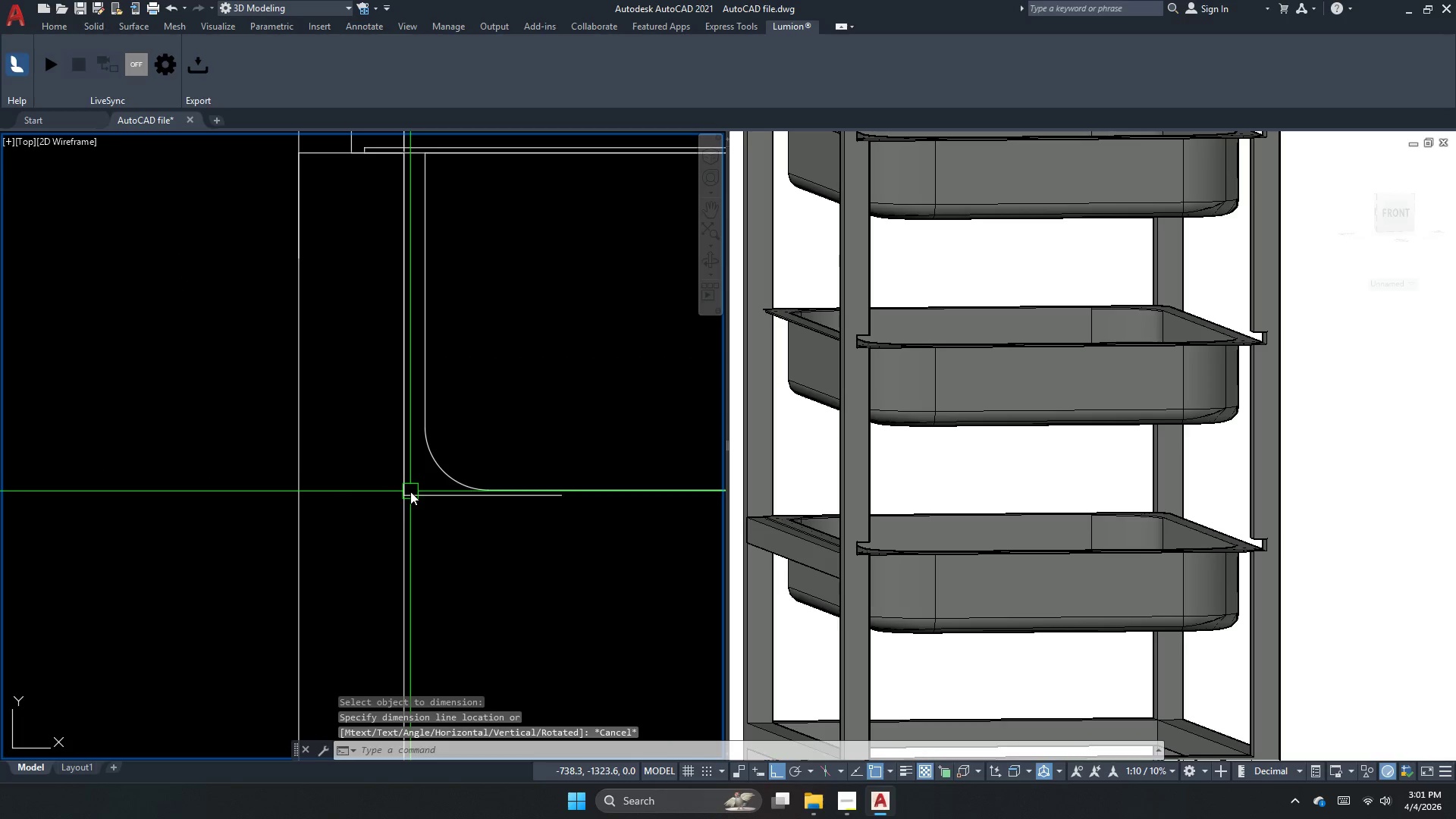 
key(O)
 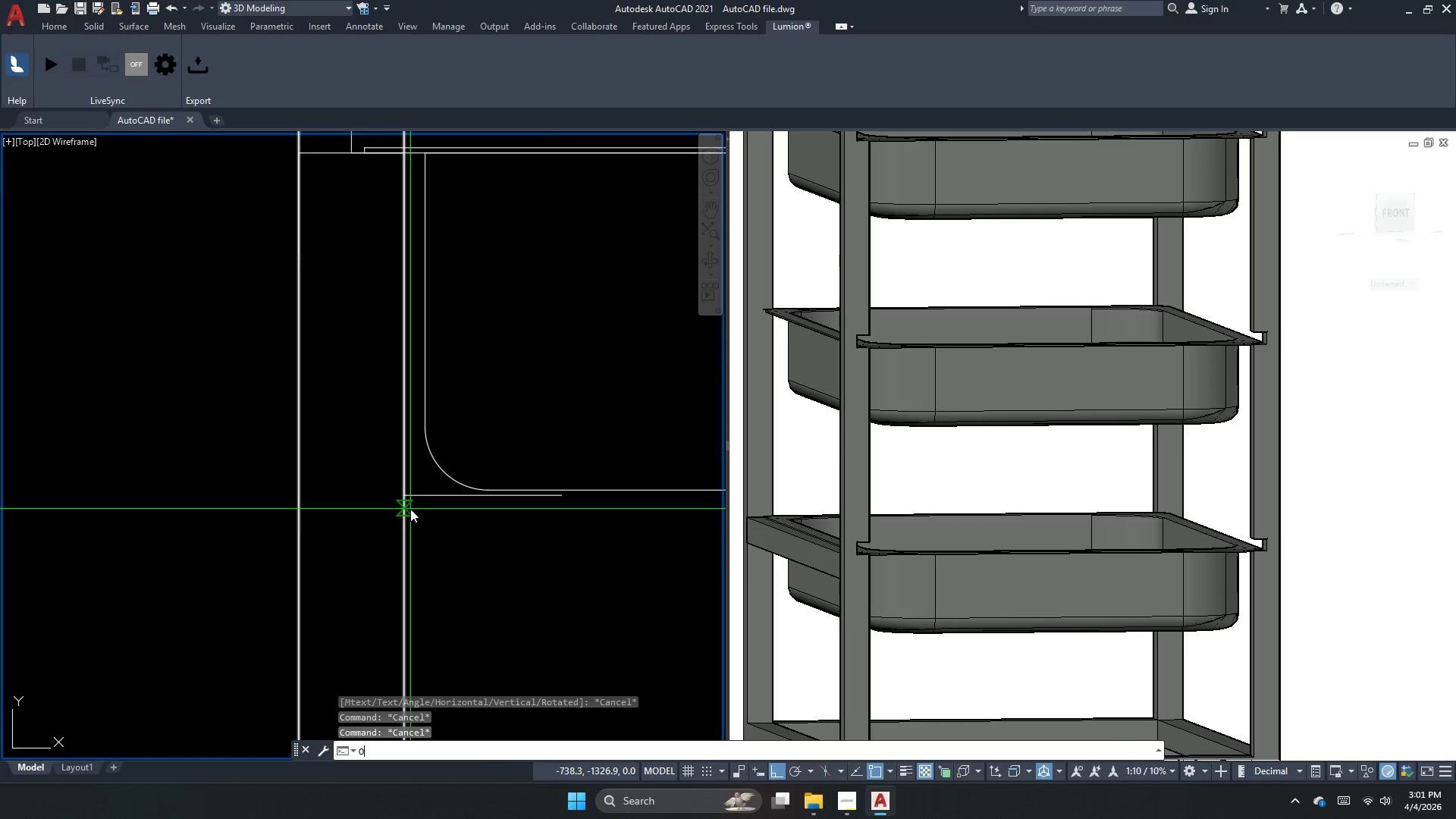 
key(Space)
 